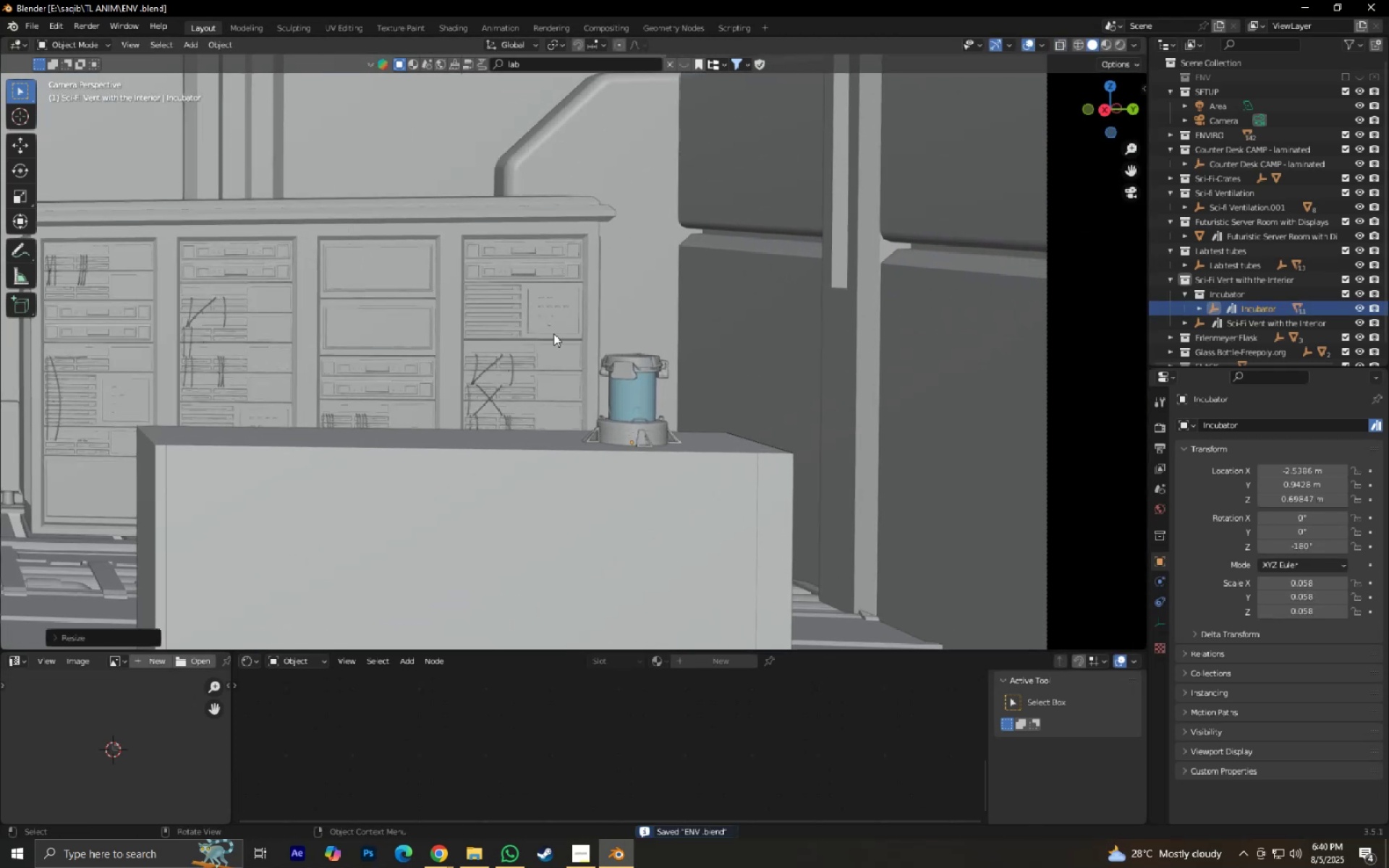 
key(NumpadDecimal)
 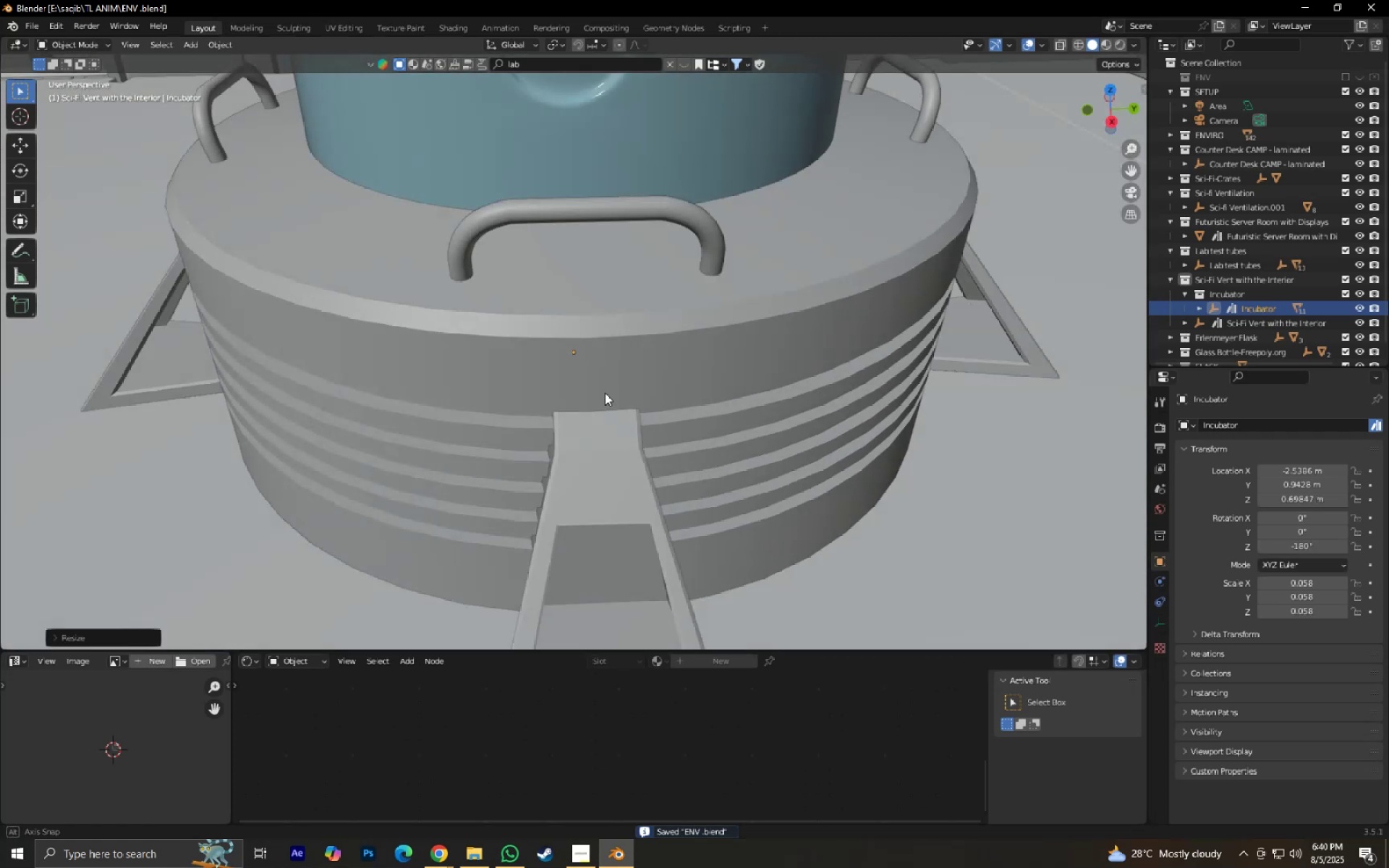 
scroll: coordinate [689, 391], scroll_direction: down, amount: 10.0
 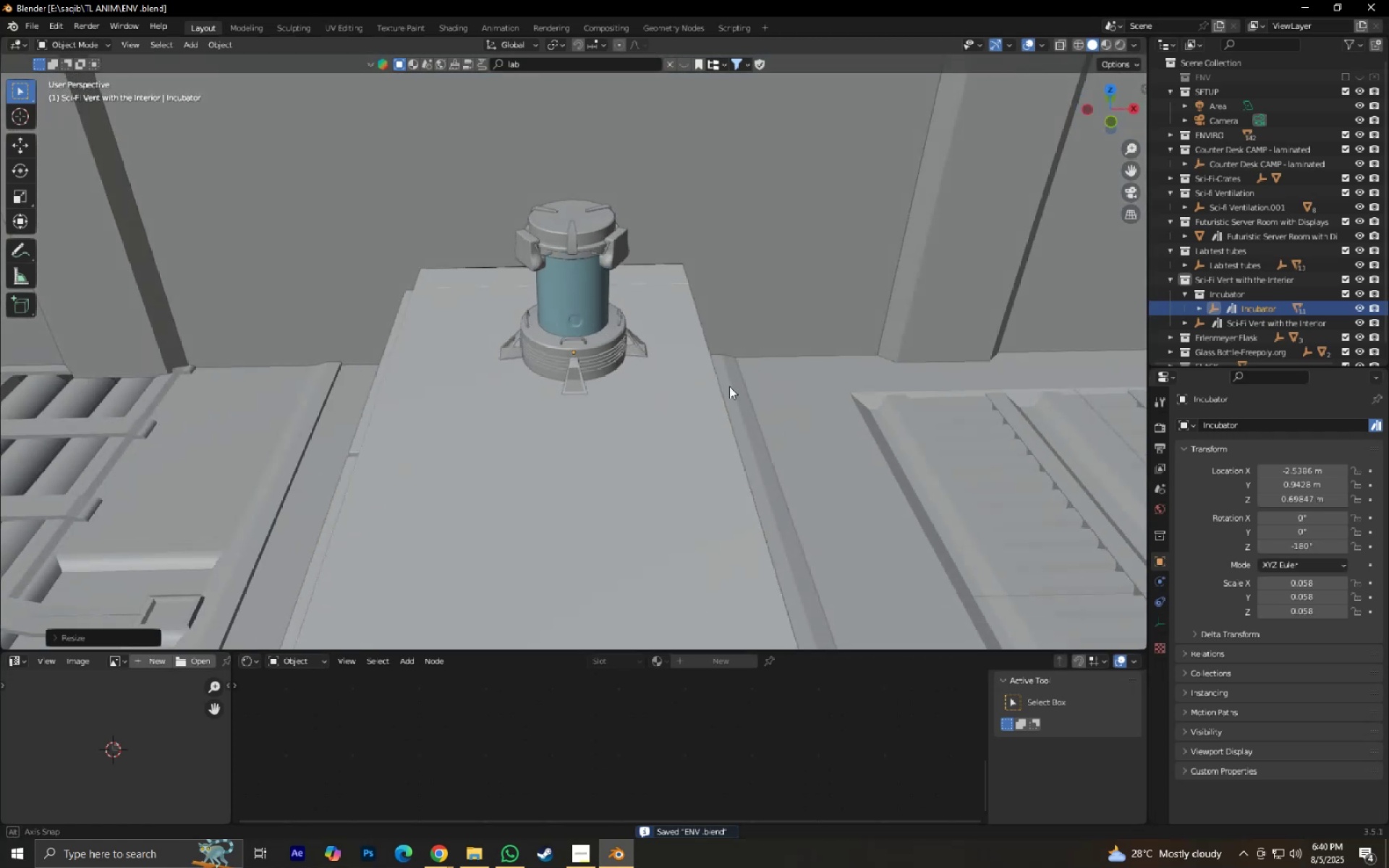 
key(S)
 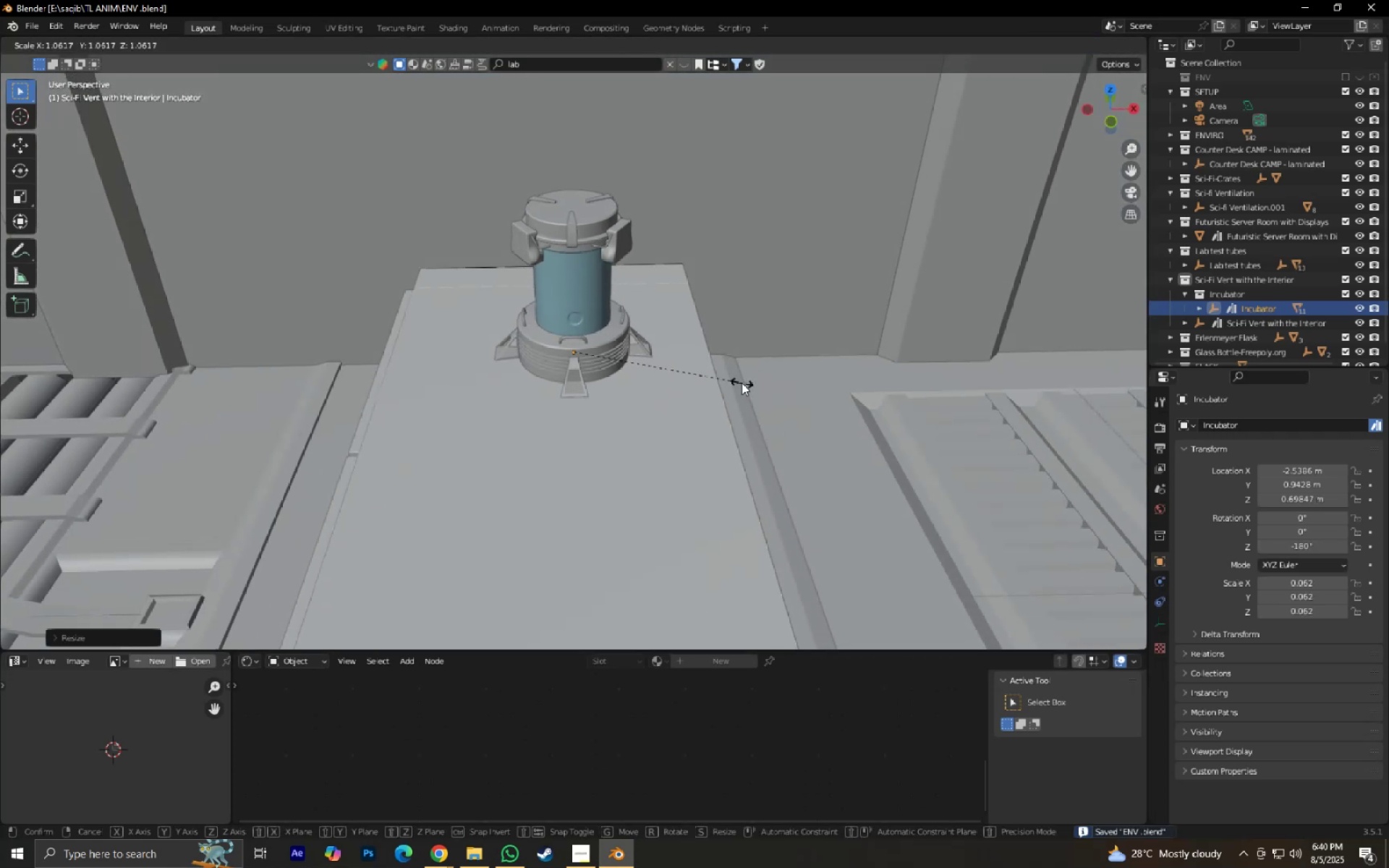 
left_click([742, 383])
 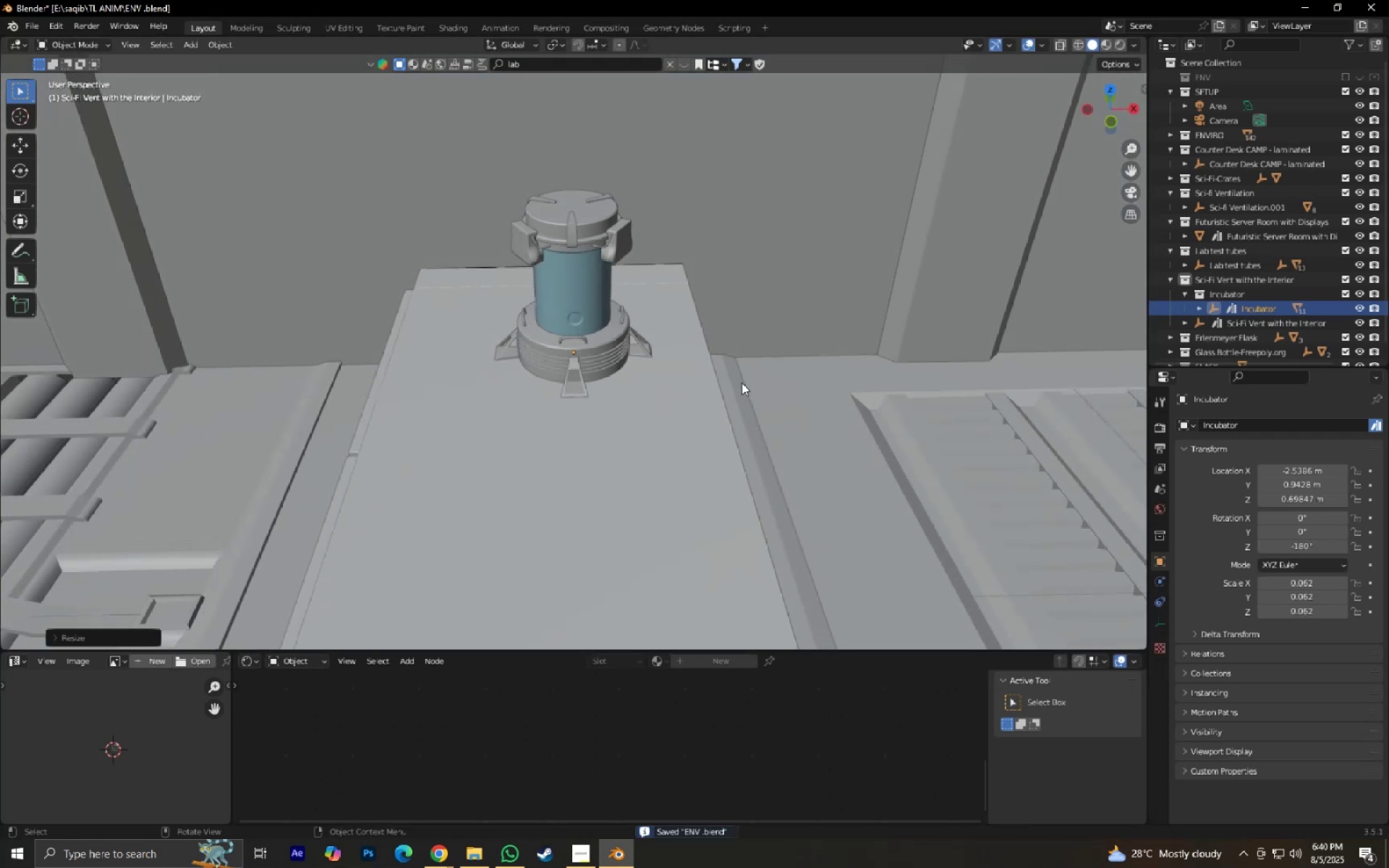 
type(gx)
 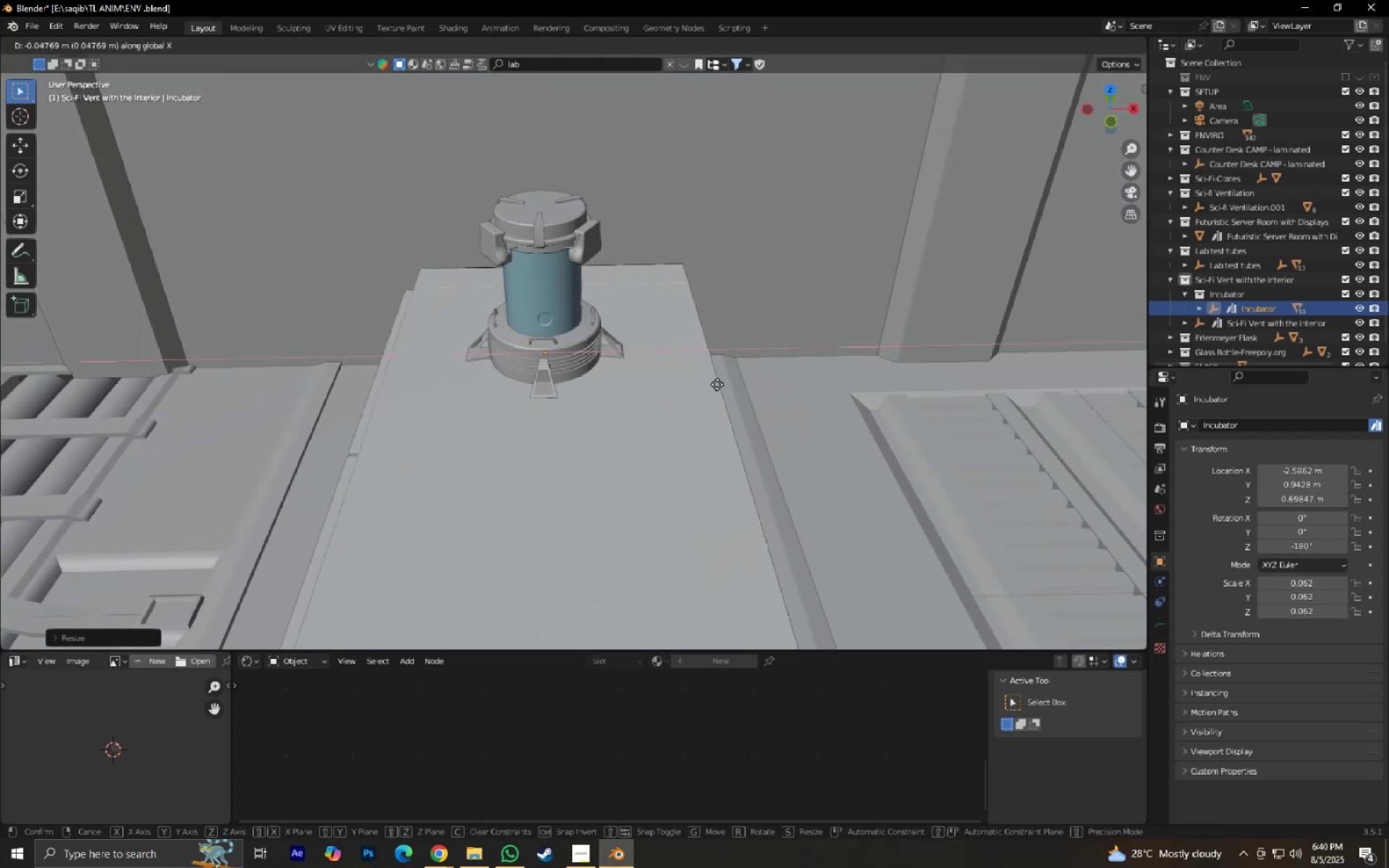 
left_click([718, 383])
 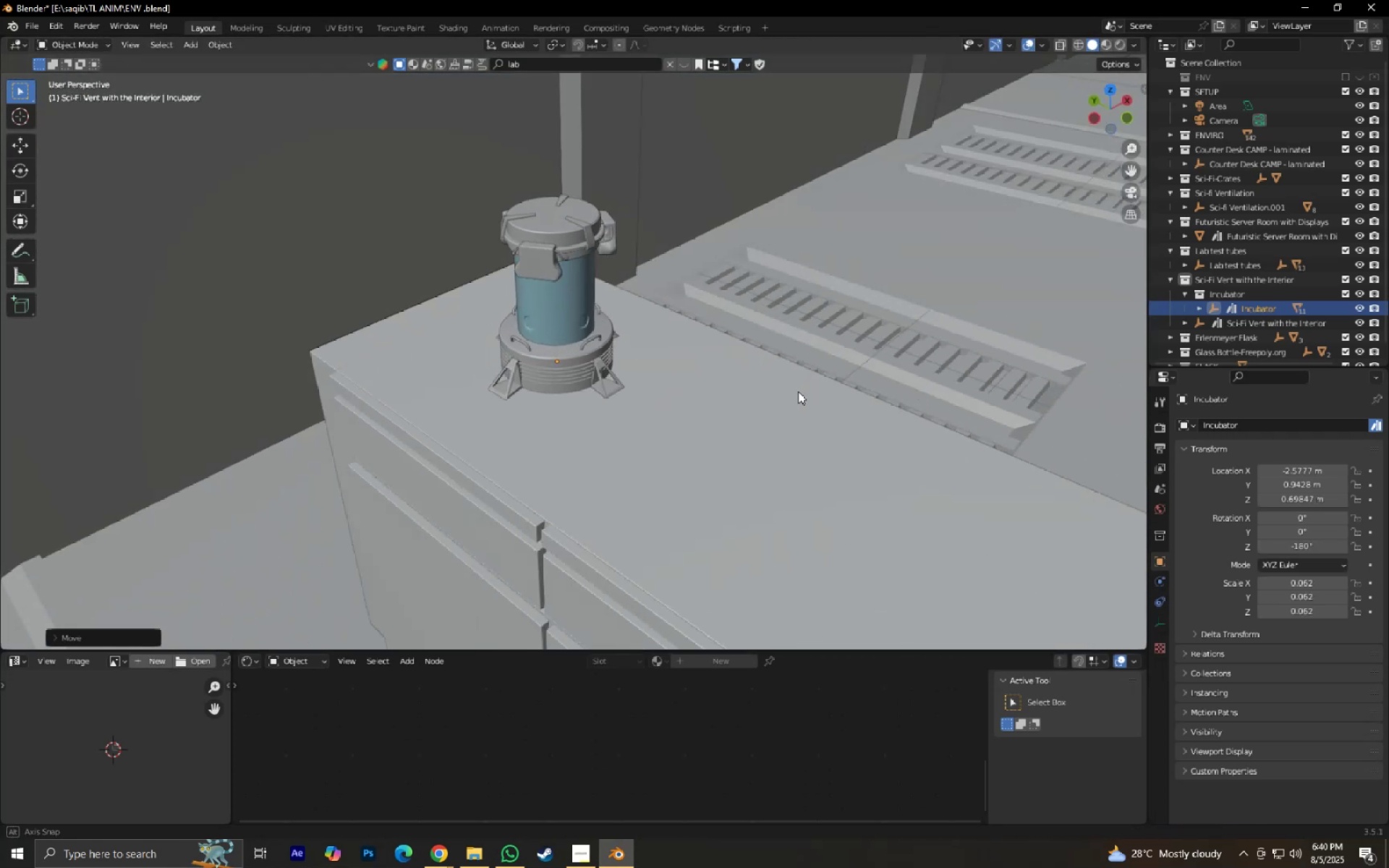 
scroll: coordinate [765, 388], scroll_direction: down, amount: 3.0
 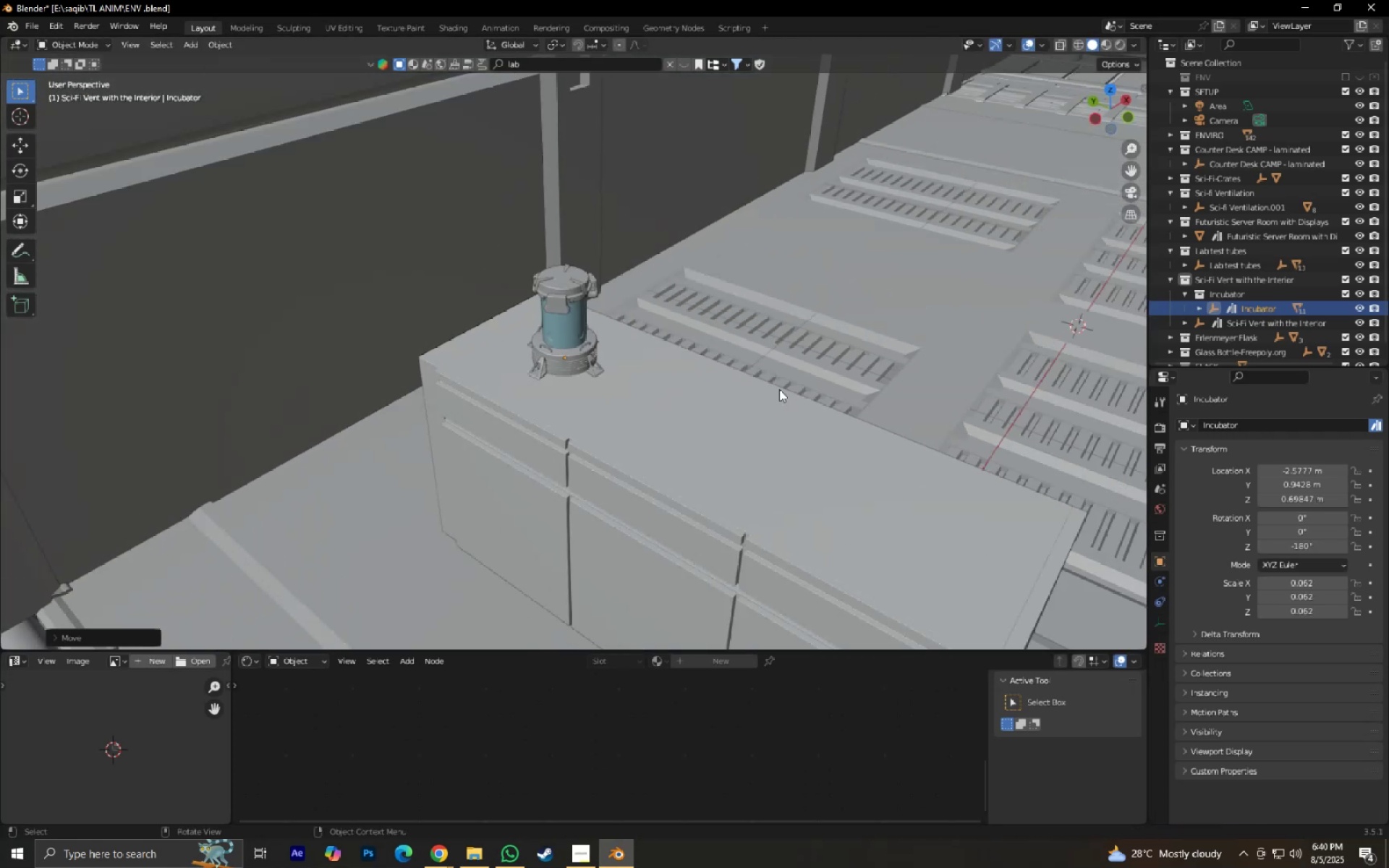 
key(Shift+ShiftLeft)
 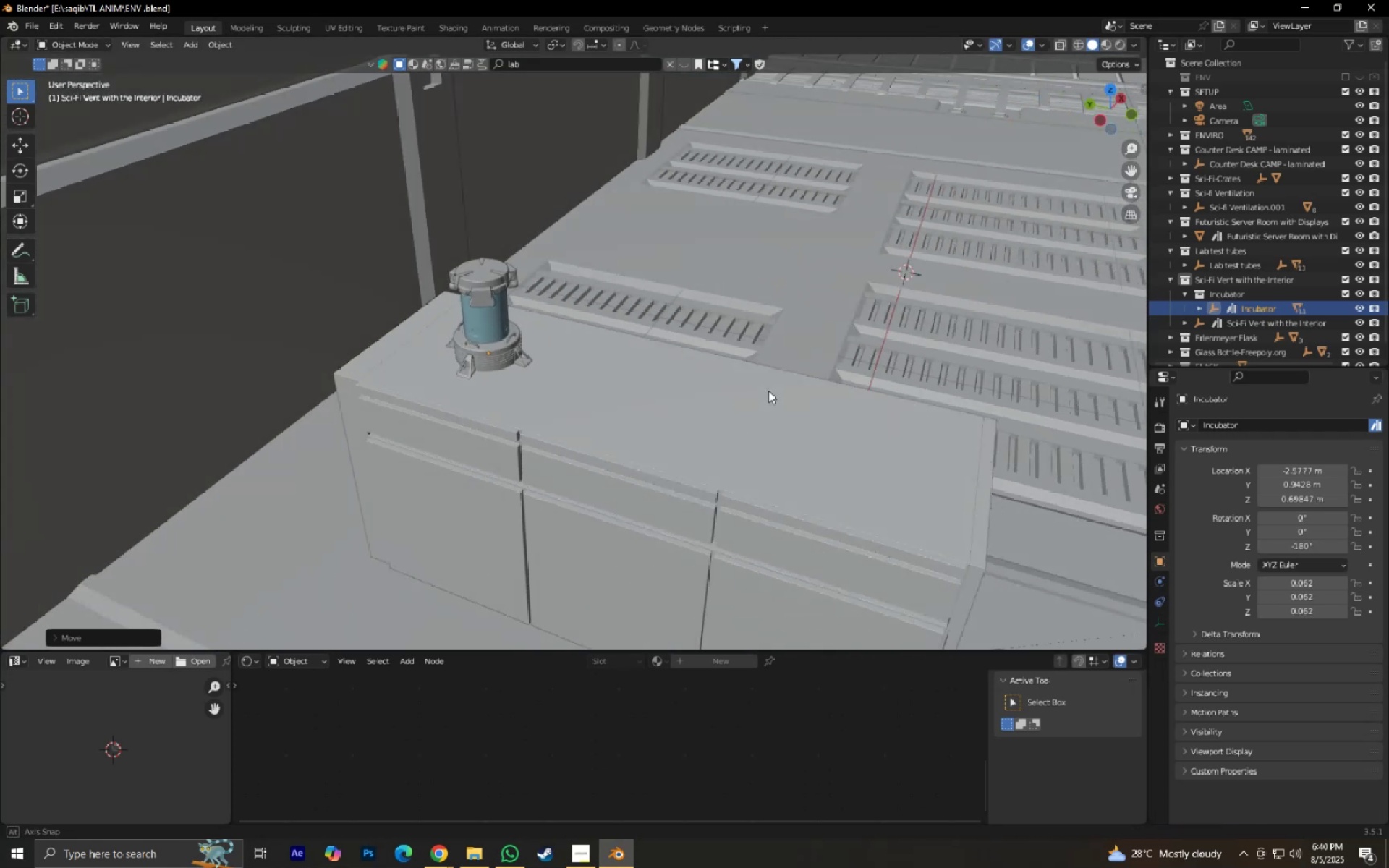 
key(S)
 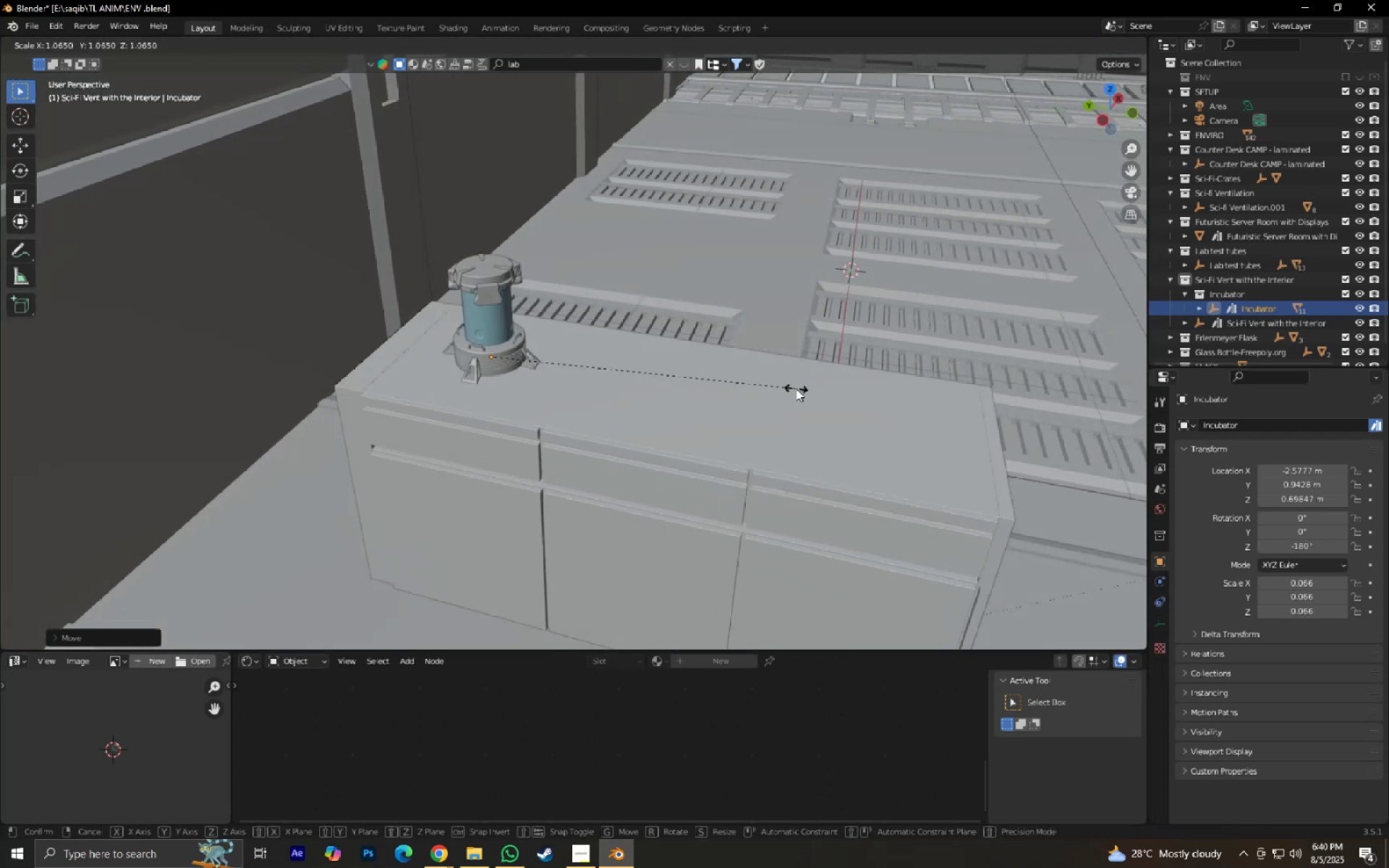 
left_click([796, 388])
 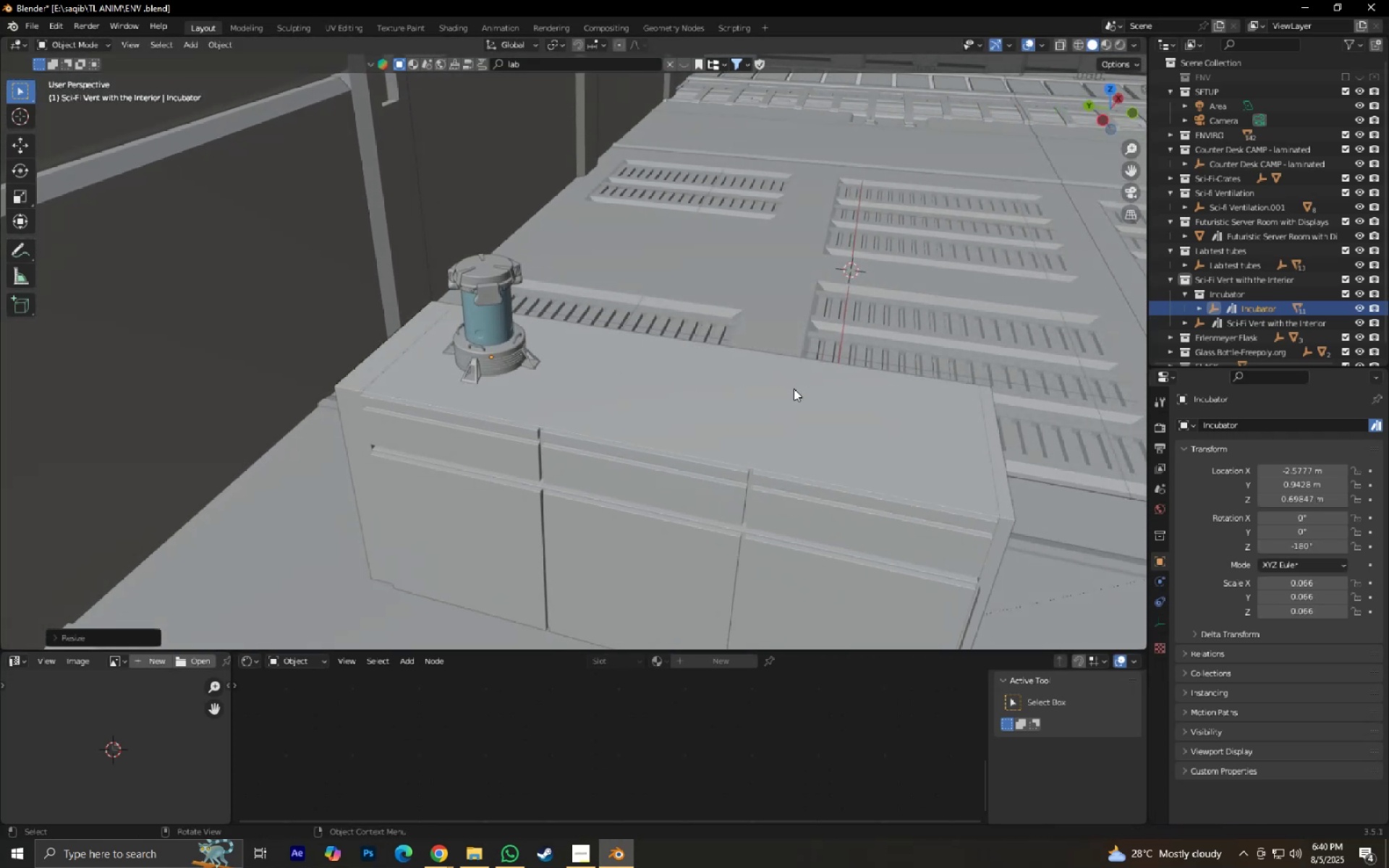 
type(gy)
 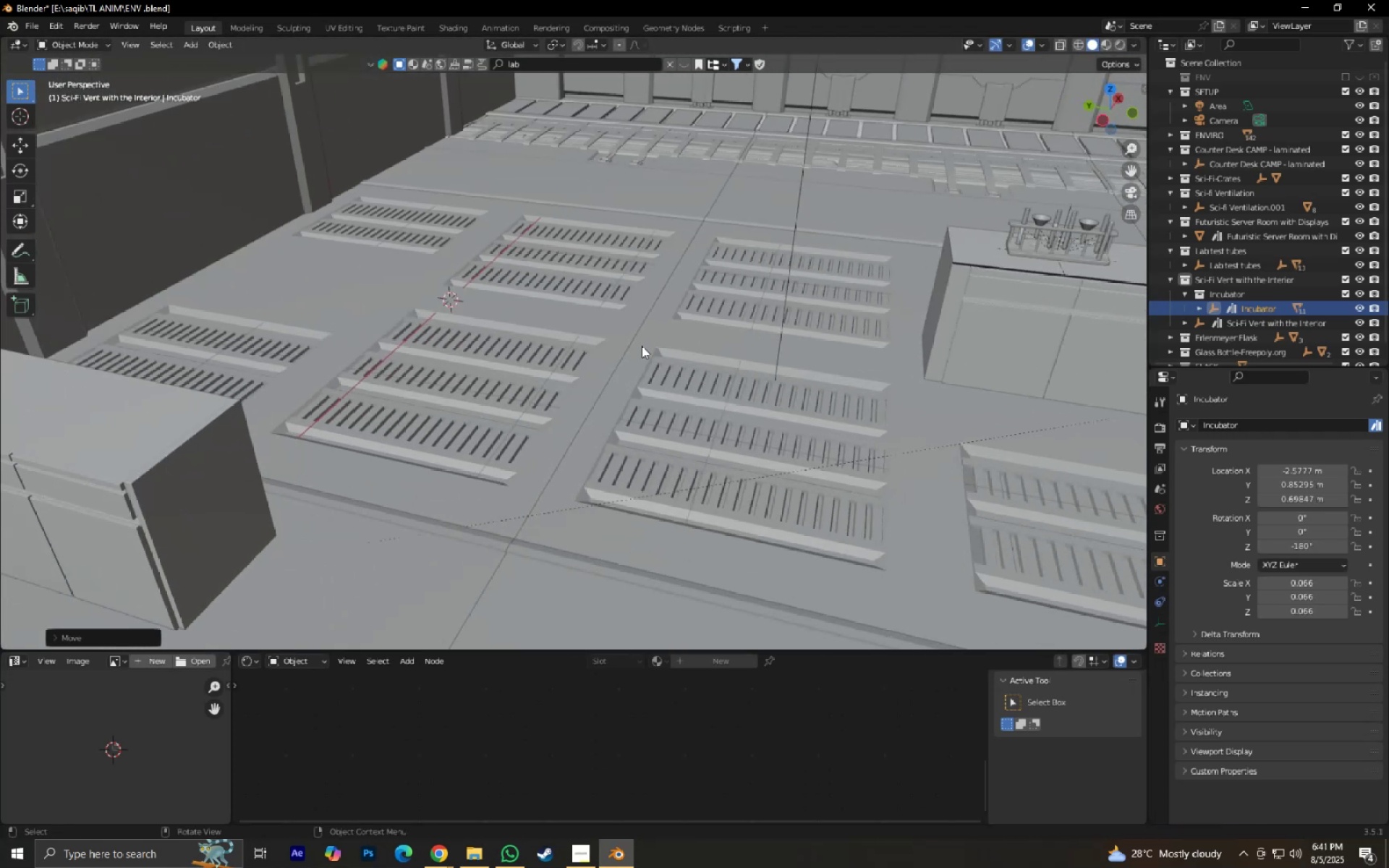 
scroll: coordinate [662, 389], scroll_direction: down, amount: 3.0
 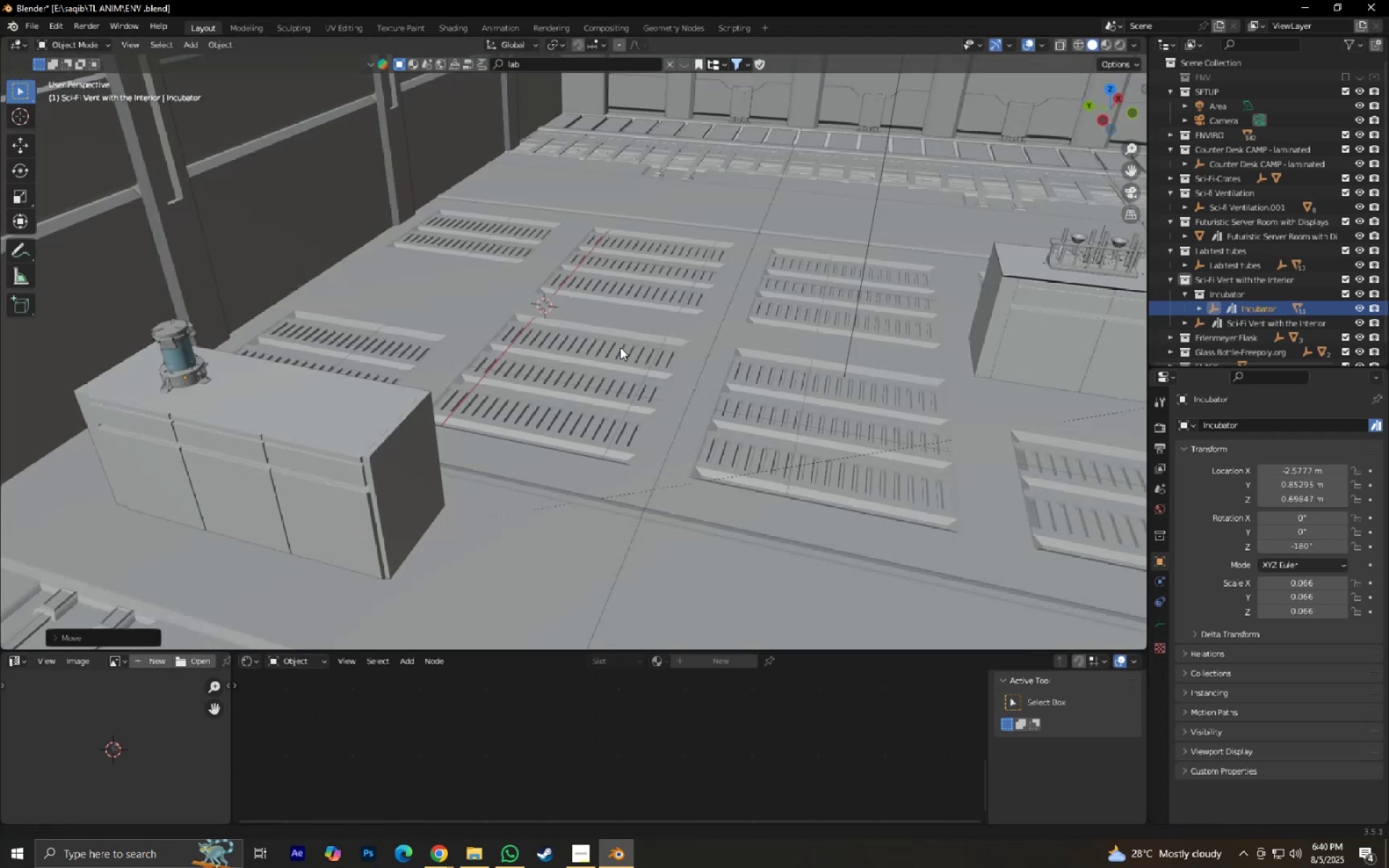 
scroll: coordinate [582, 352], scroll_direction: up, amount: 1.0
 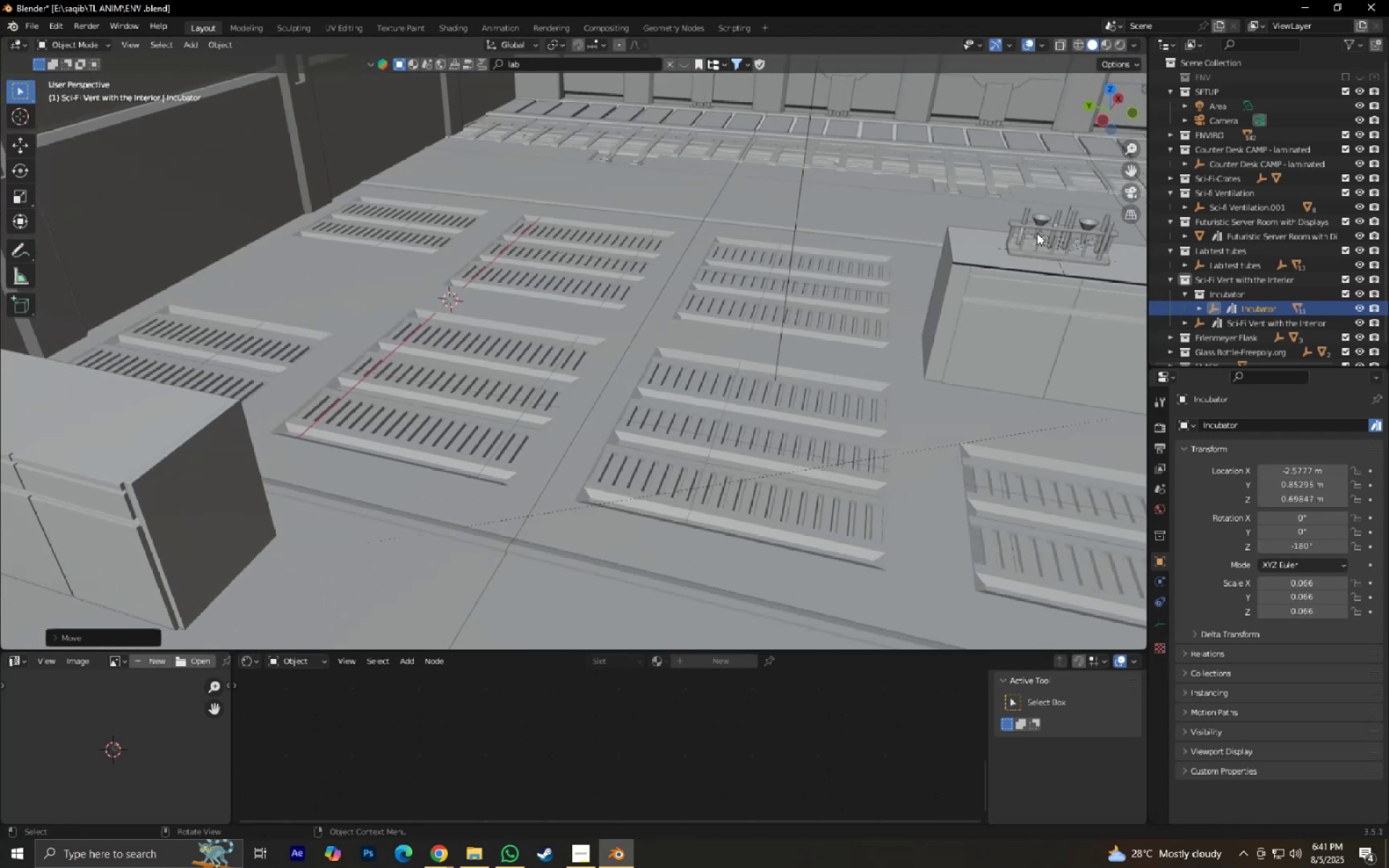 
left_click([1053, 239])
 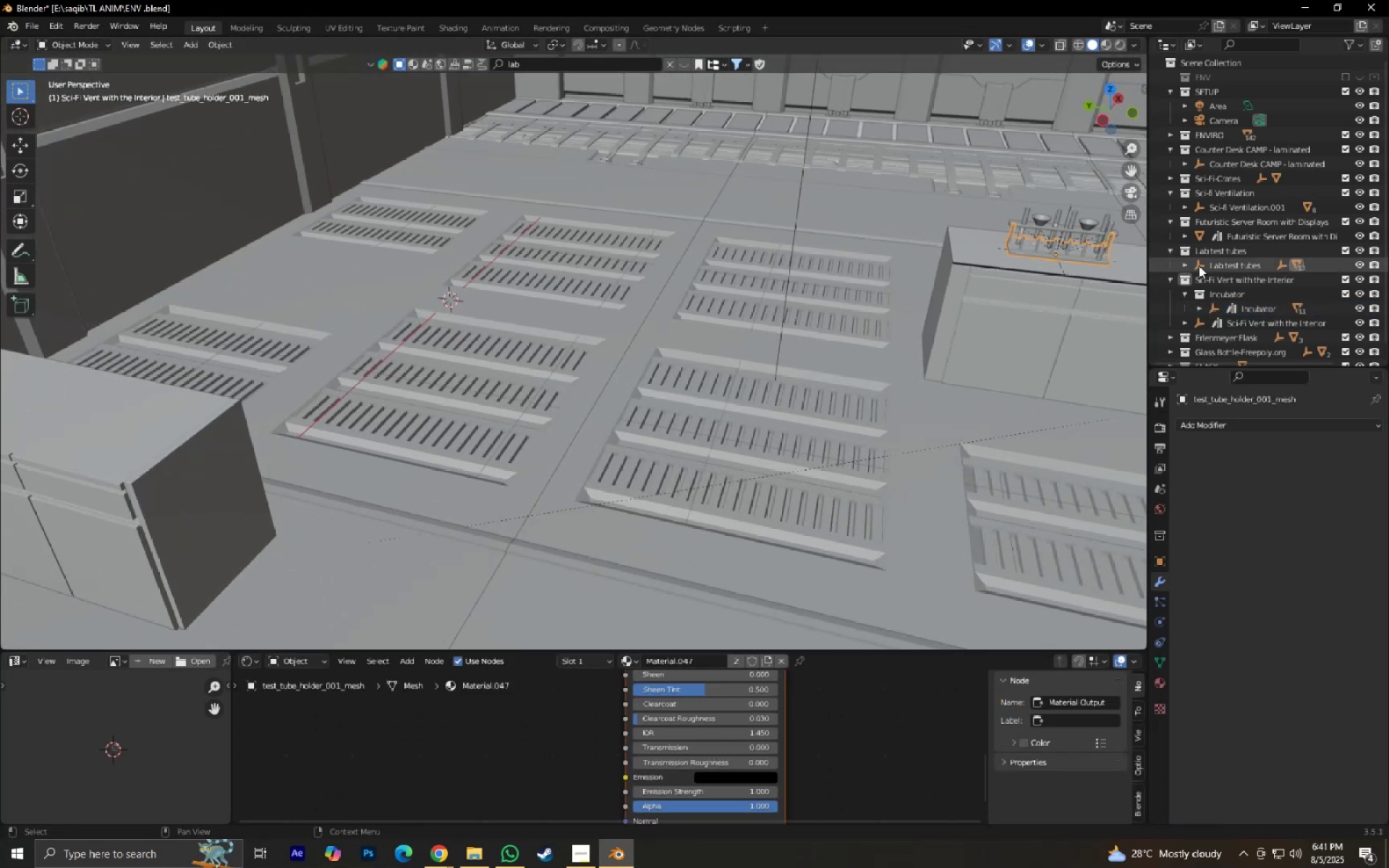 
left_click([1243, 265])
 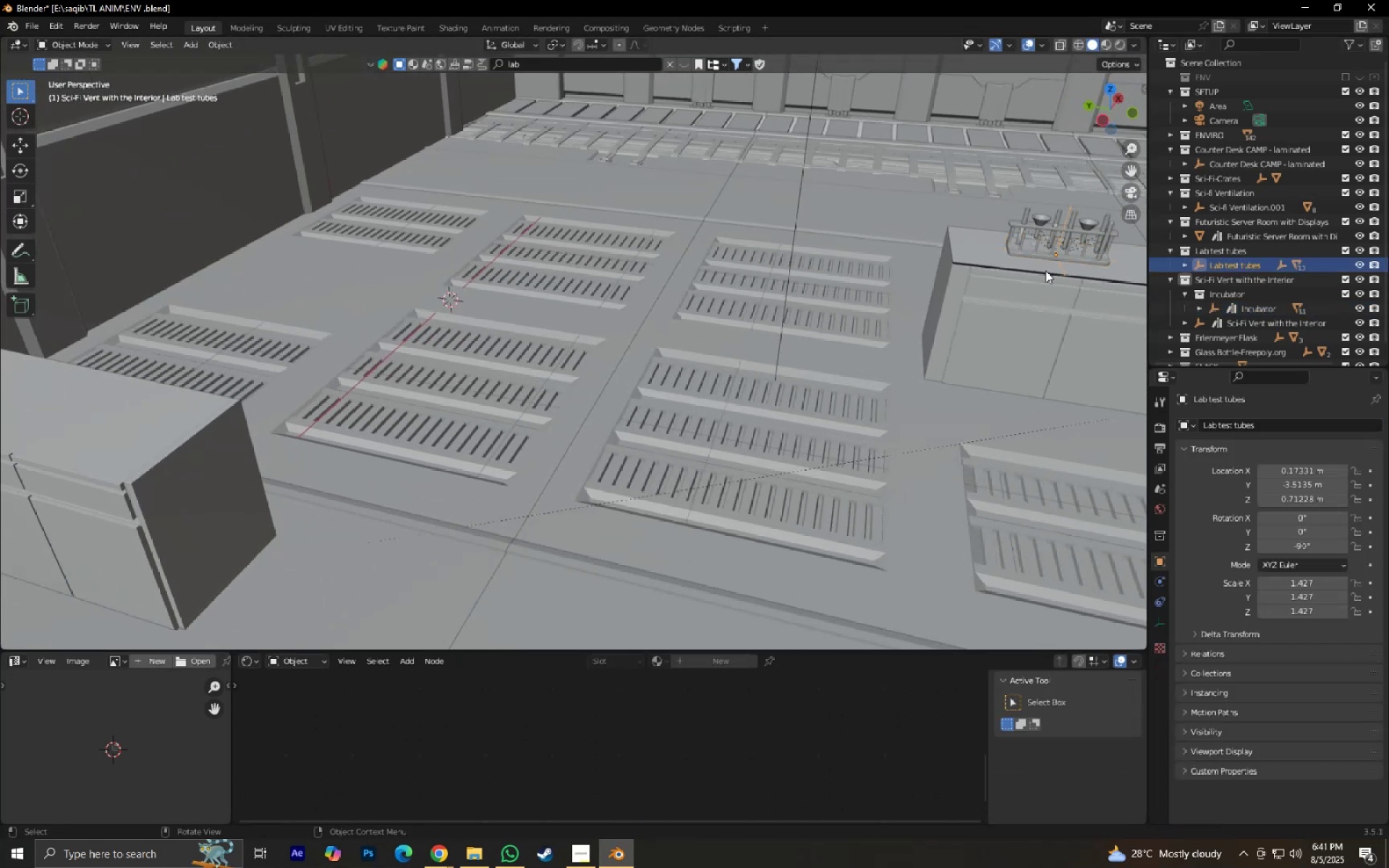 
type(gx)
 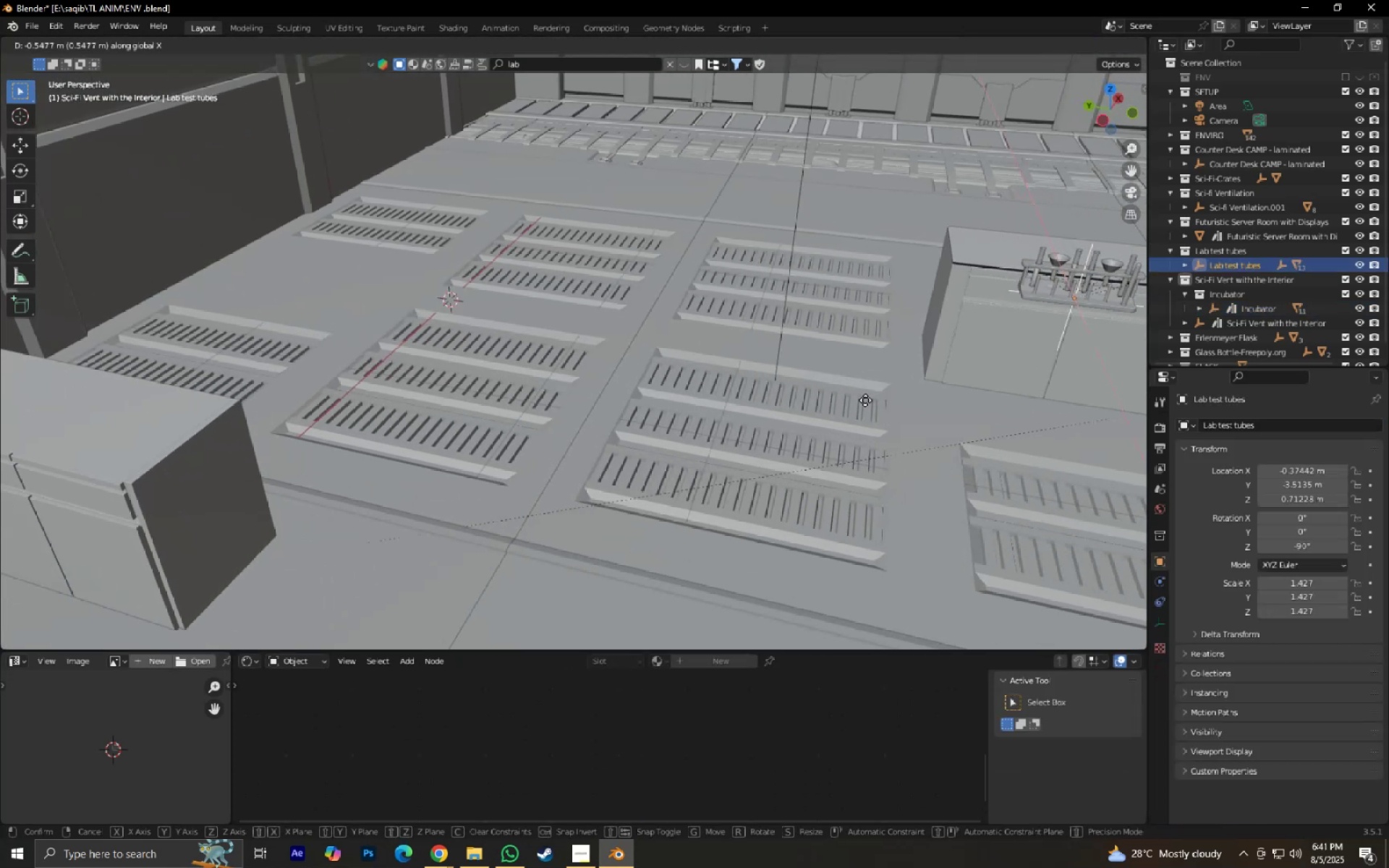 
left_click([889, 425])
 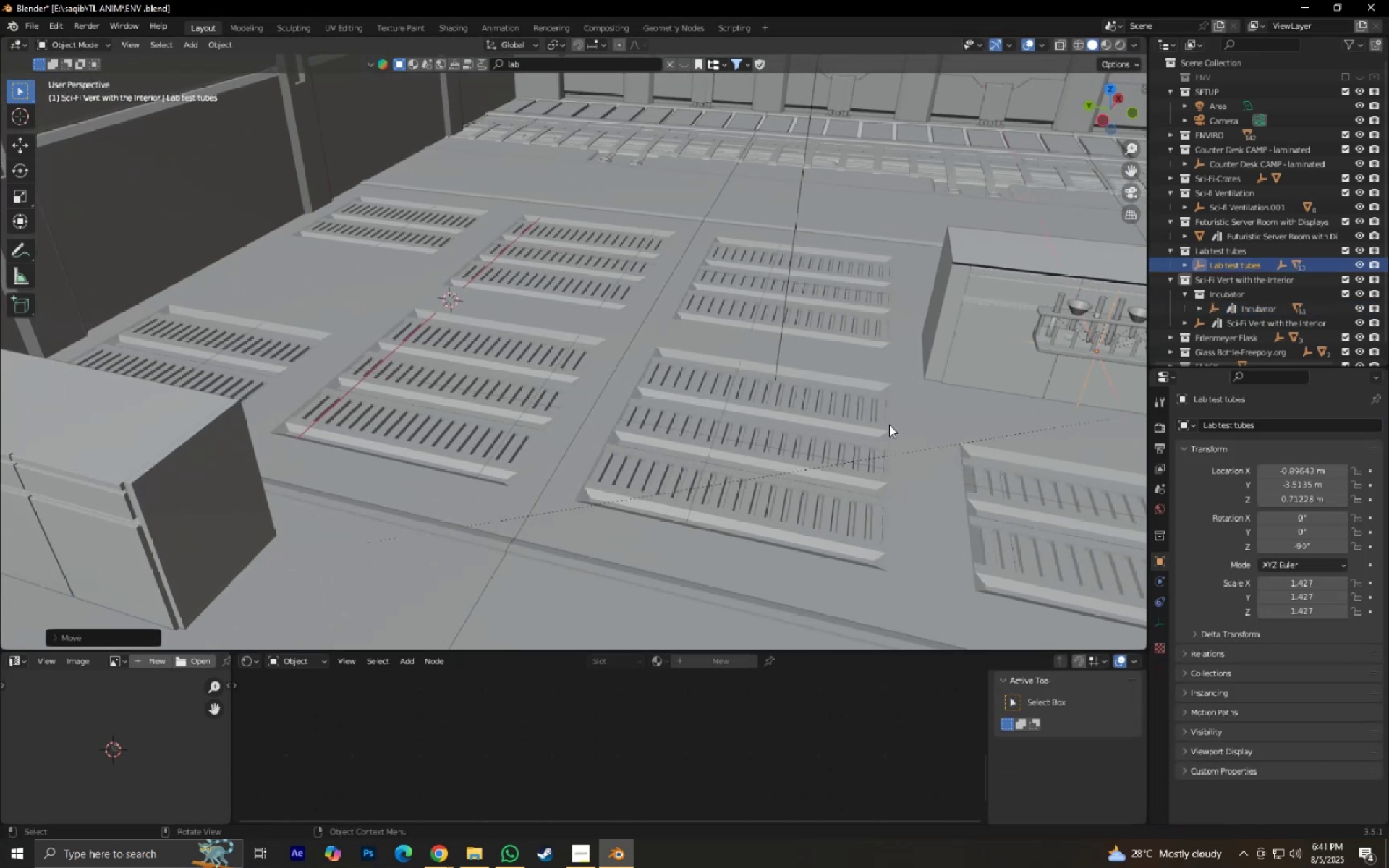 
type(gy)
 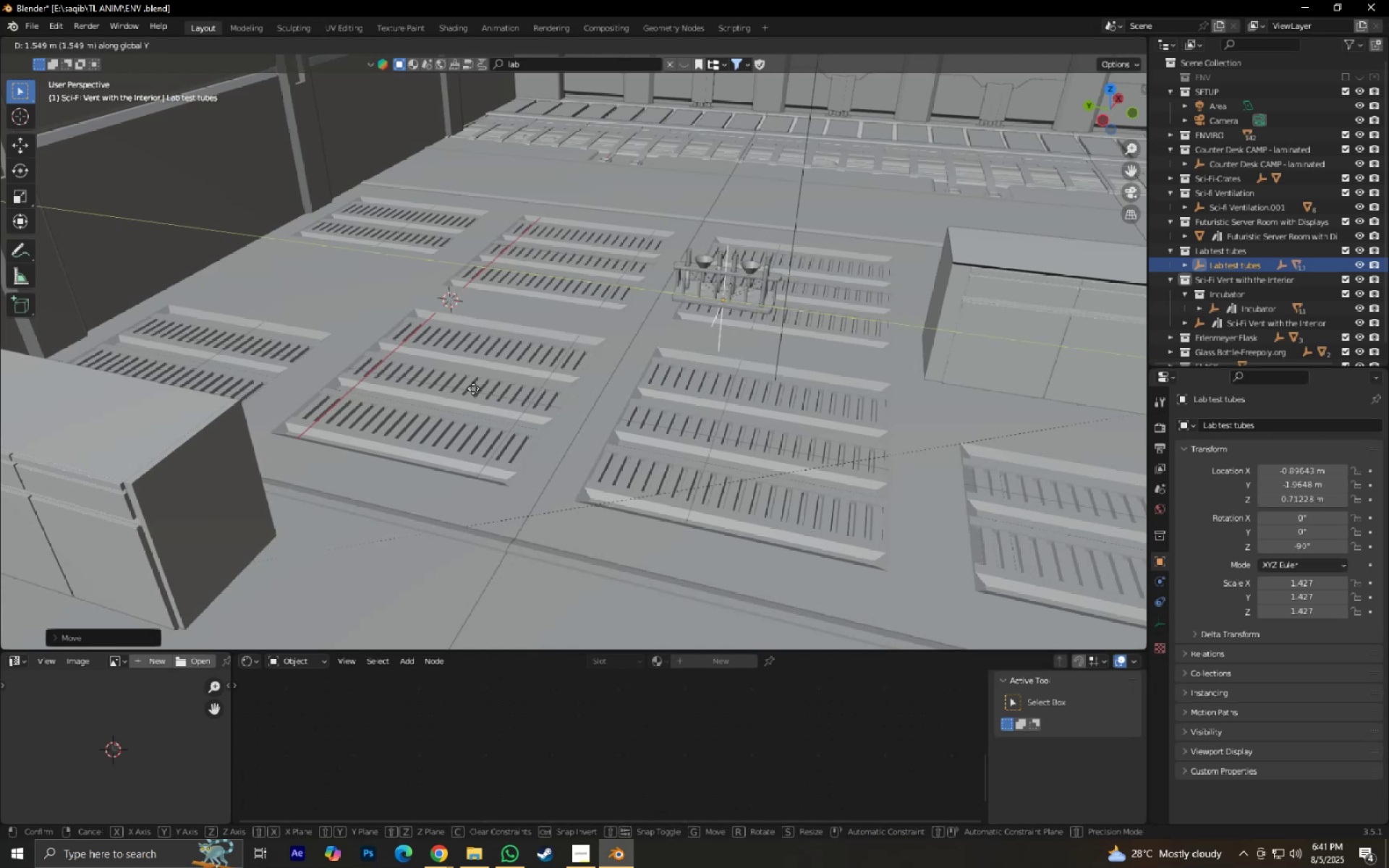 
left_click([457, 385])
 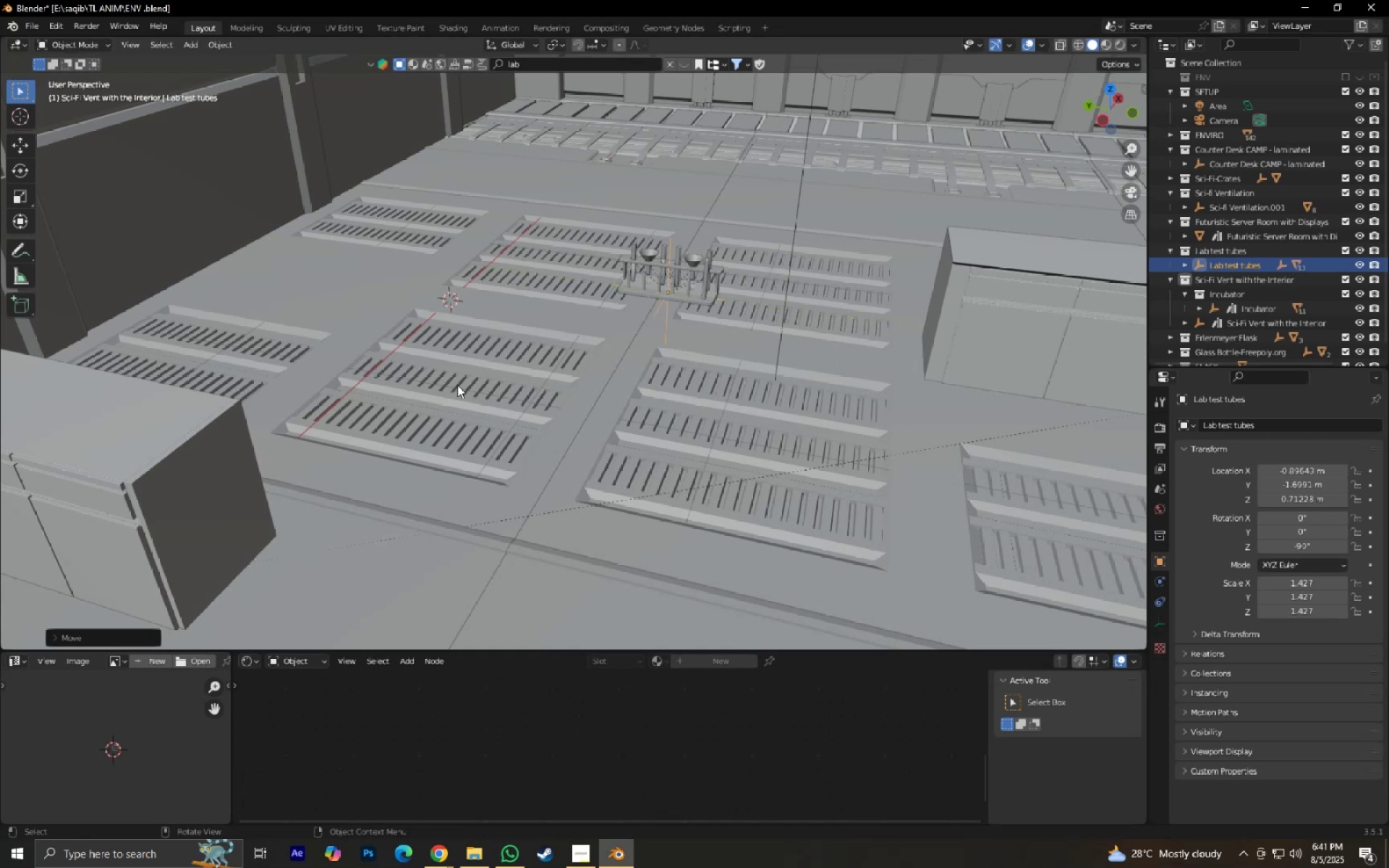 
hold_key(key=ShiftLeft, duration=0.33)
 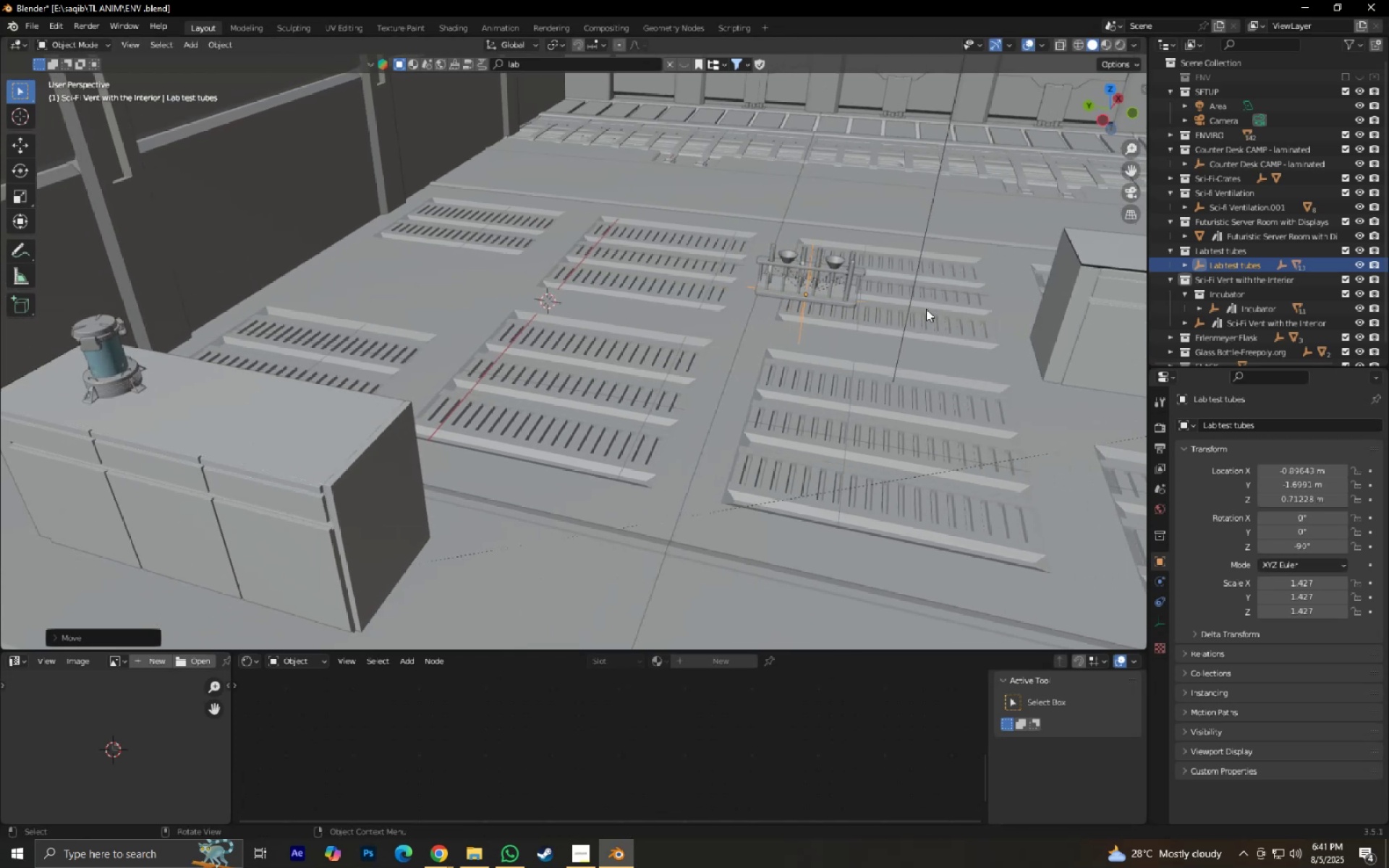 
type(gx)
 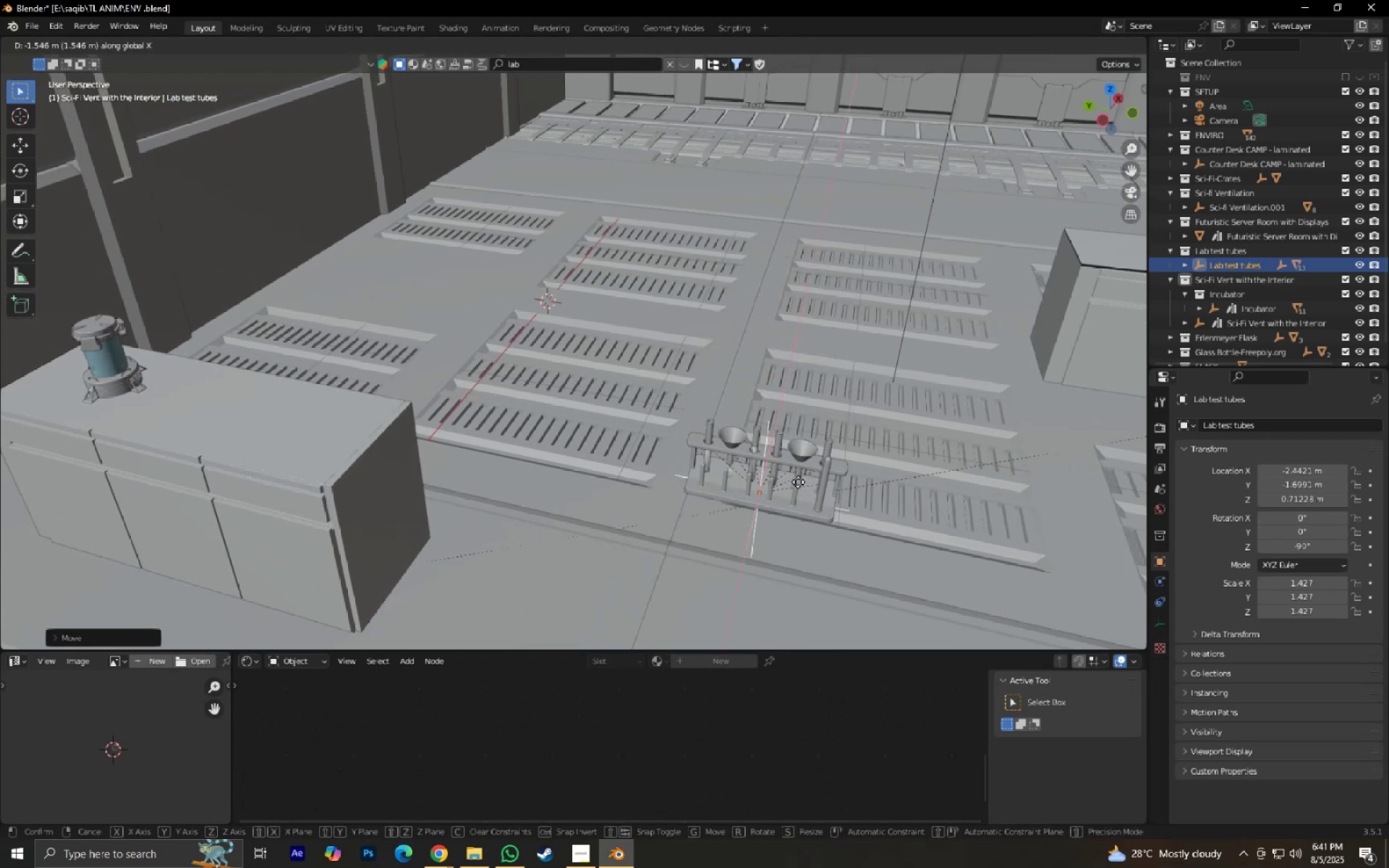 
left_click([798, 482])
 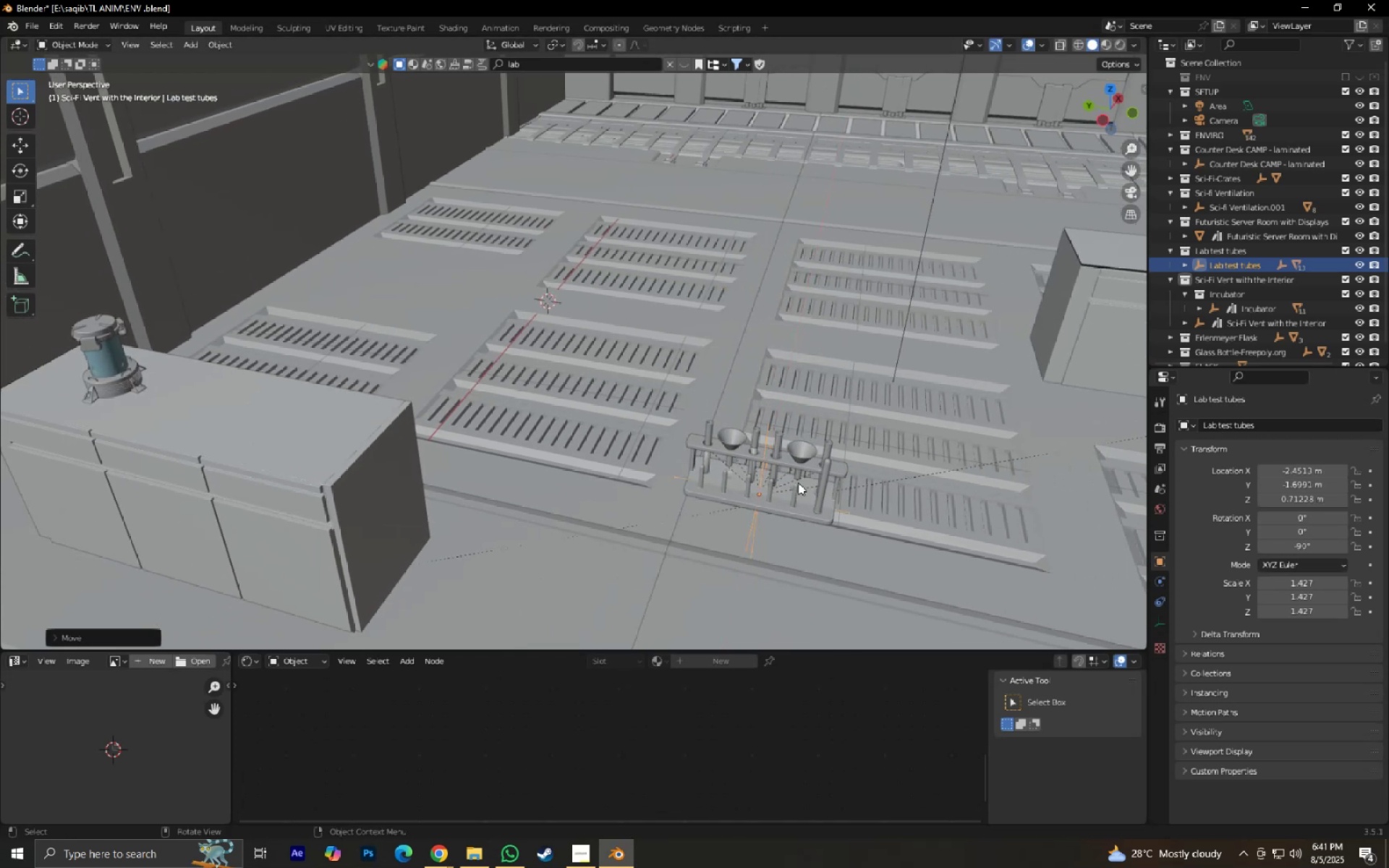 
type(gy)
 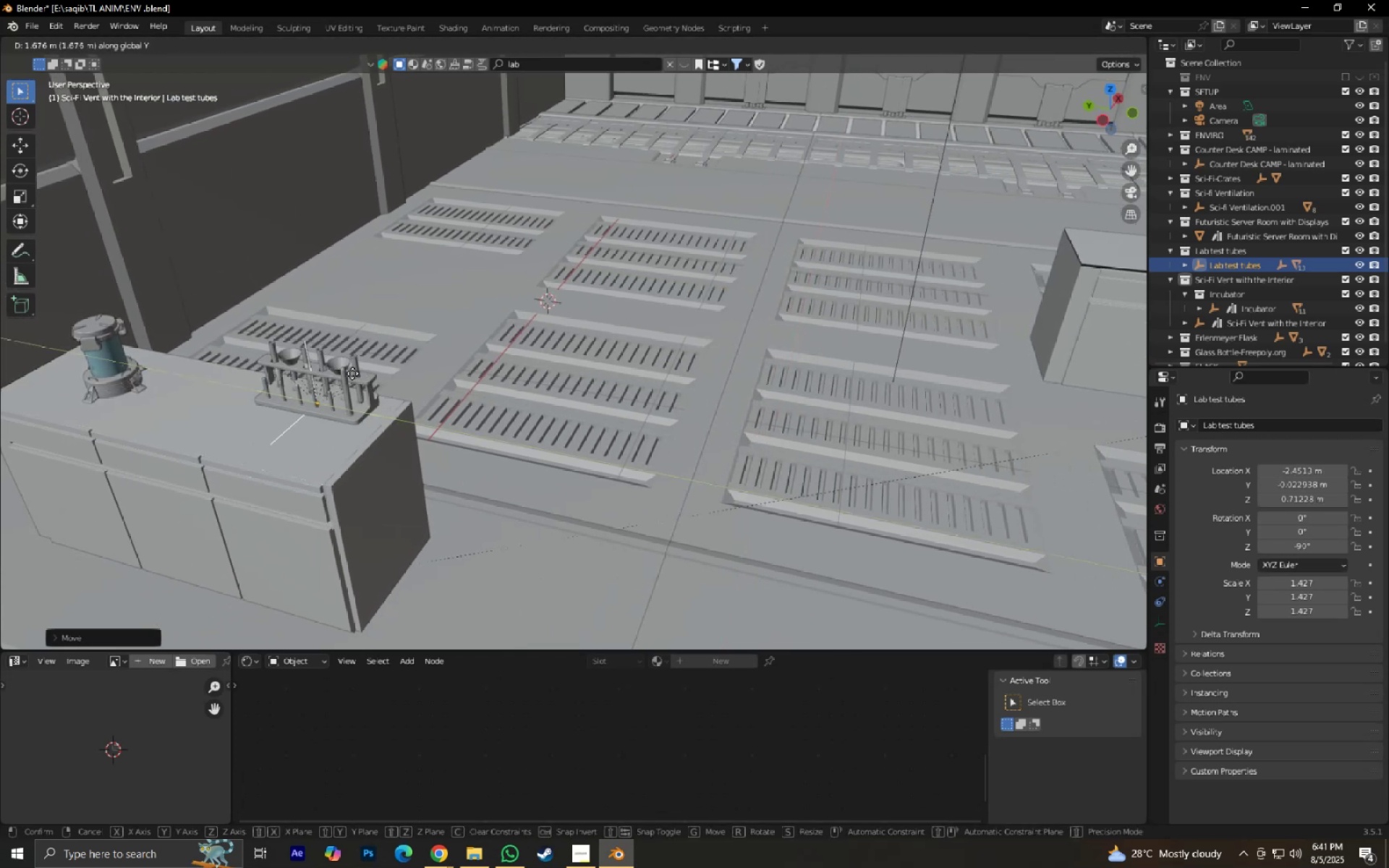 
left_click([331, 369])
 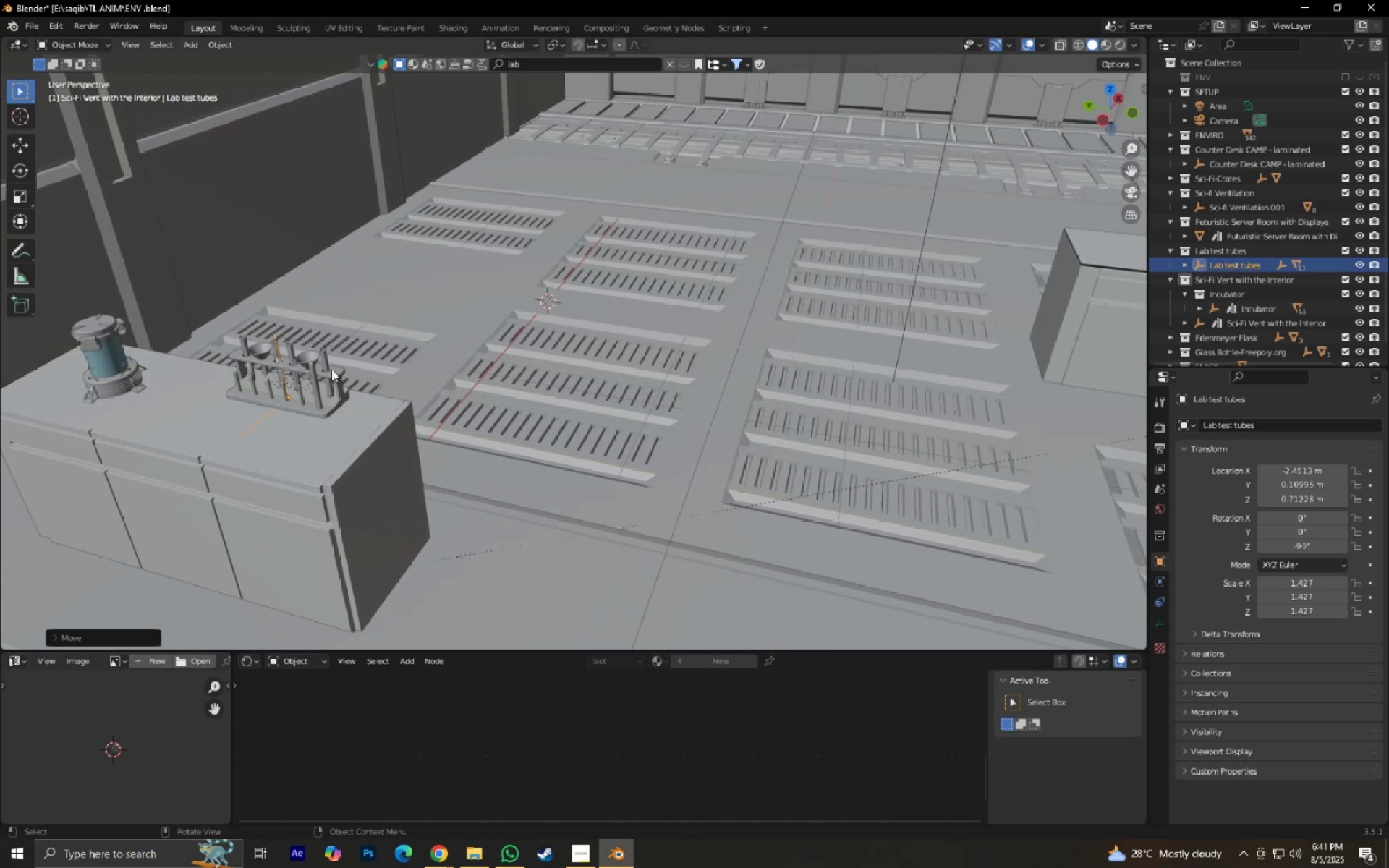 
type(gx)
 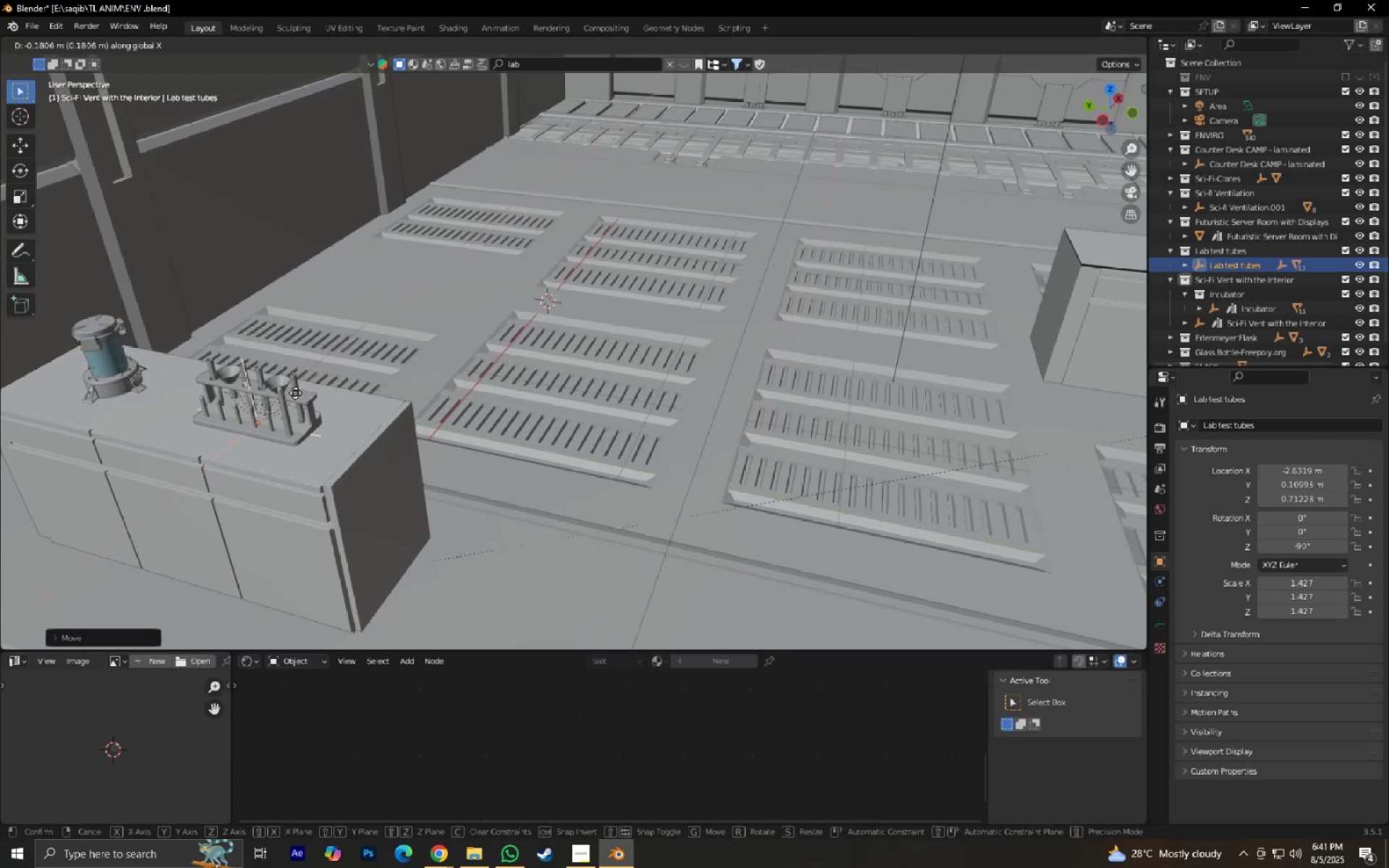 
left_click([294, 393])
 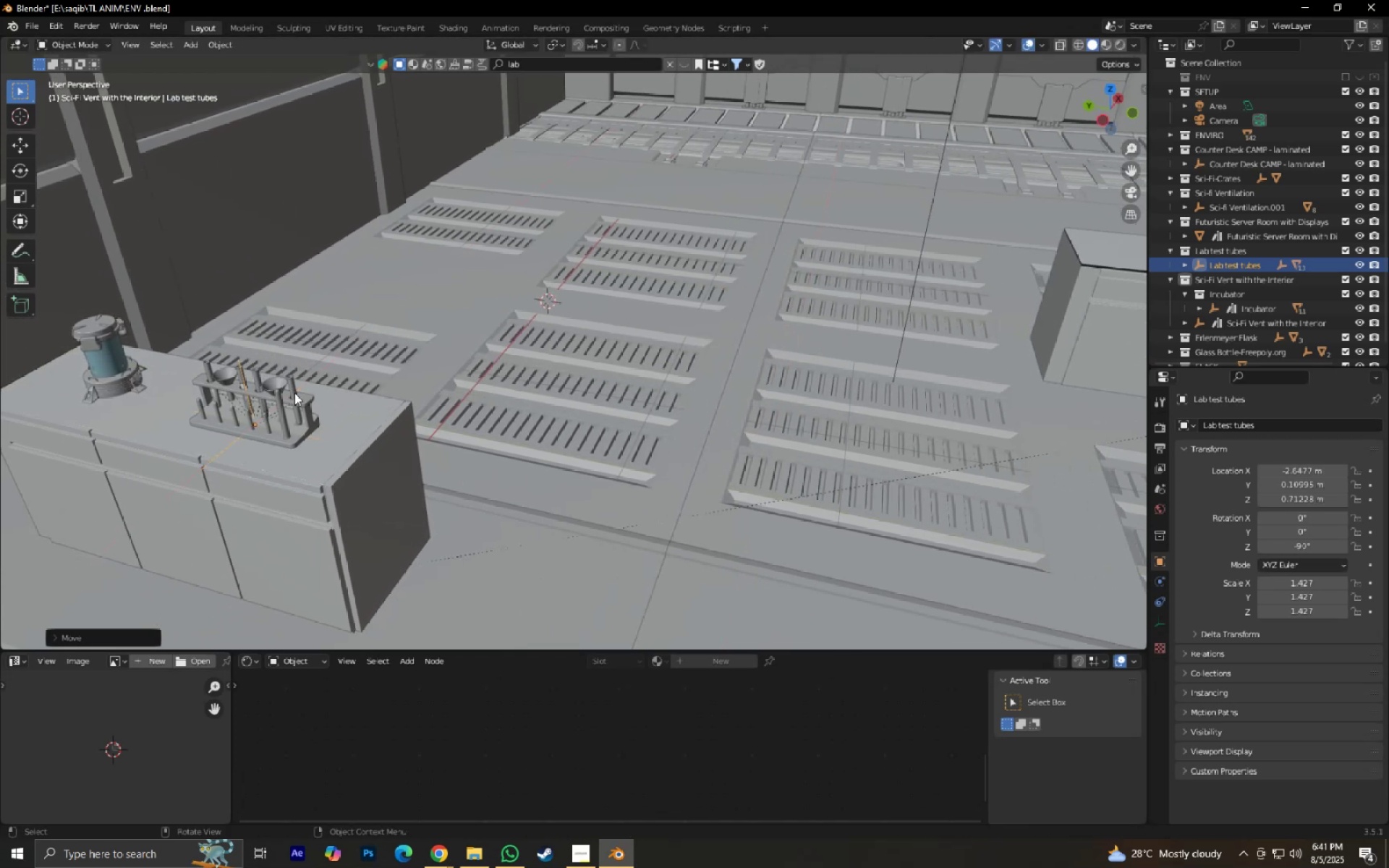 
type(gz.gz)
 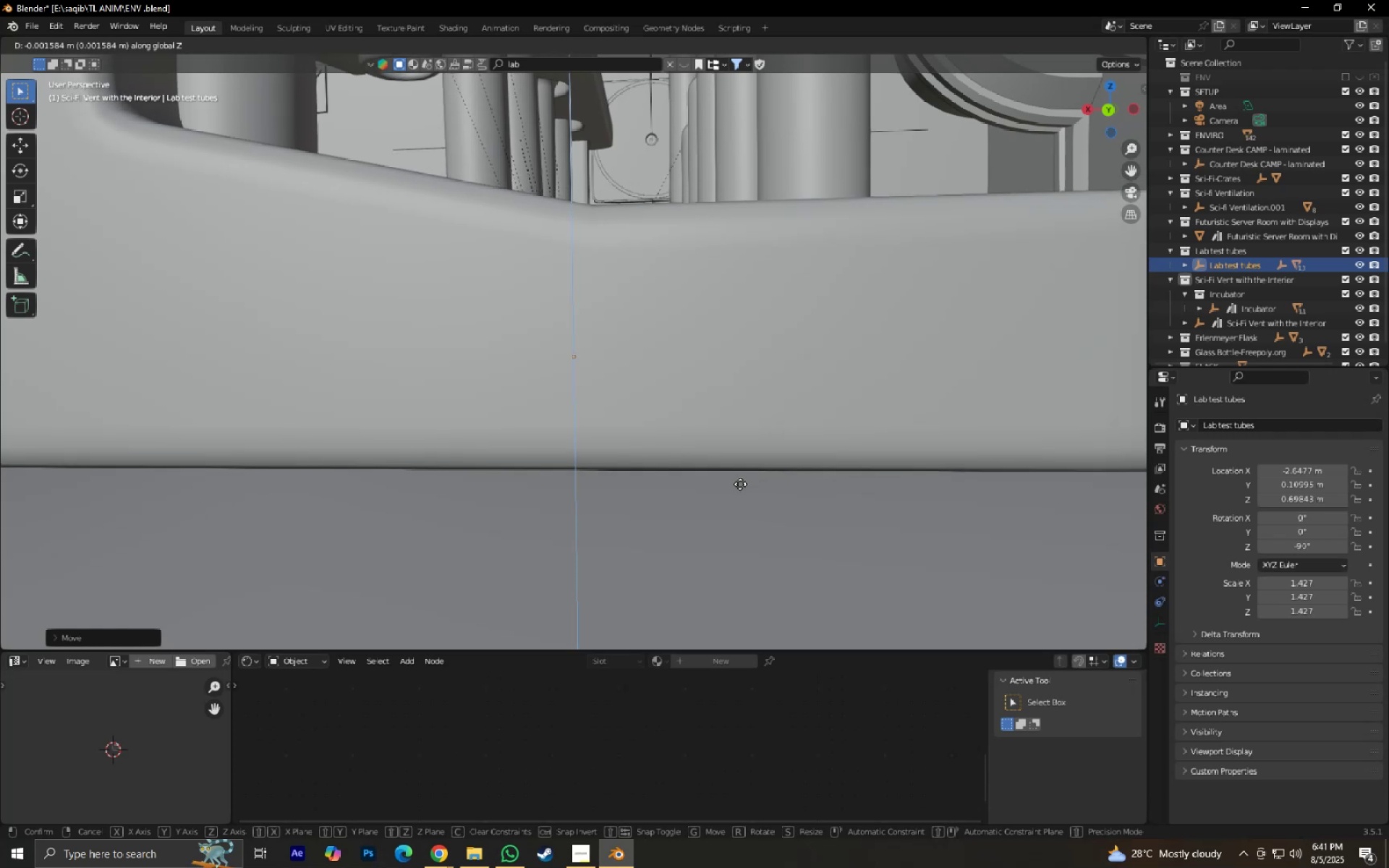 
scroll: coordinate [744, 429], scroll_direction: up, amount: 12.0
 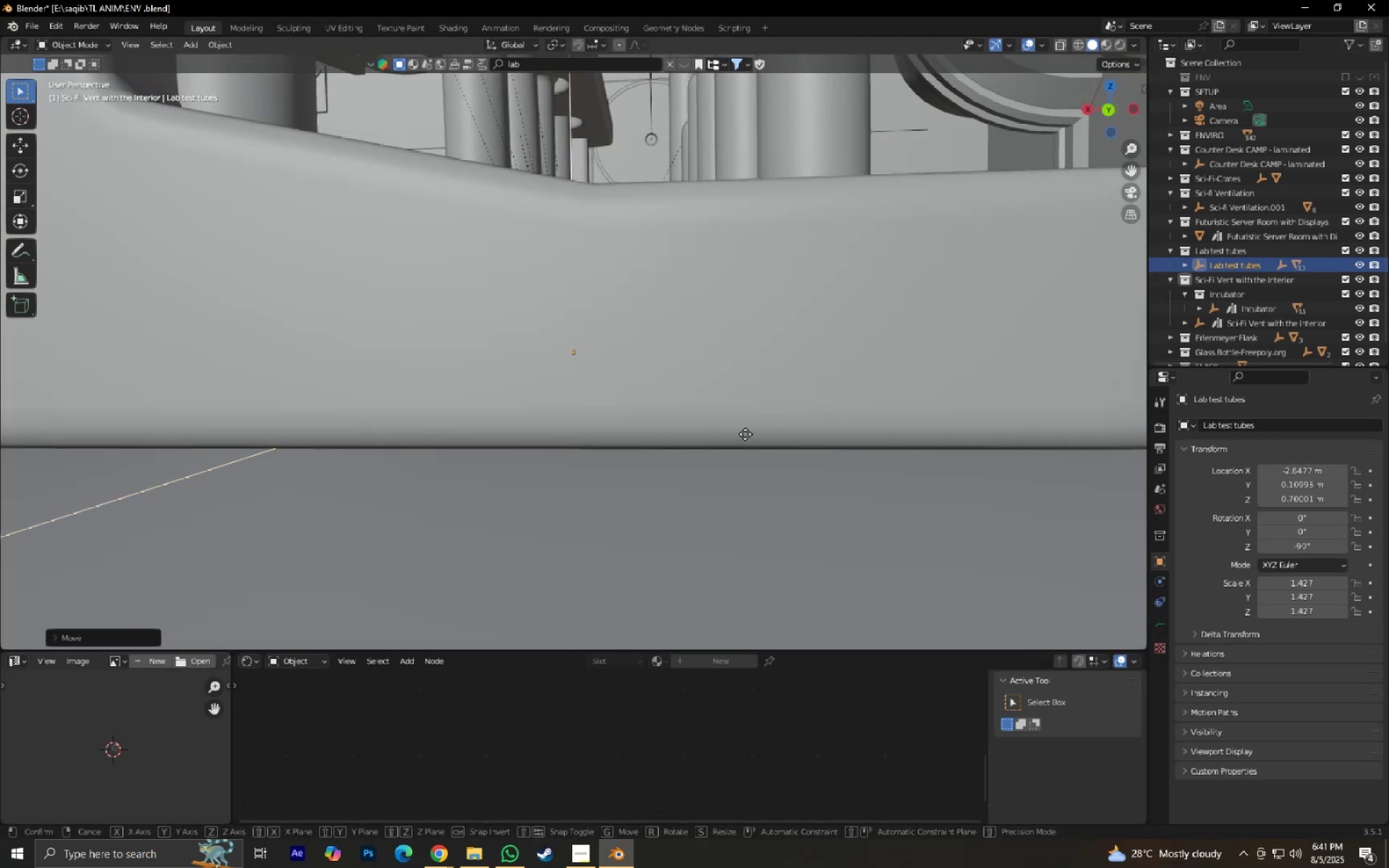 
hold_key(key=ShiftLeft, duration=0.9)
left_click([739, 490])
 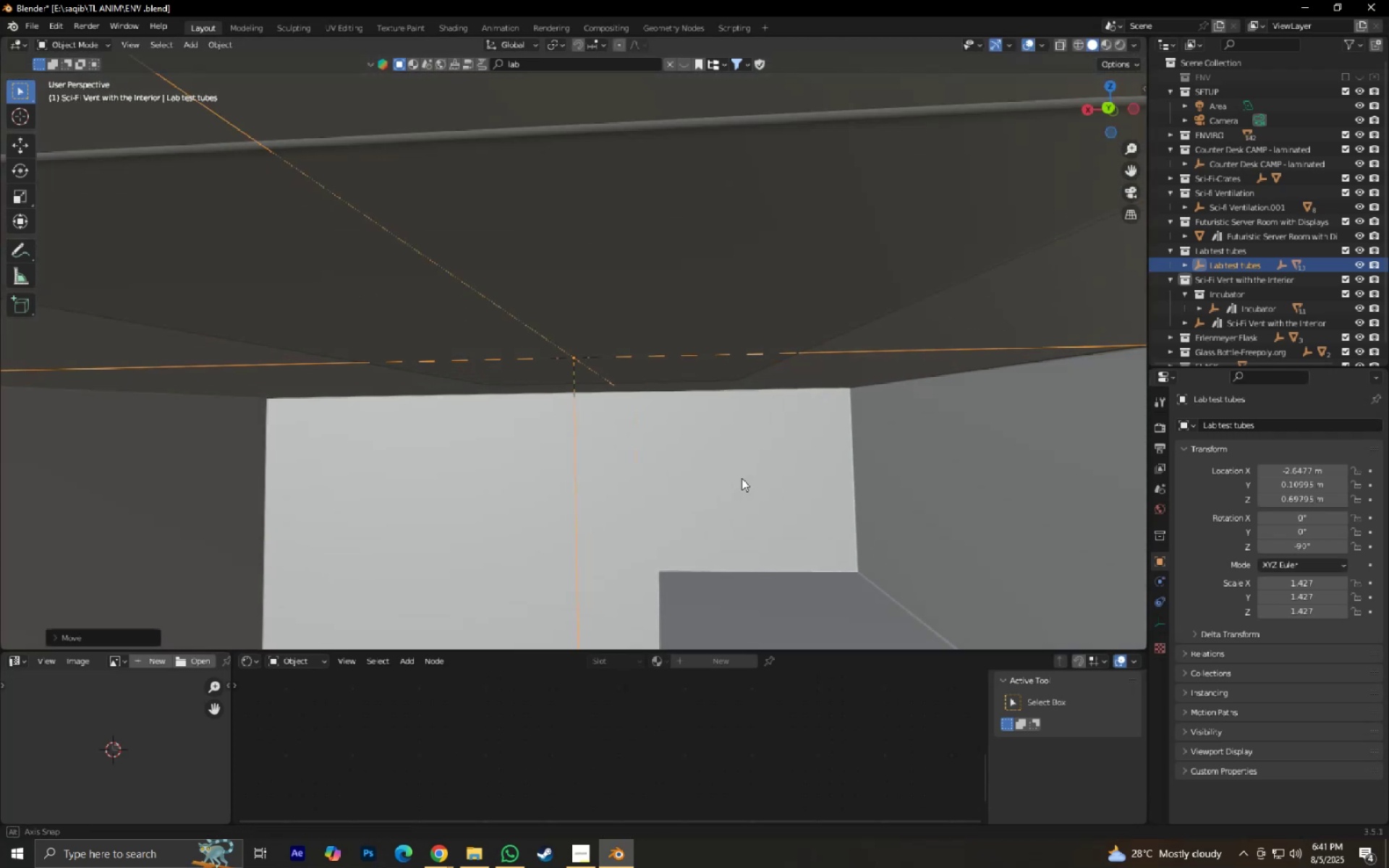 
type(gz)
 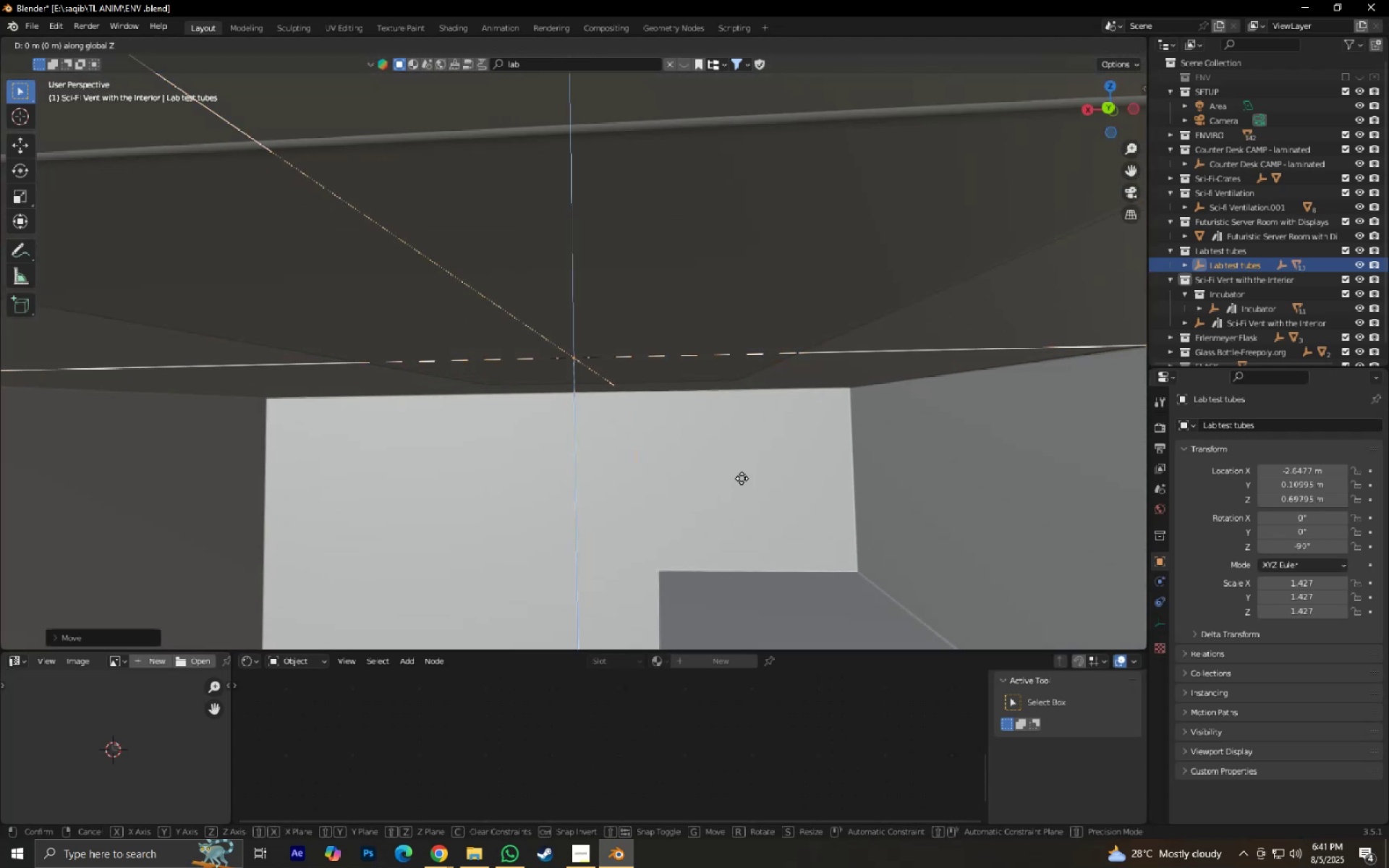 
hold_key(key=ShiftLeft, duration=1.01)
left_click([750, 462])
 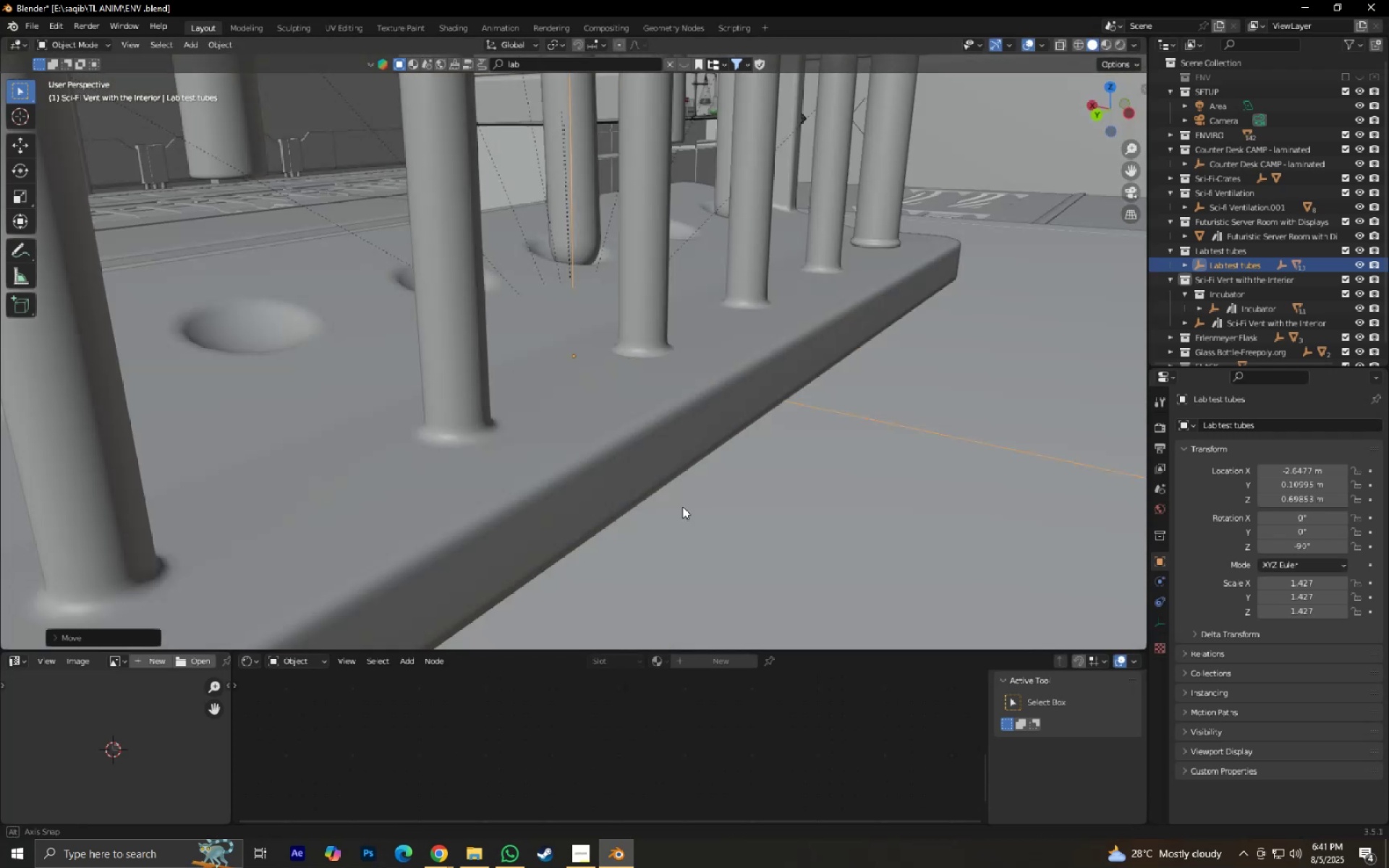 
scroll: coordinate [707, 463], scroll_direction: down, amount: 10.0
 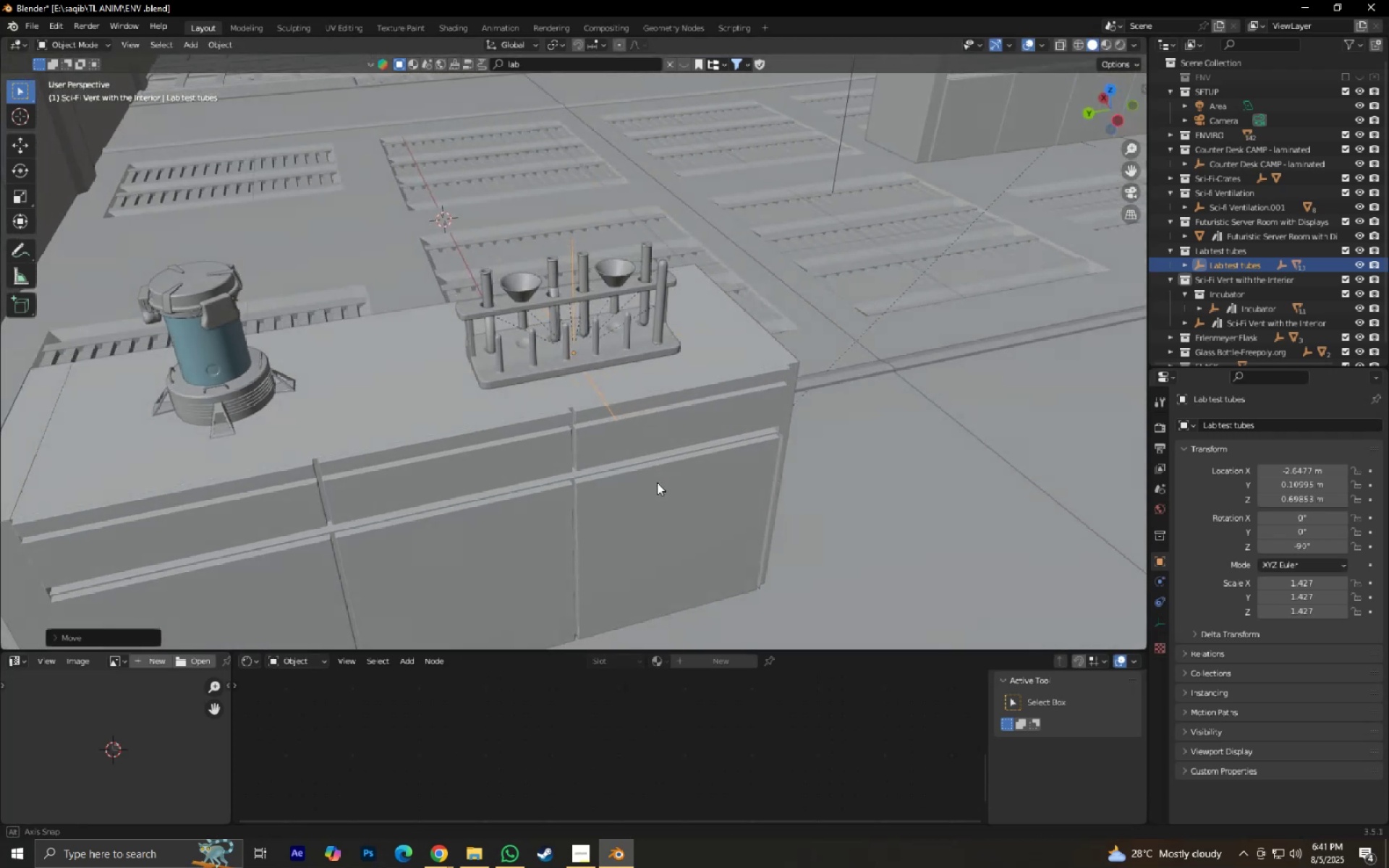 
type(gx)
 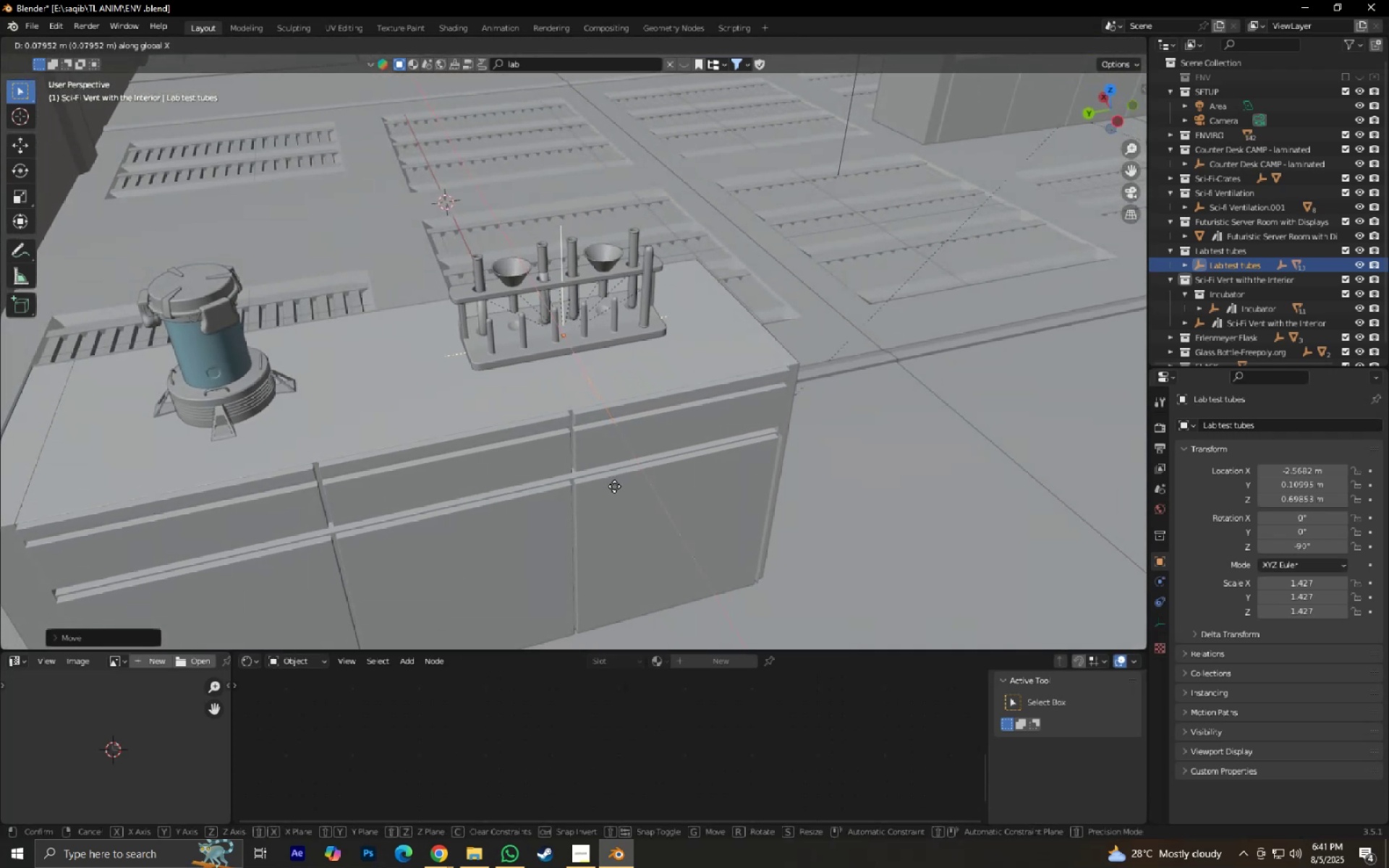 
left_click([616, 486])
 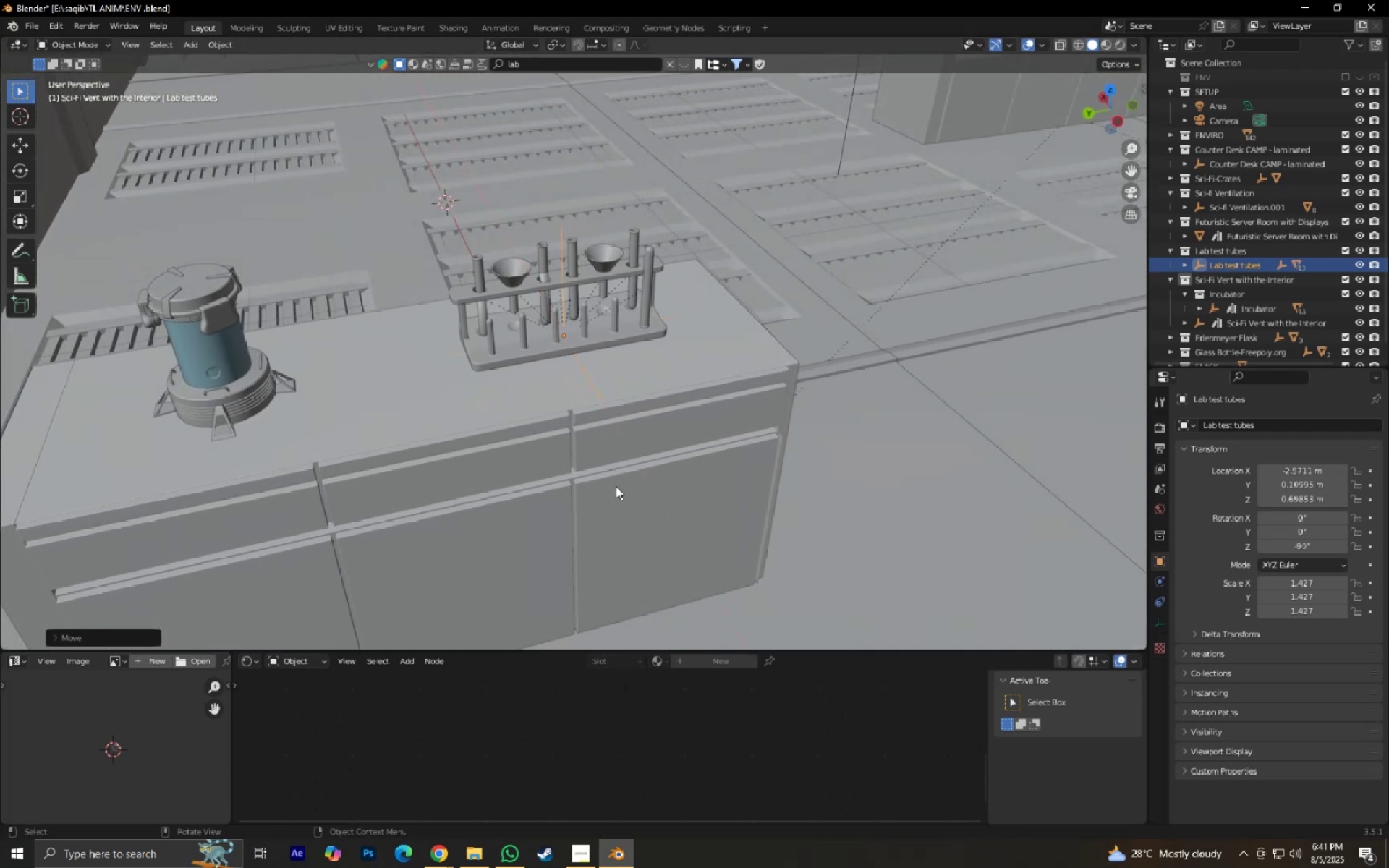 
type(gy0)
 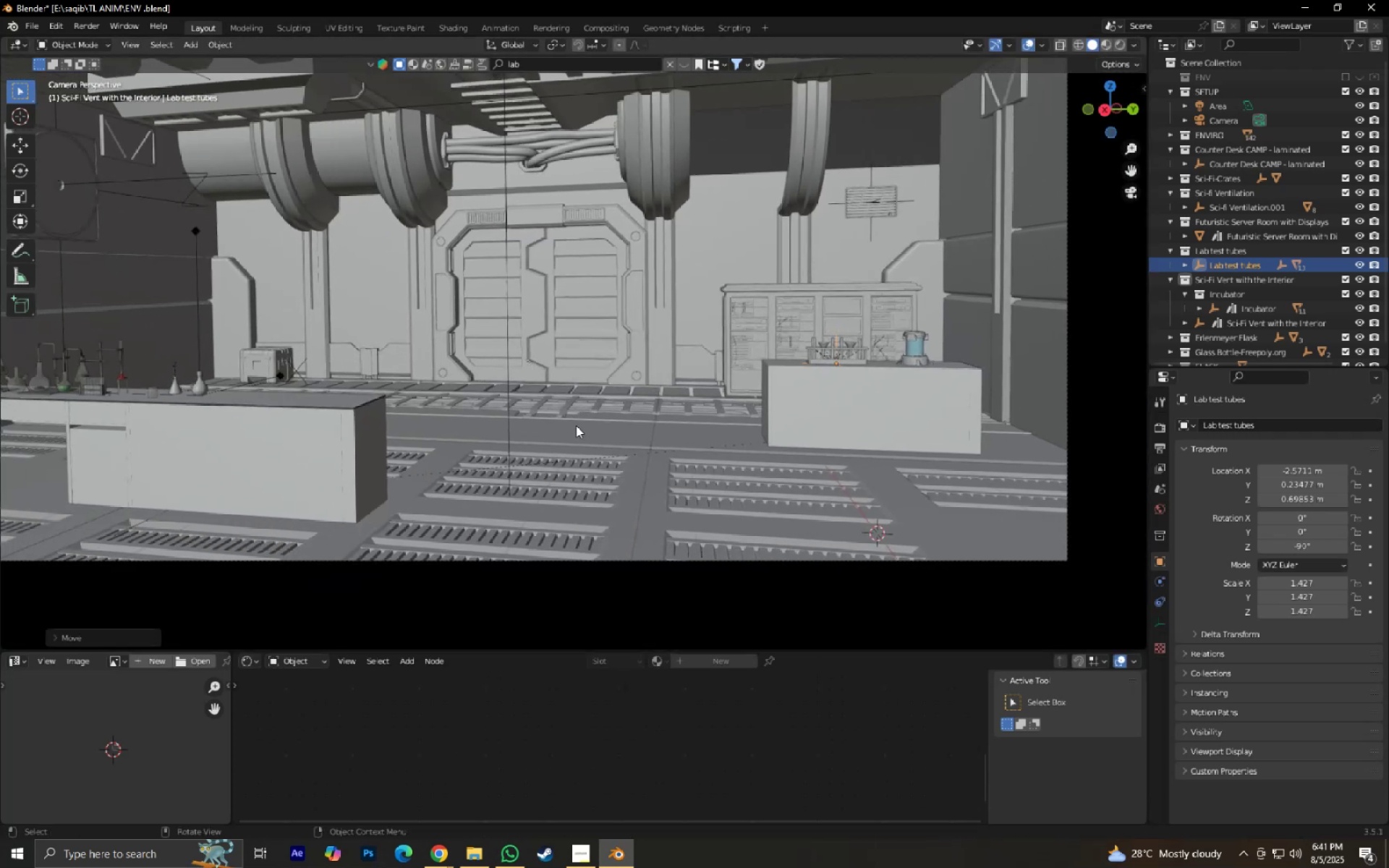 
scroll: coordinate [547, 416], scroll_direction: down, amount: 6.0
 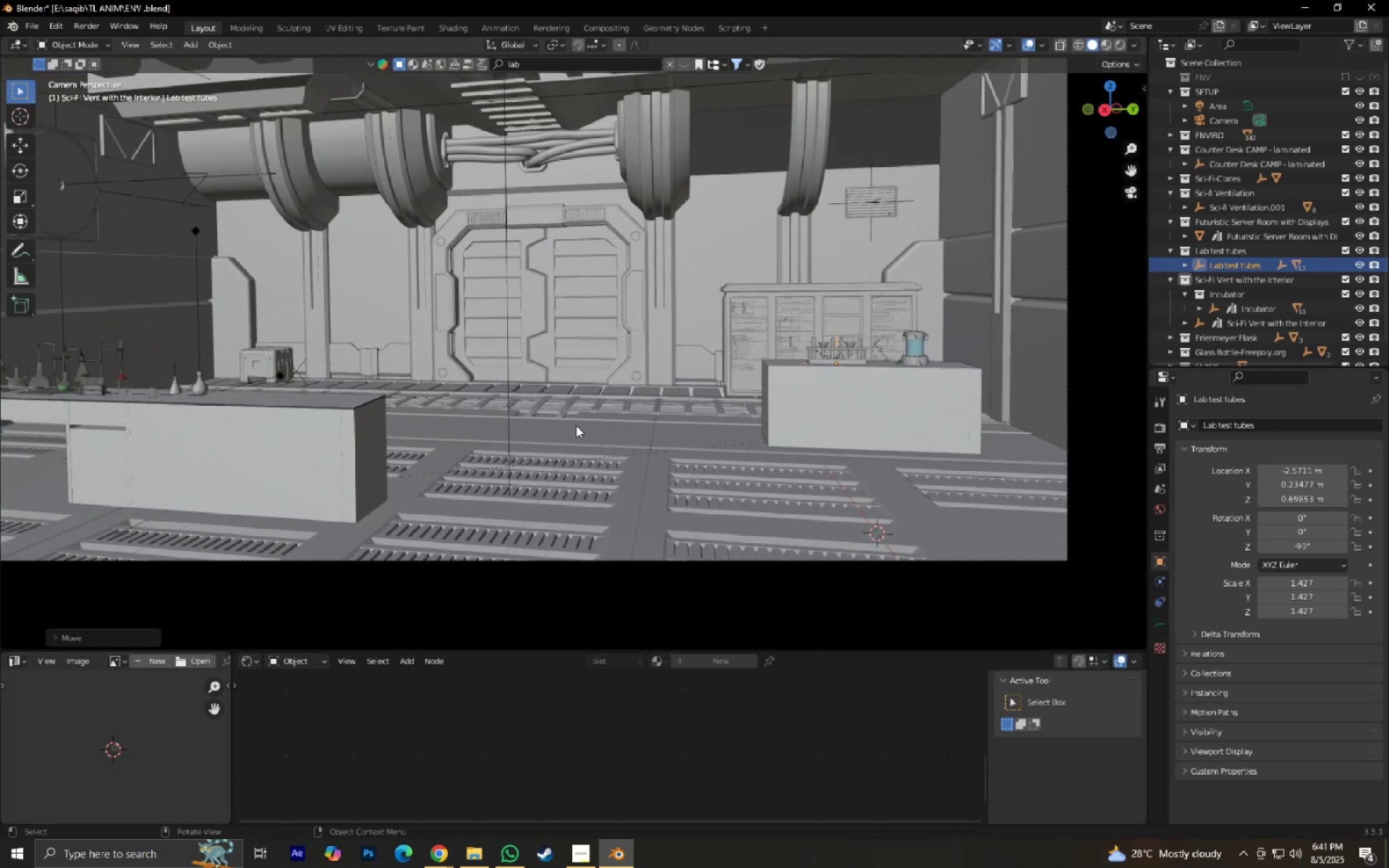 
hold_key(key=ShiftLeft, duration=0.42)
 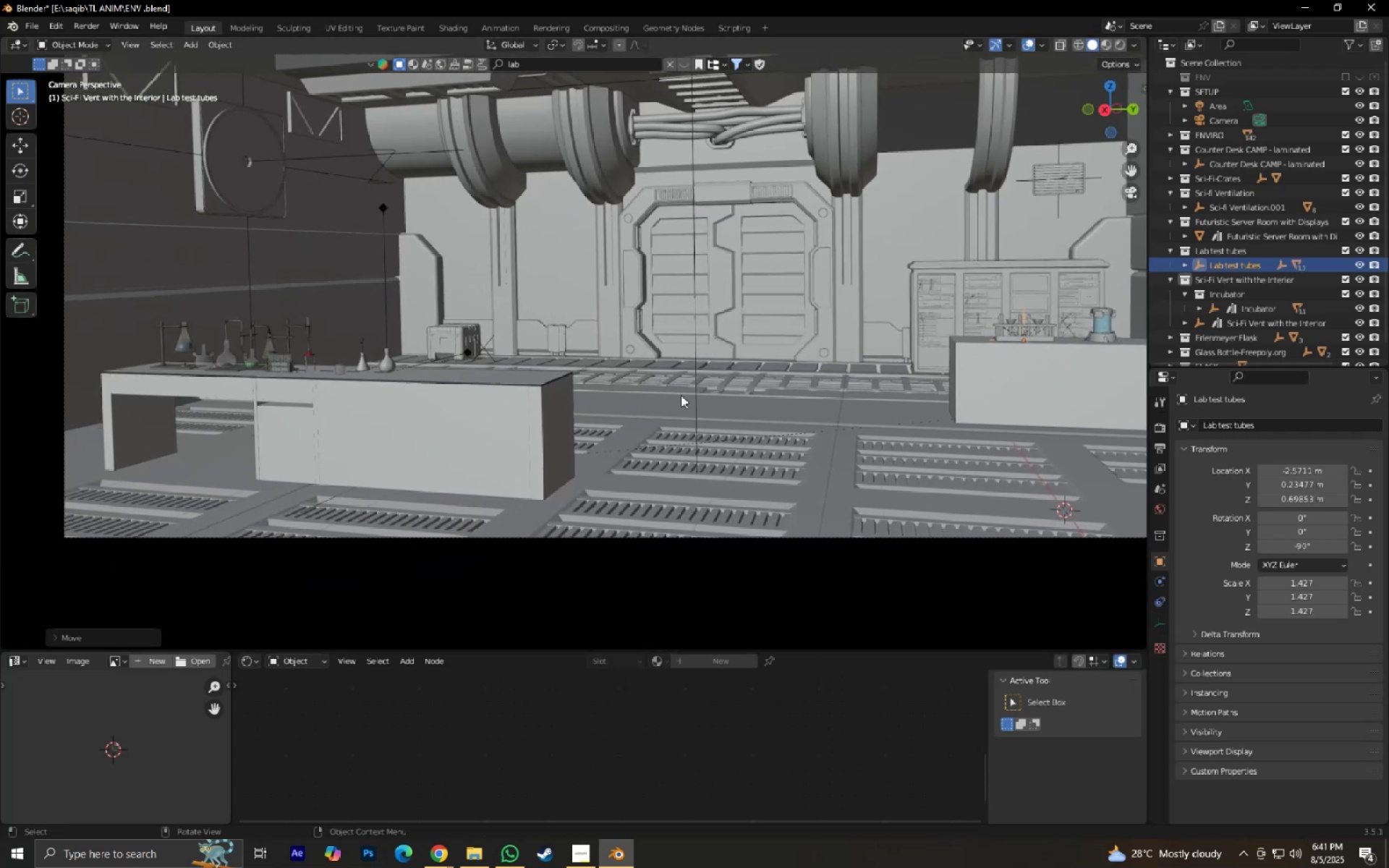 
scroll: coordinate [562, 414], scroll_direction: up, amount: 2.0
 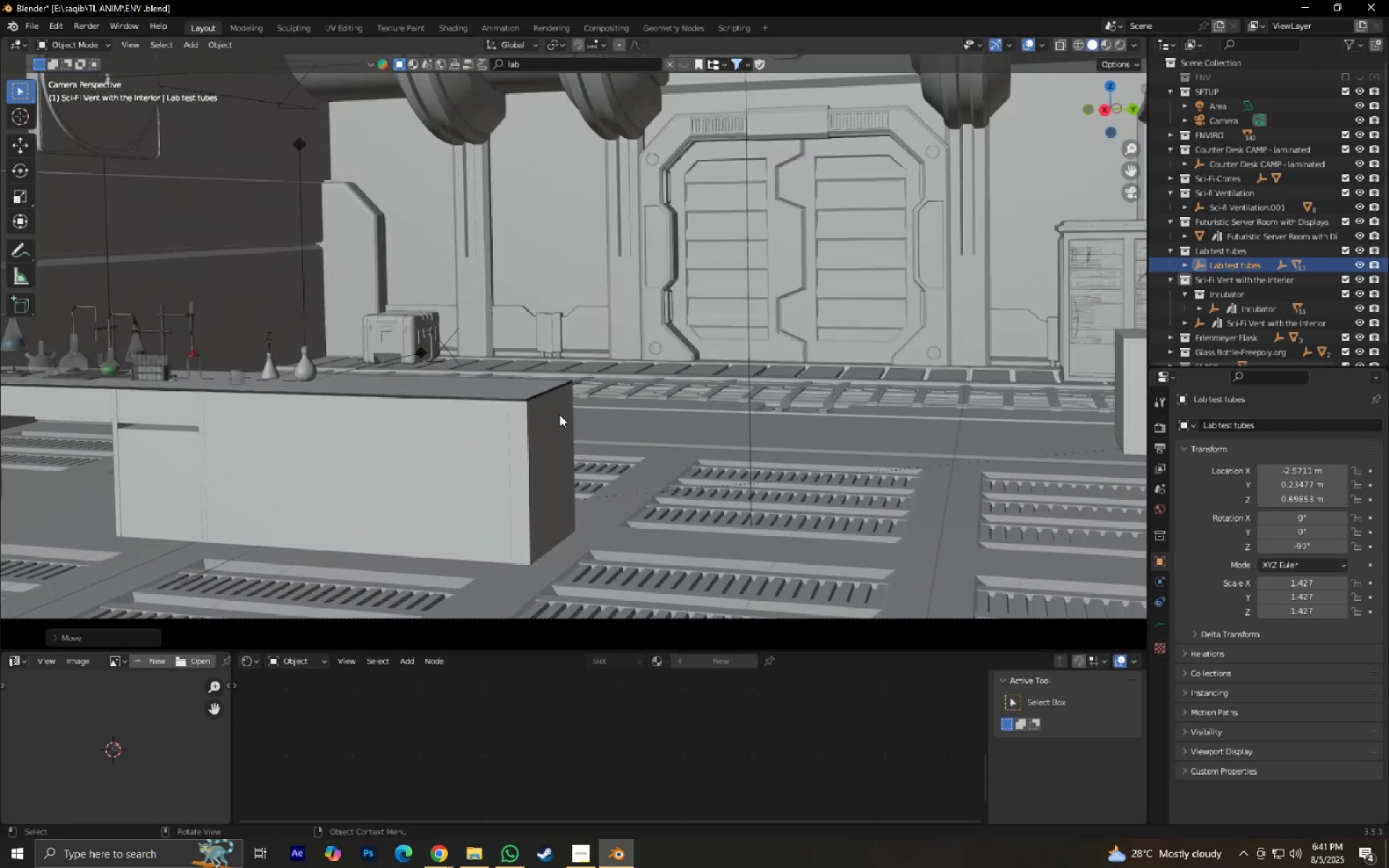 
hold_key(key=ShiftLeft, duration=0.32)
 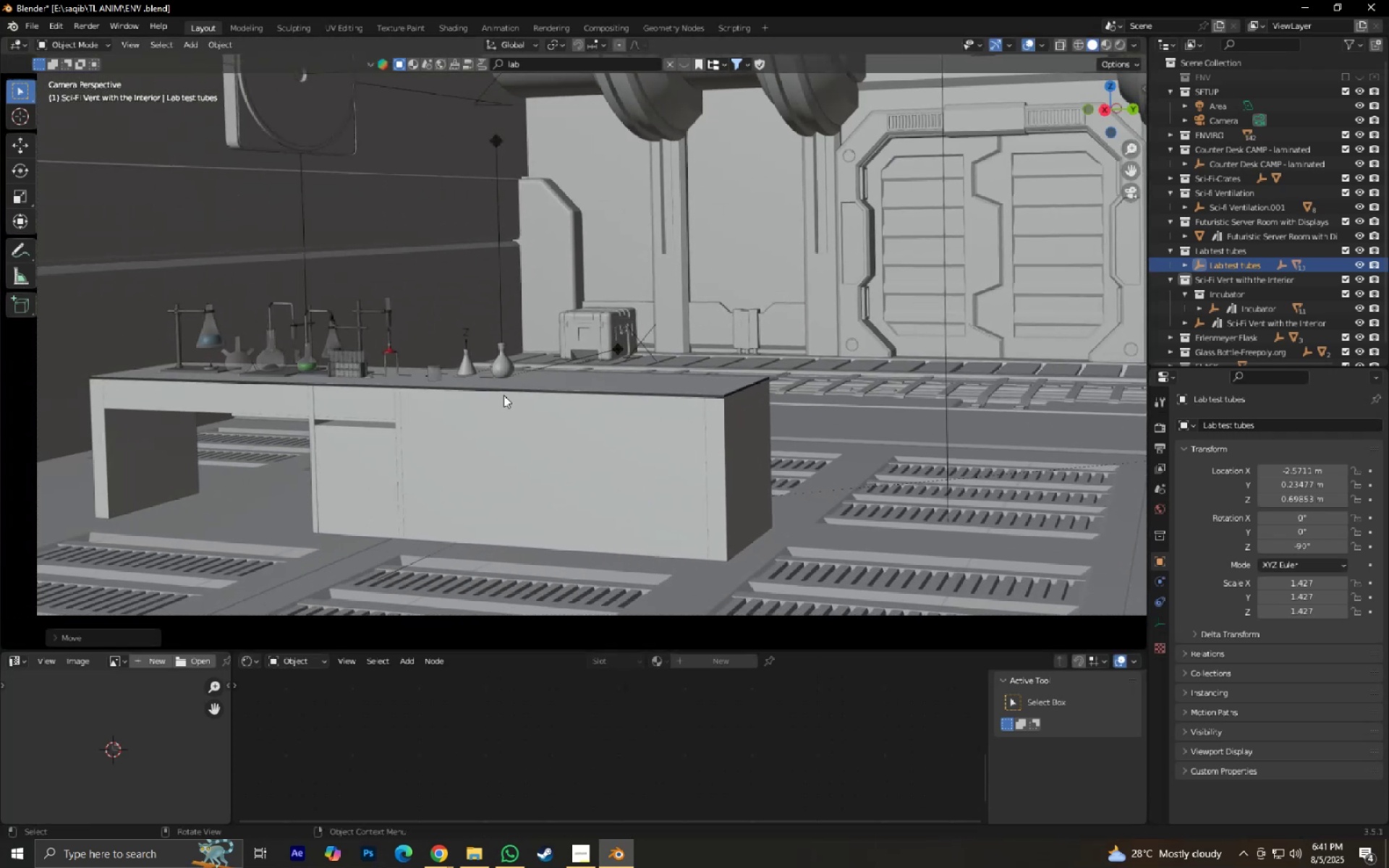 
left_click([526, 451])
 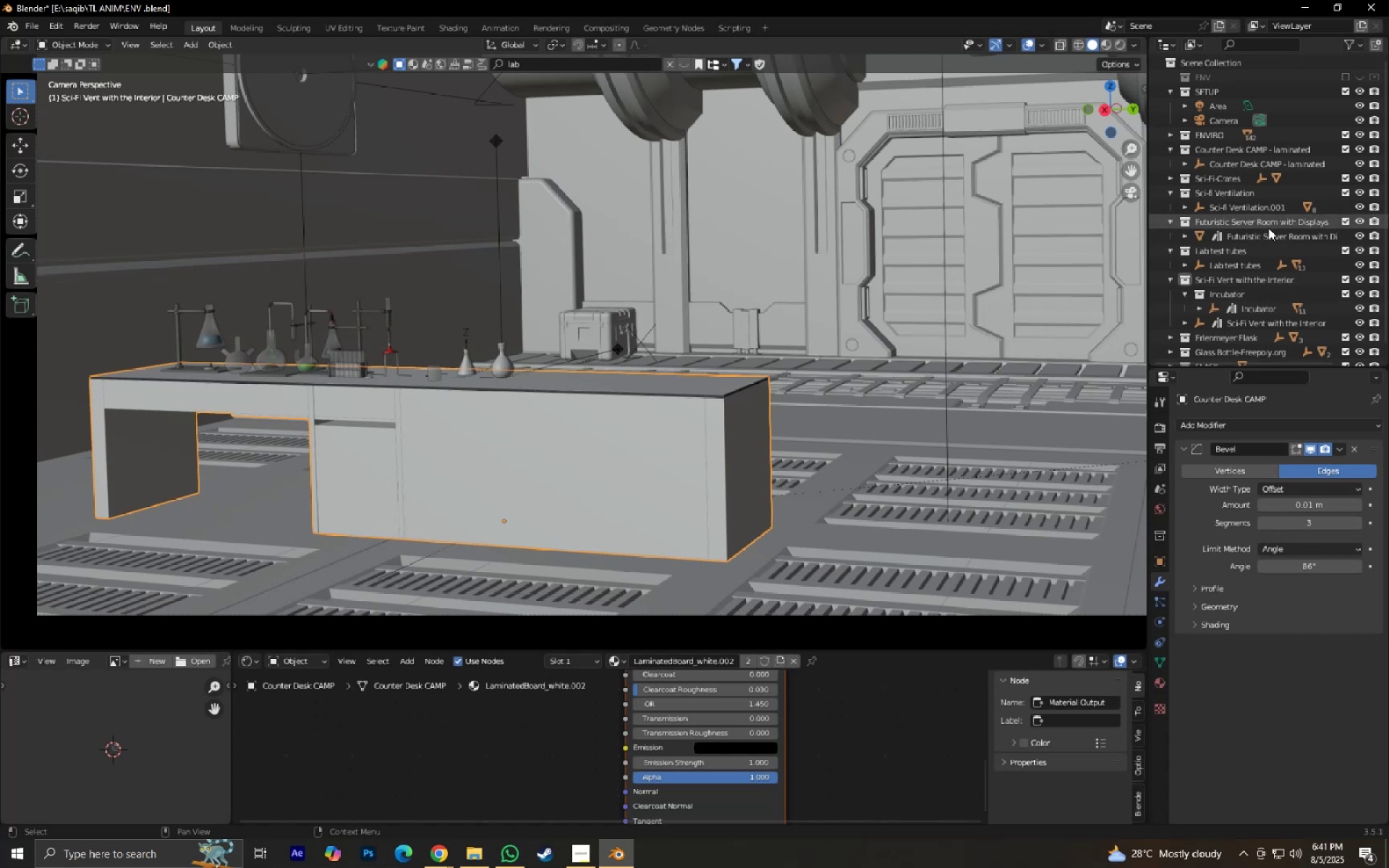 
key(NumpadDecimal)
 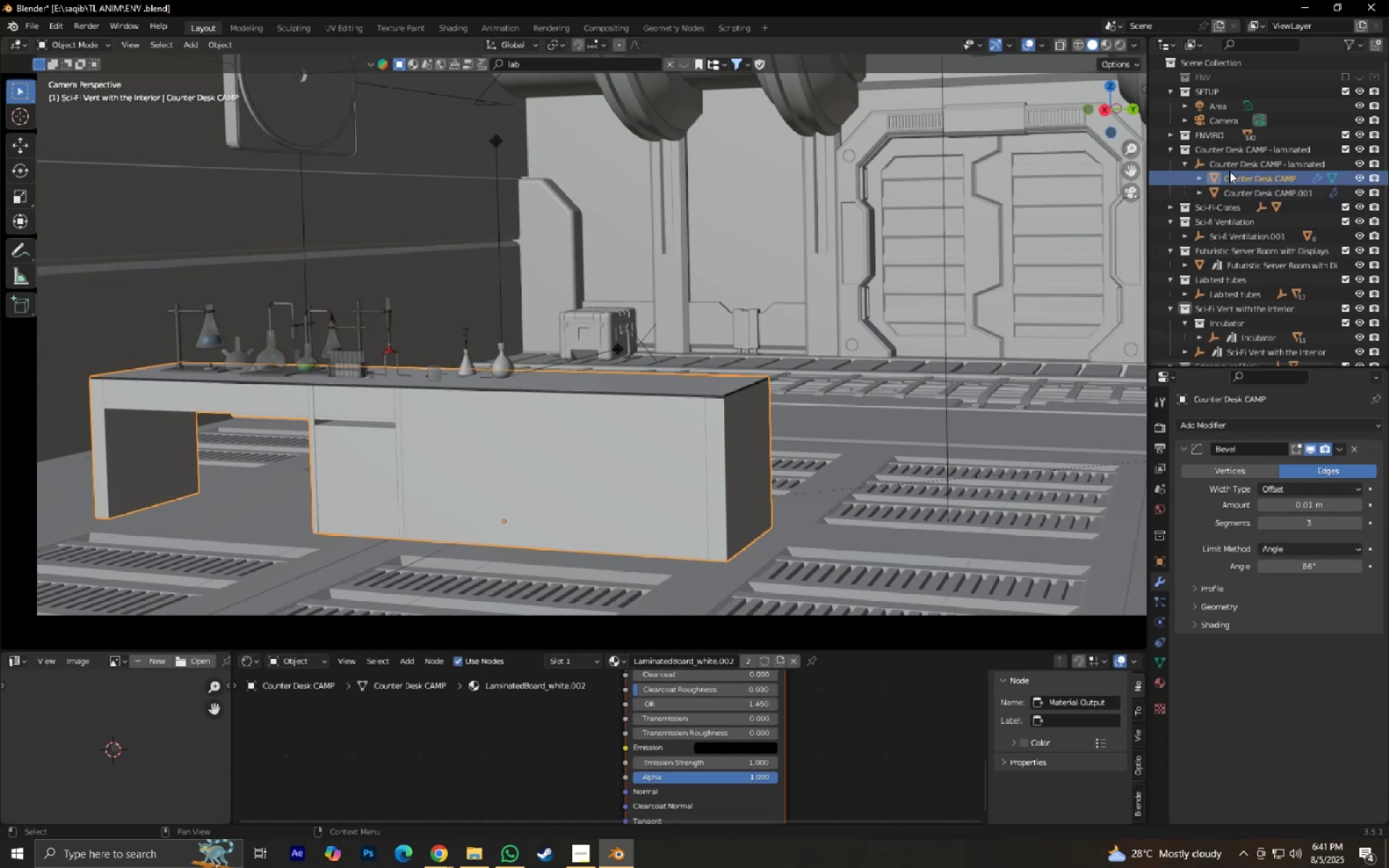 
left_click([1229, 167])
 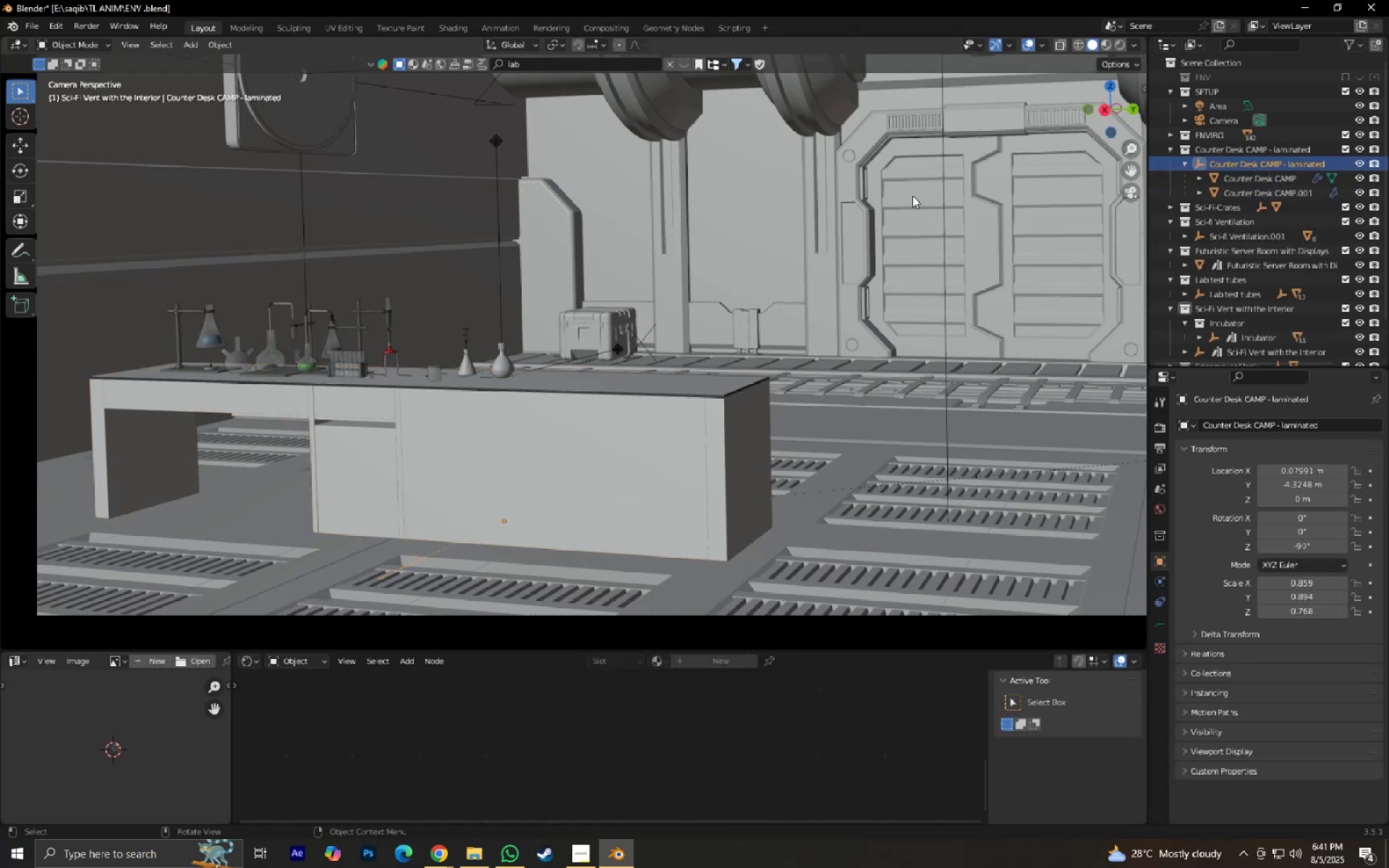 
type(sx)
 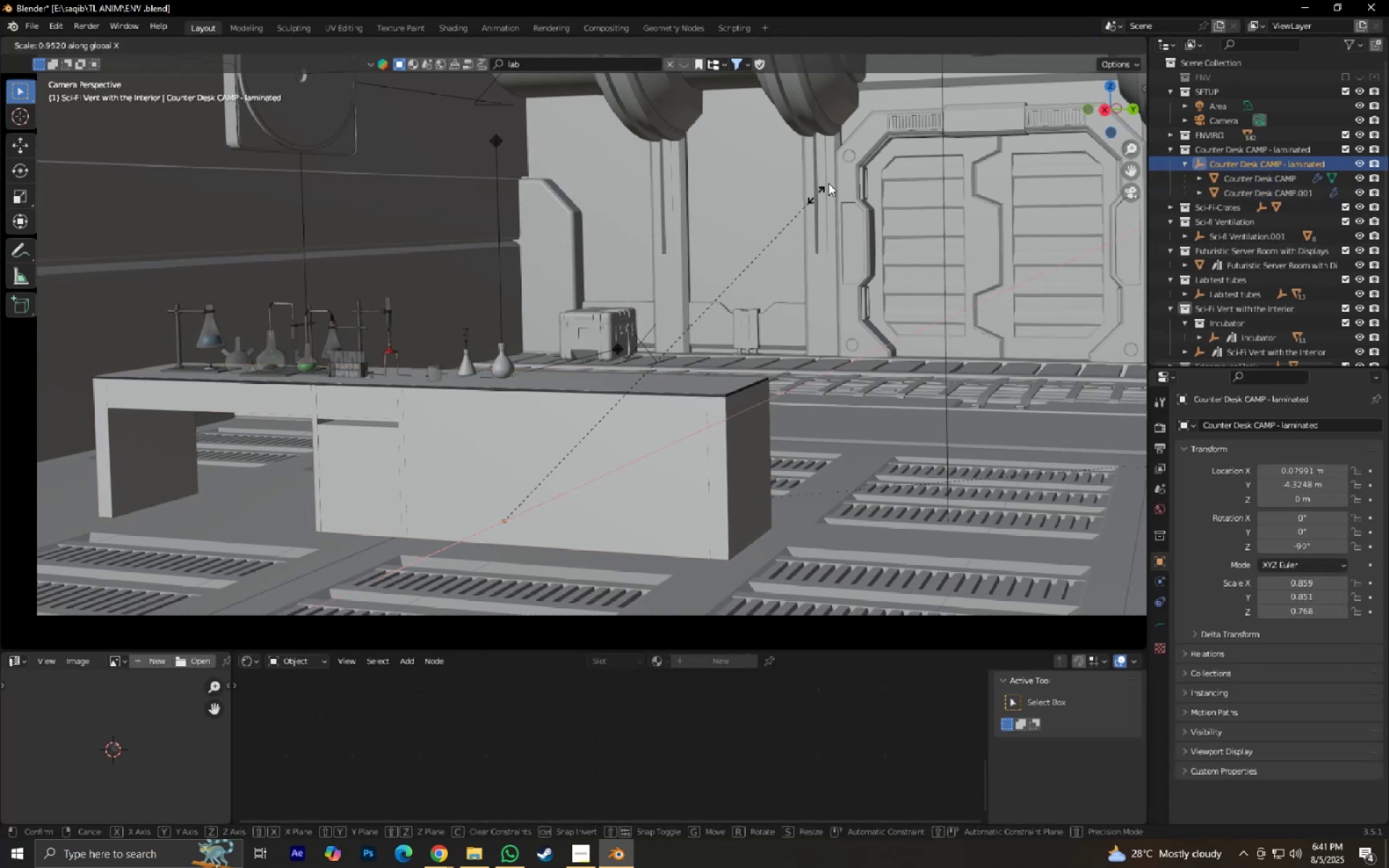 
right_click([836, 178])
 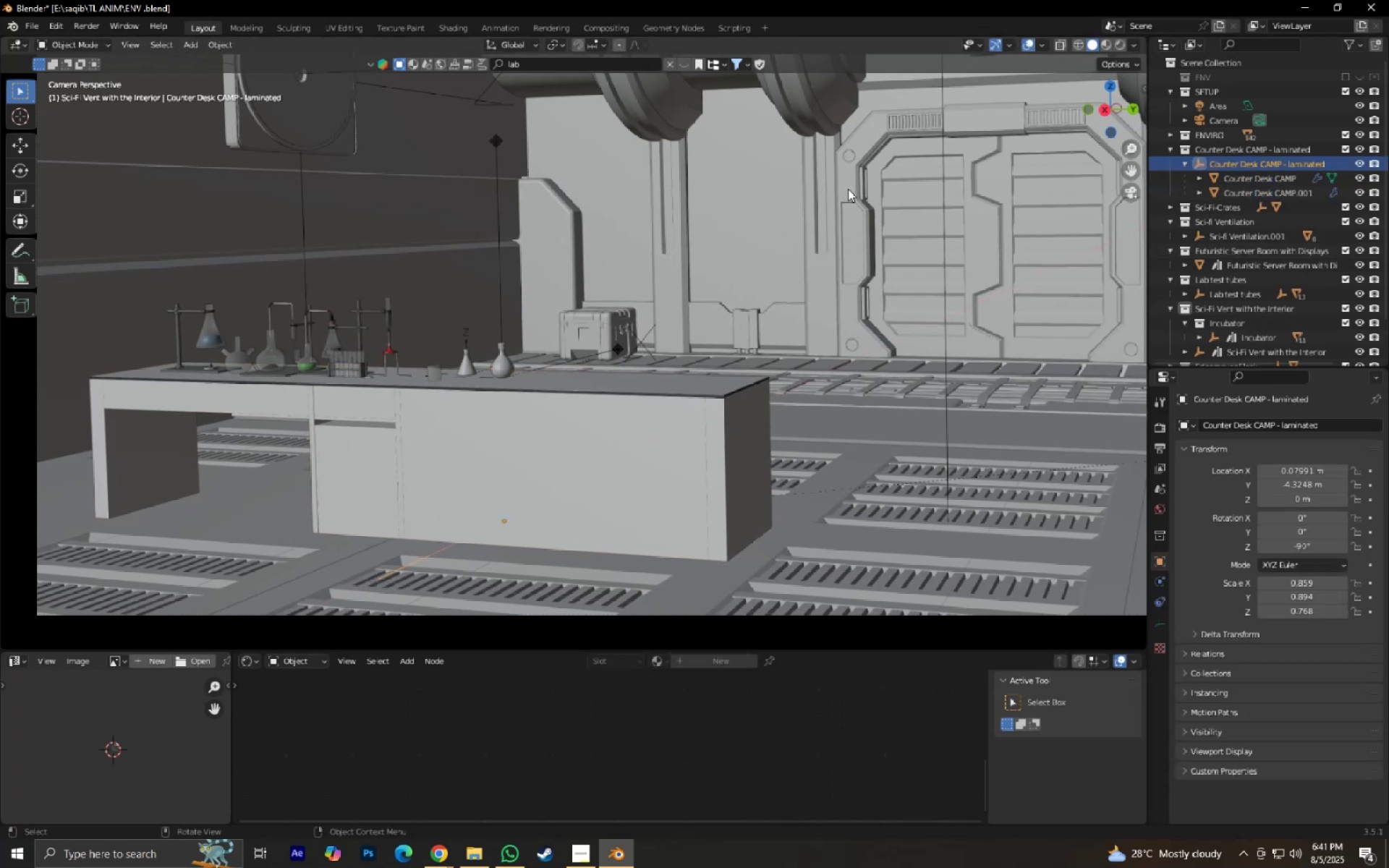 
scroll: coordinate [904, 237], scroll_direction: down, amount: 4.0
 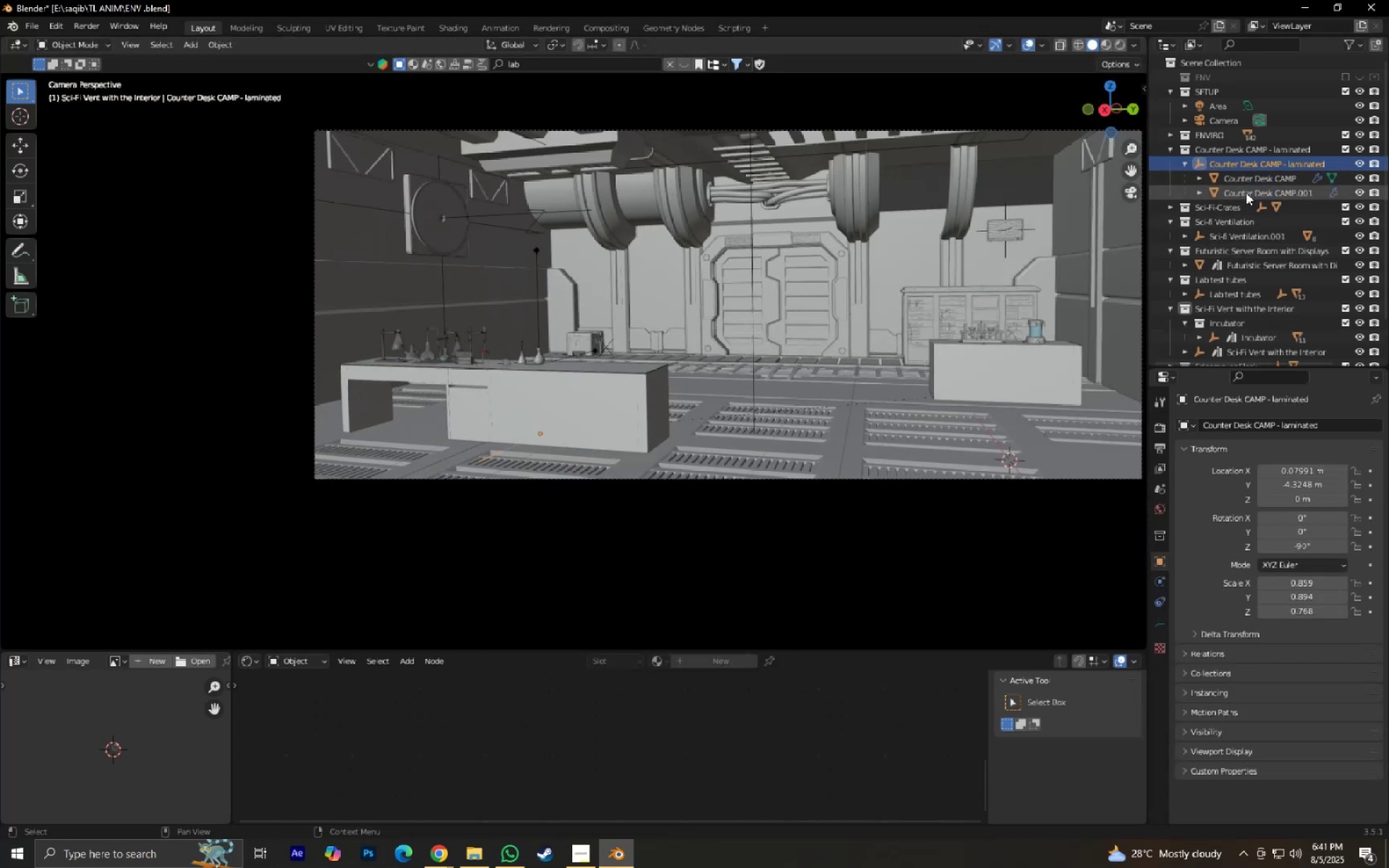 
left_click([1239, 184])
 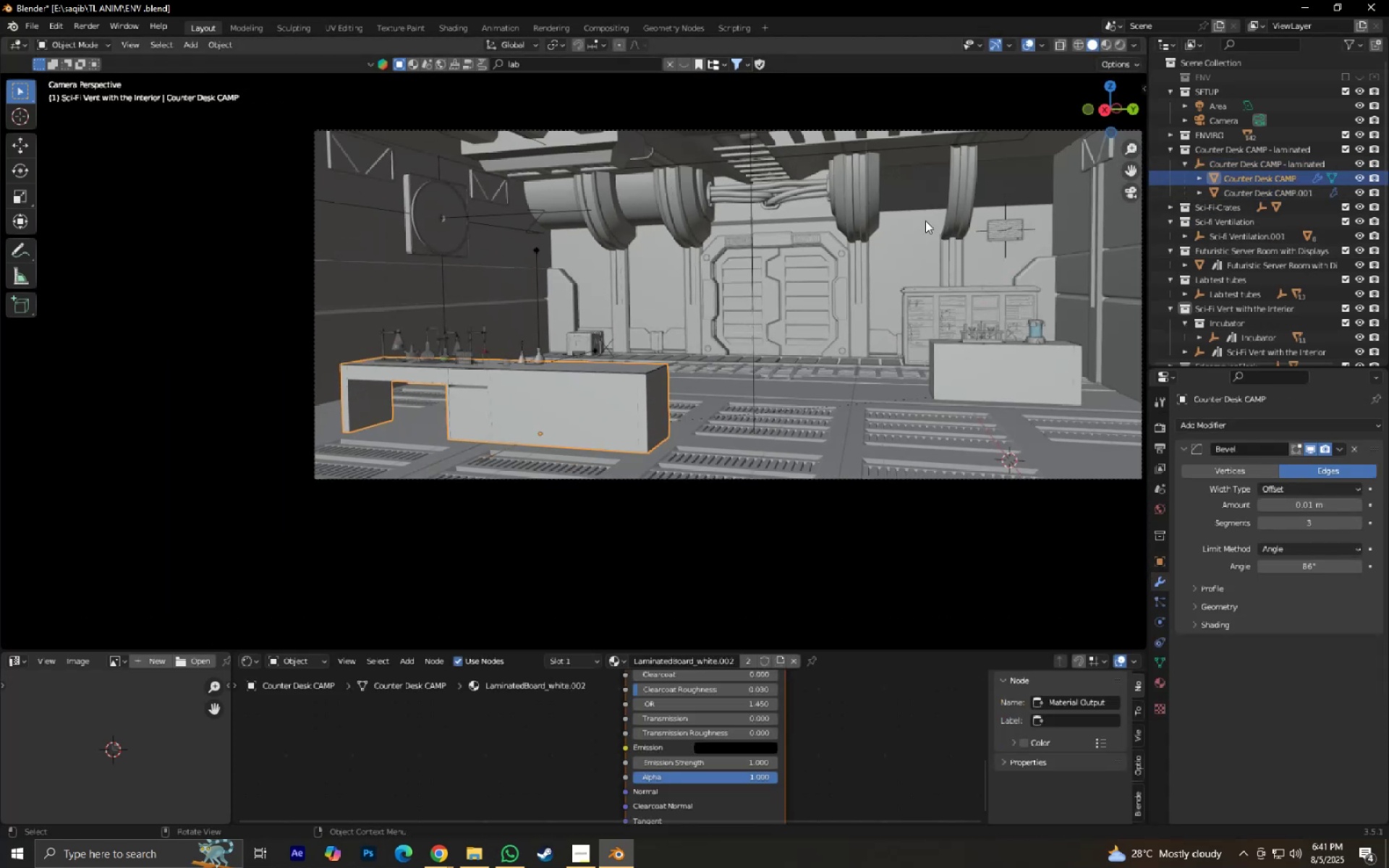 
type(sxy)
 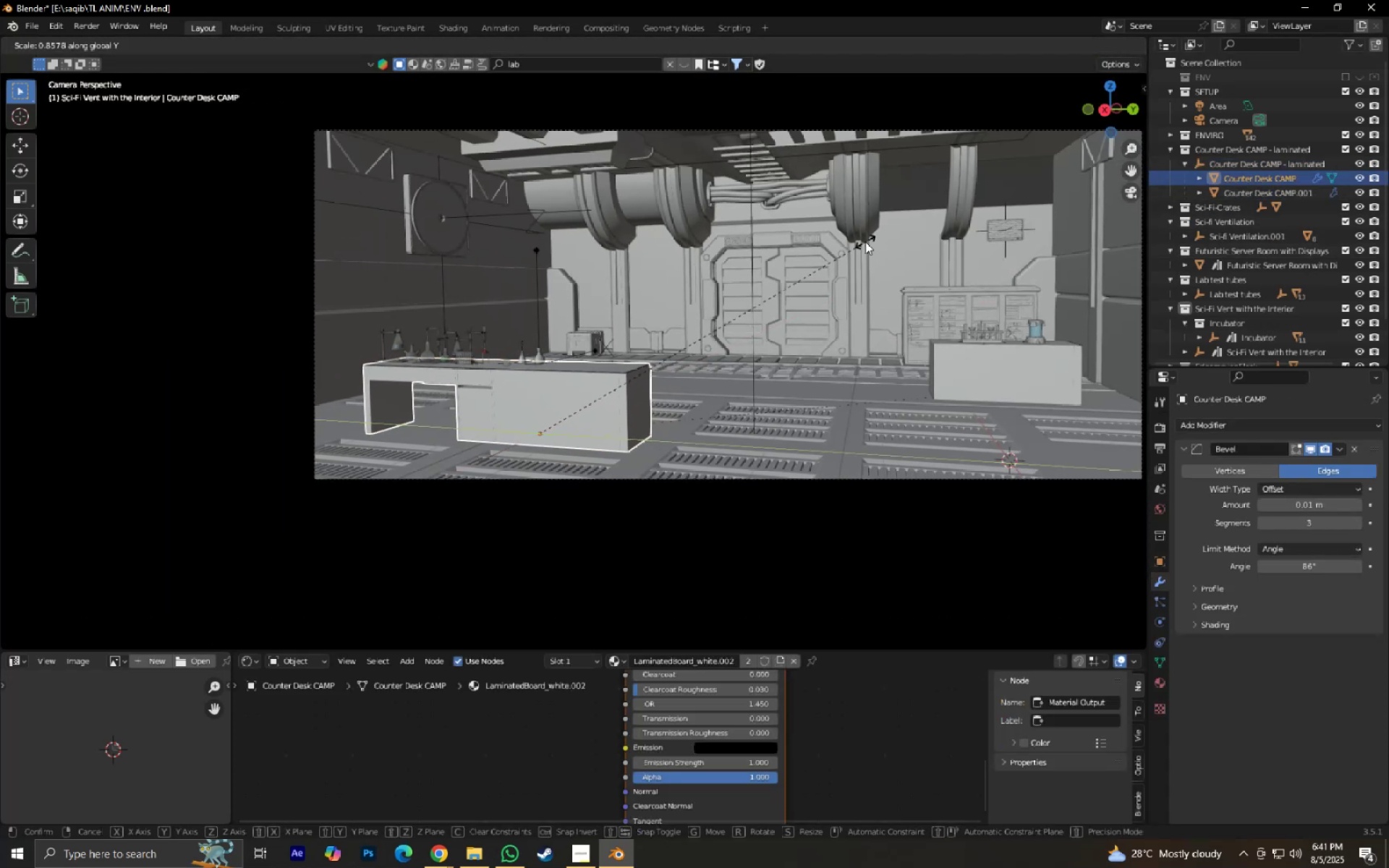 
left_click([865, 242])
 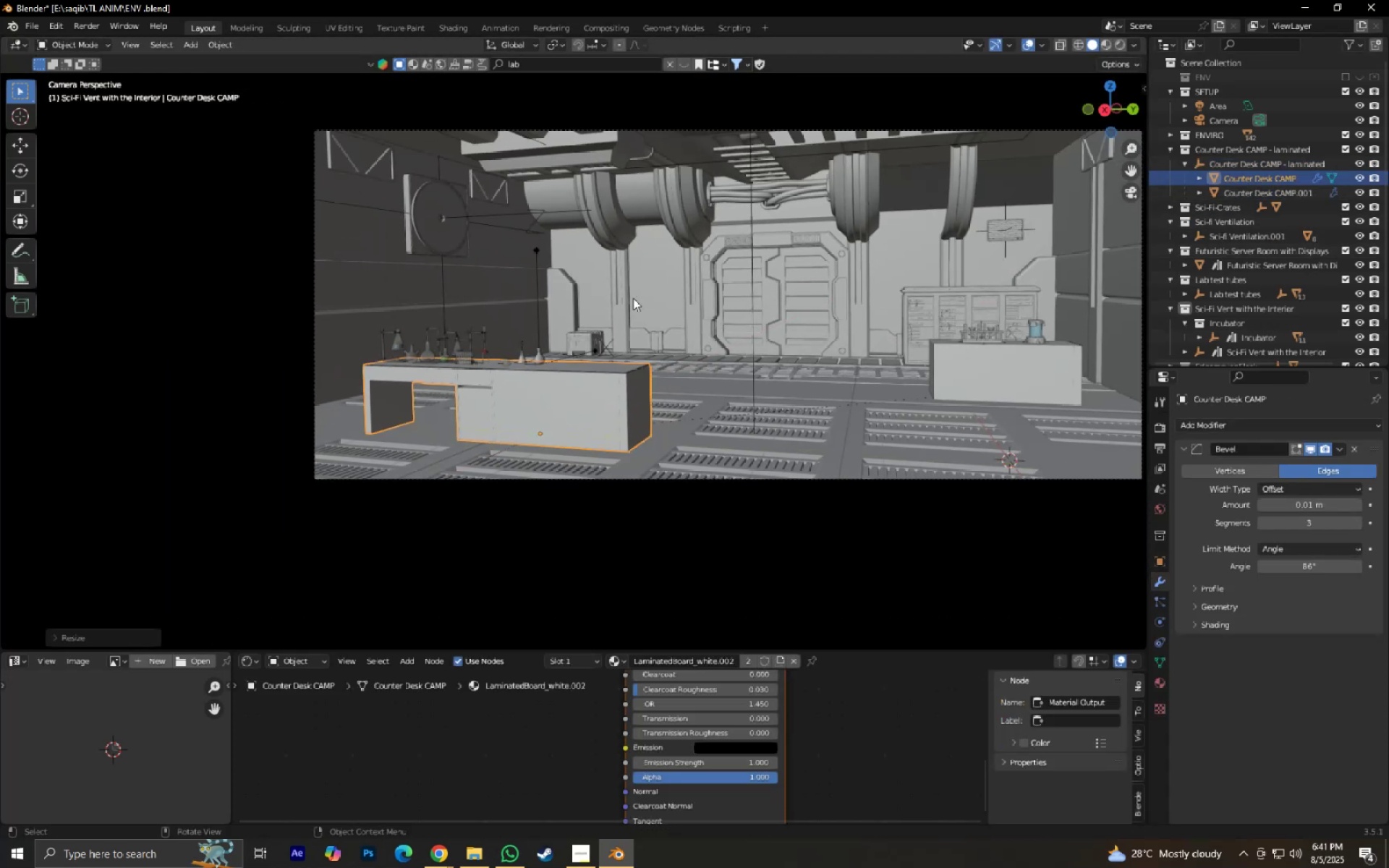 
type(gy)
 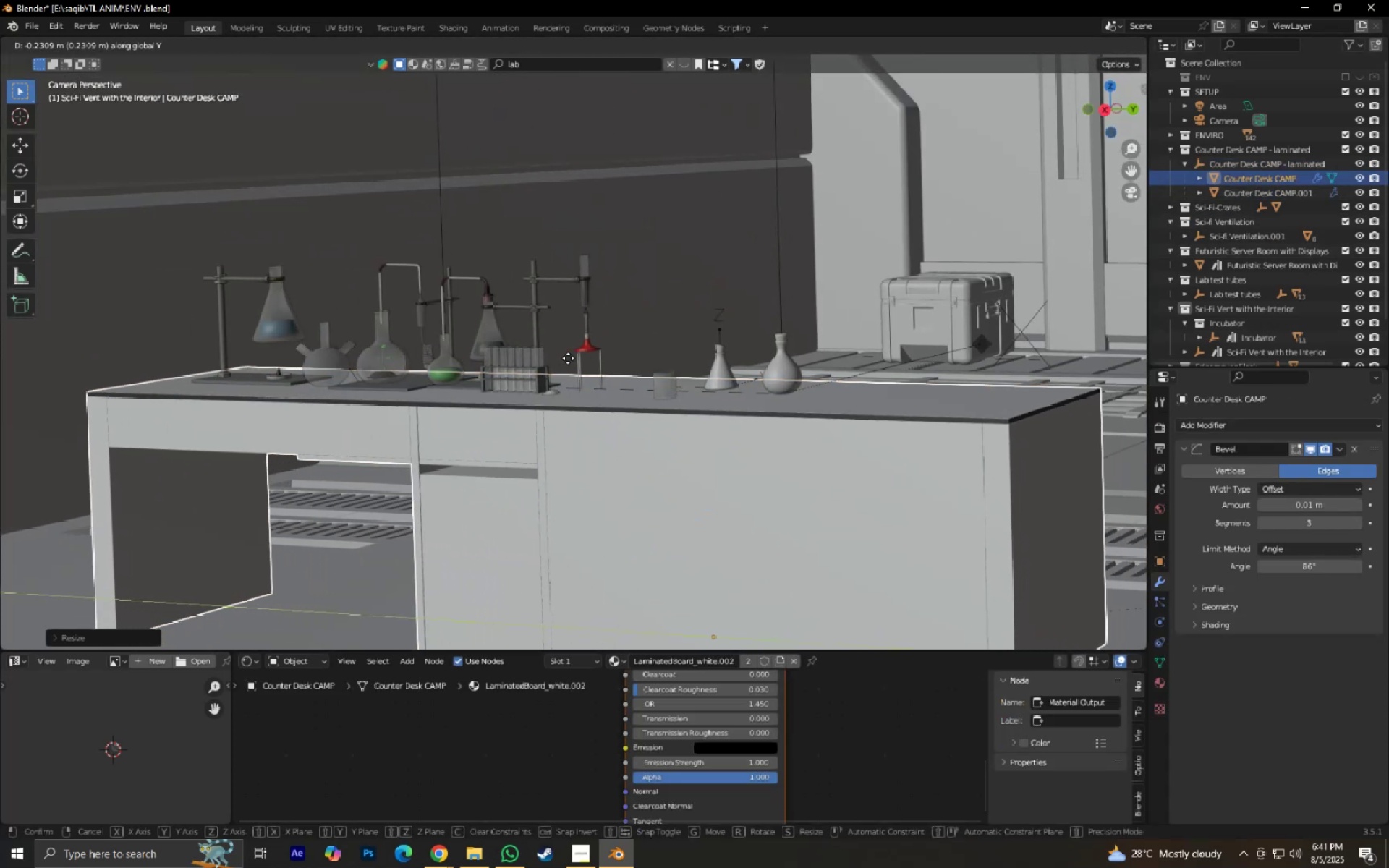 
scroll: coordinate [639, 367], scroll_direction: up, amount: 7.0
 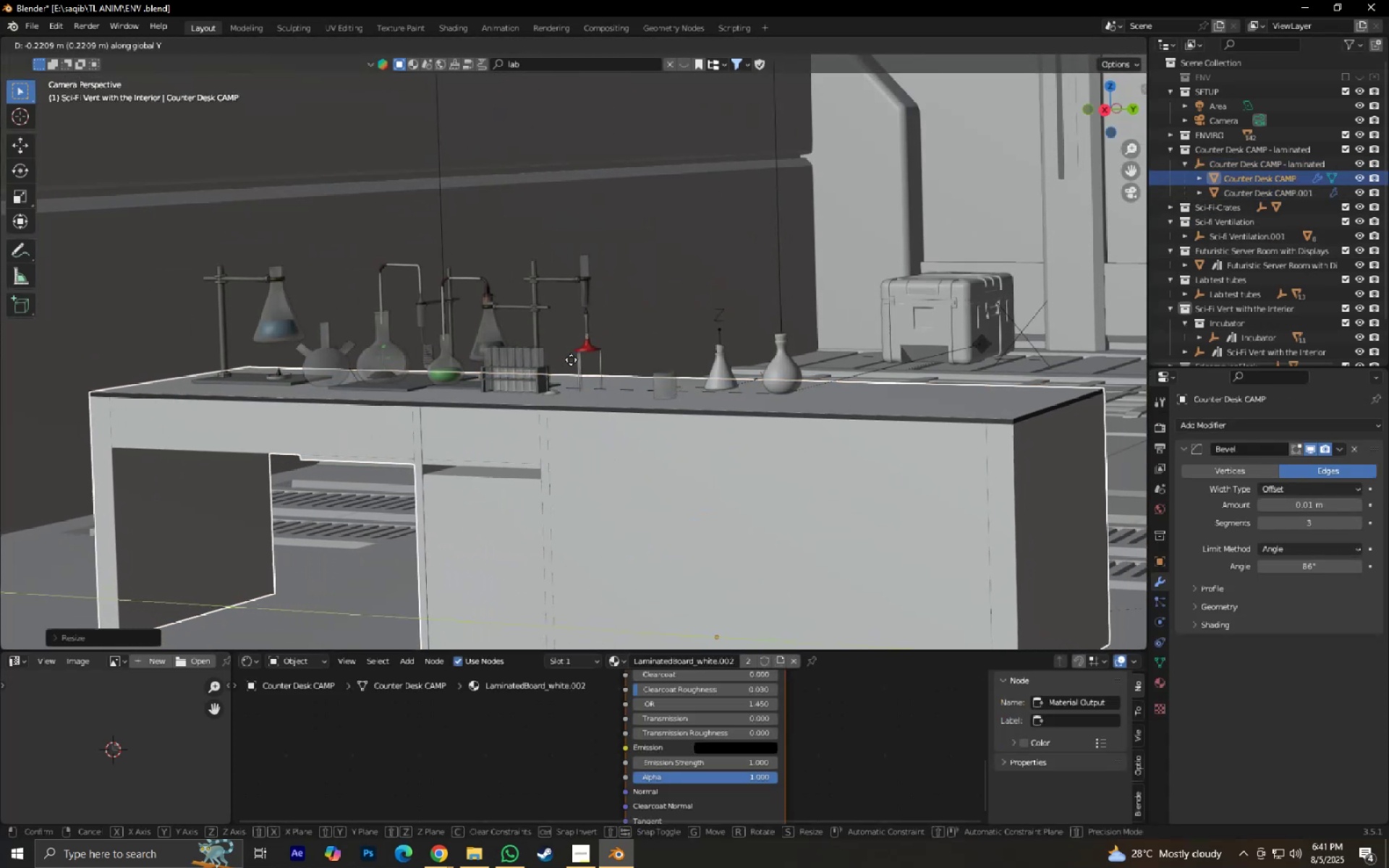 
left_click([571, 359])
 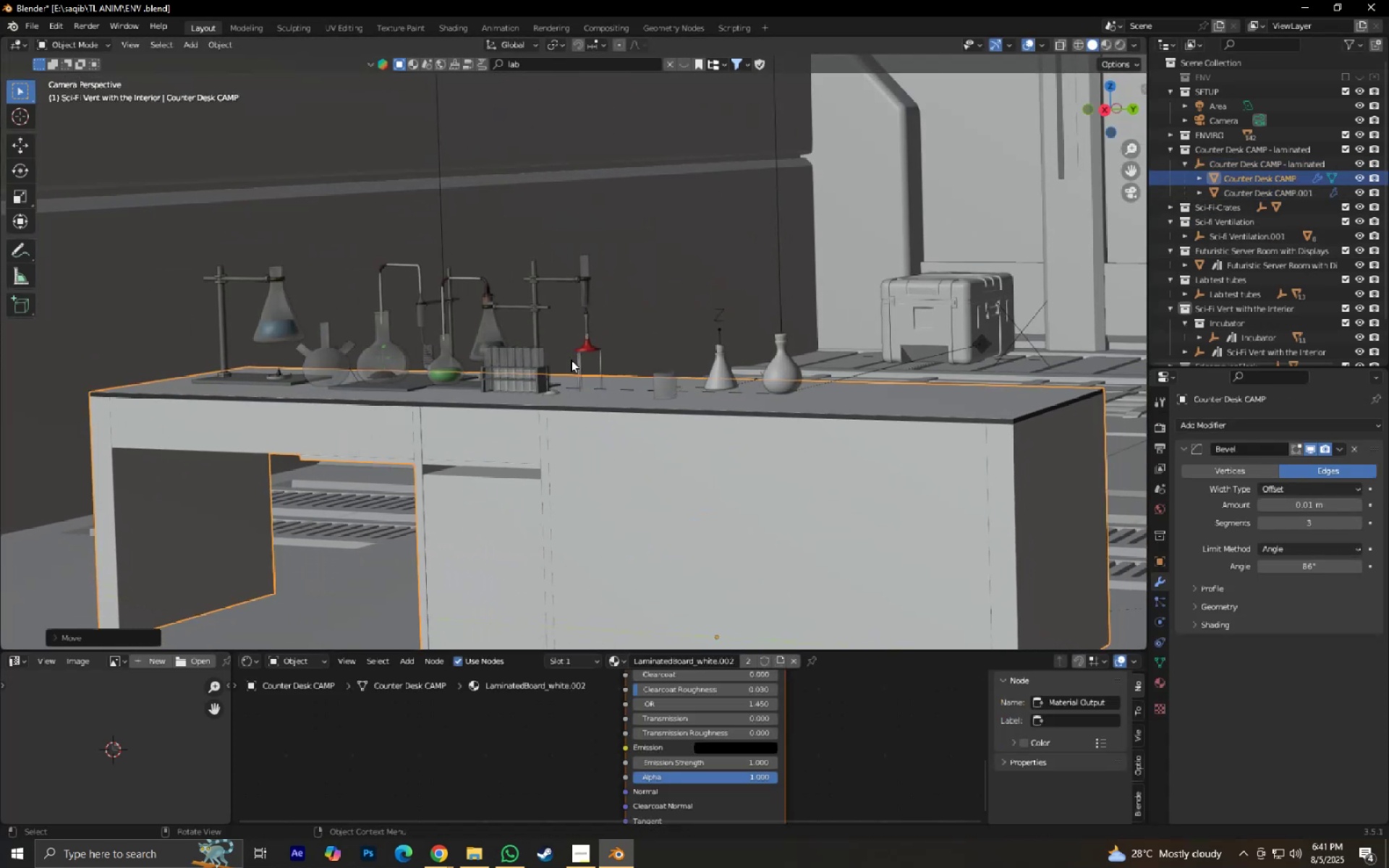 
key(Shift+ShiftLeft)
 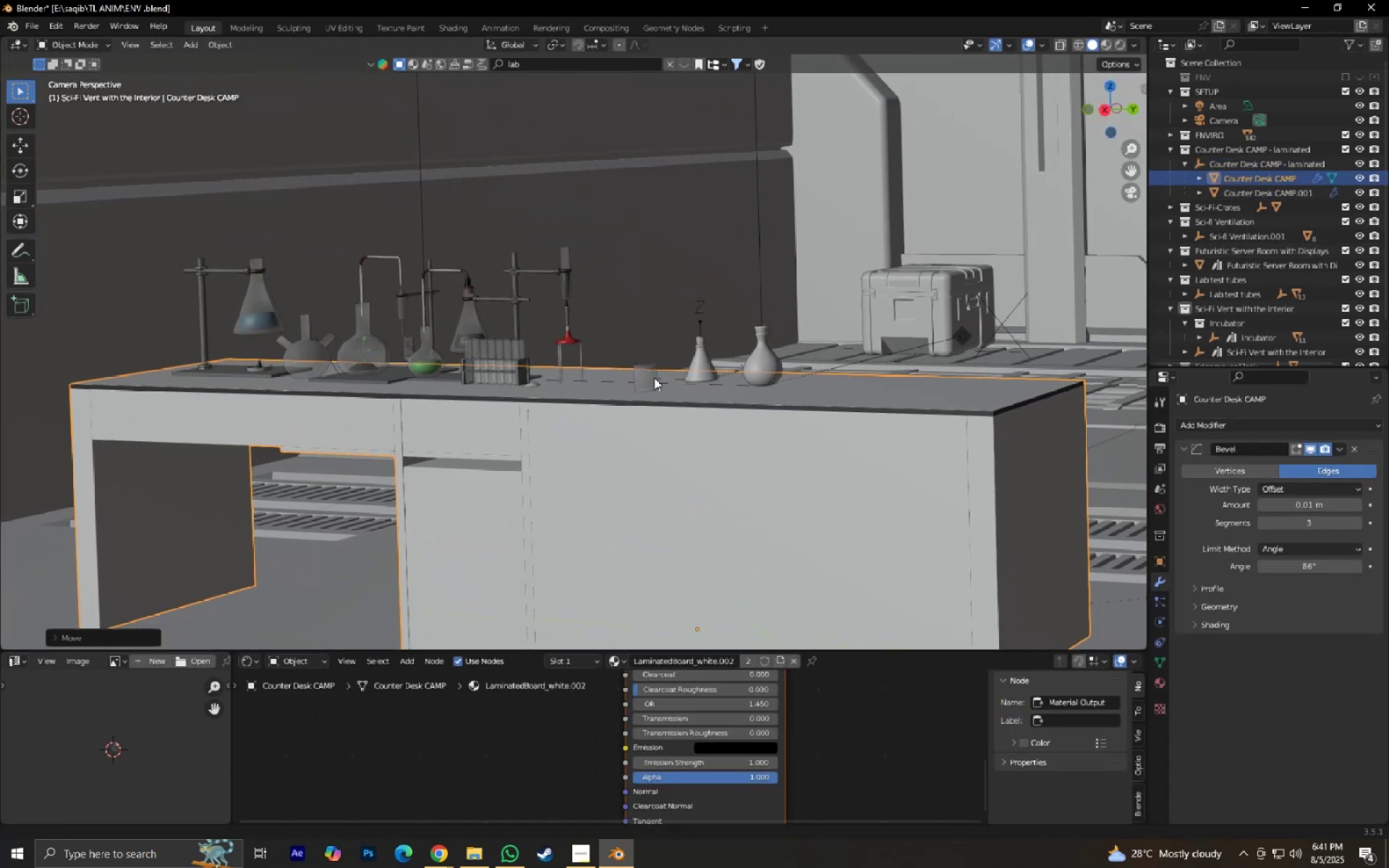 
scroll: coordinate [655, 382], scroll_direction: down, amount: 2.0
 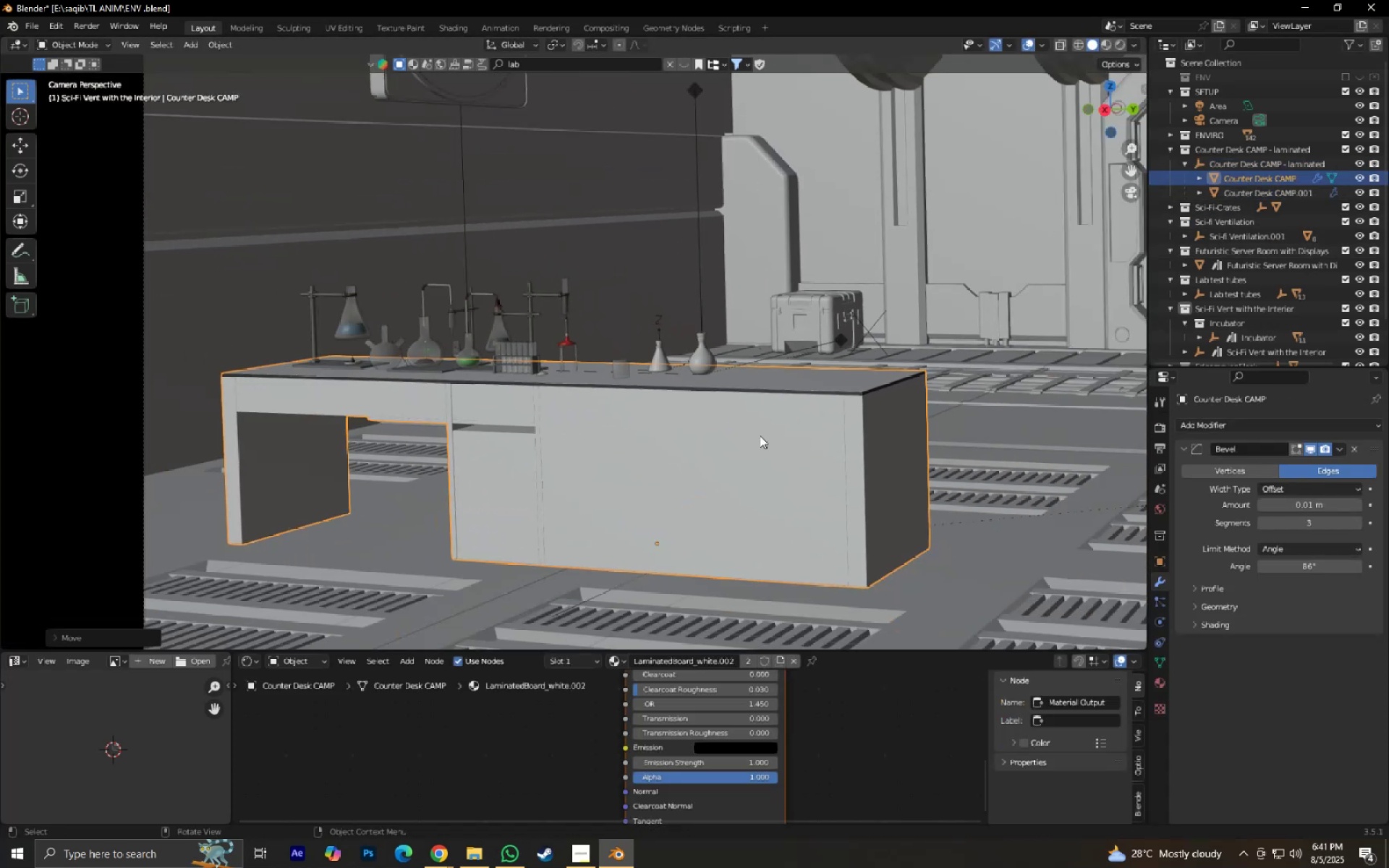 
key(Control+S)
 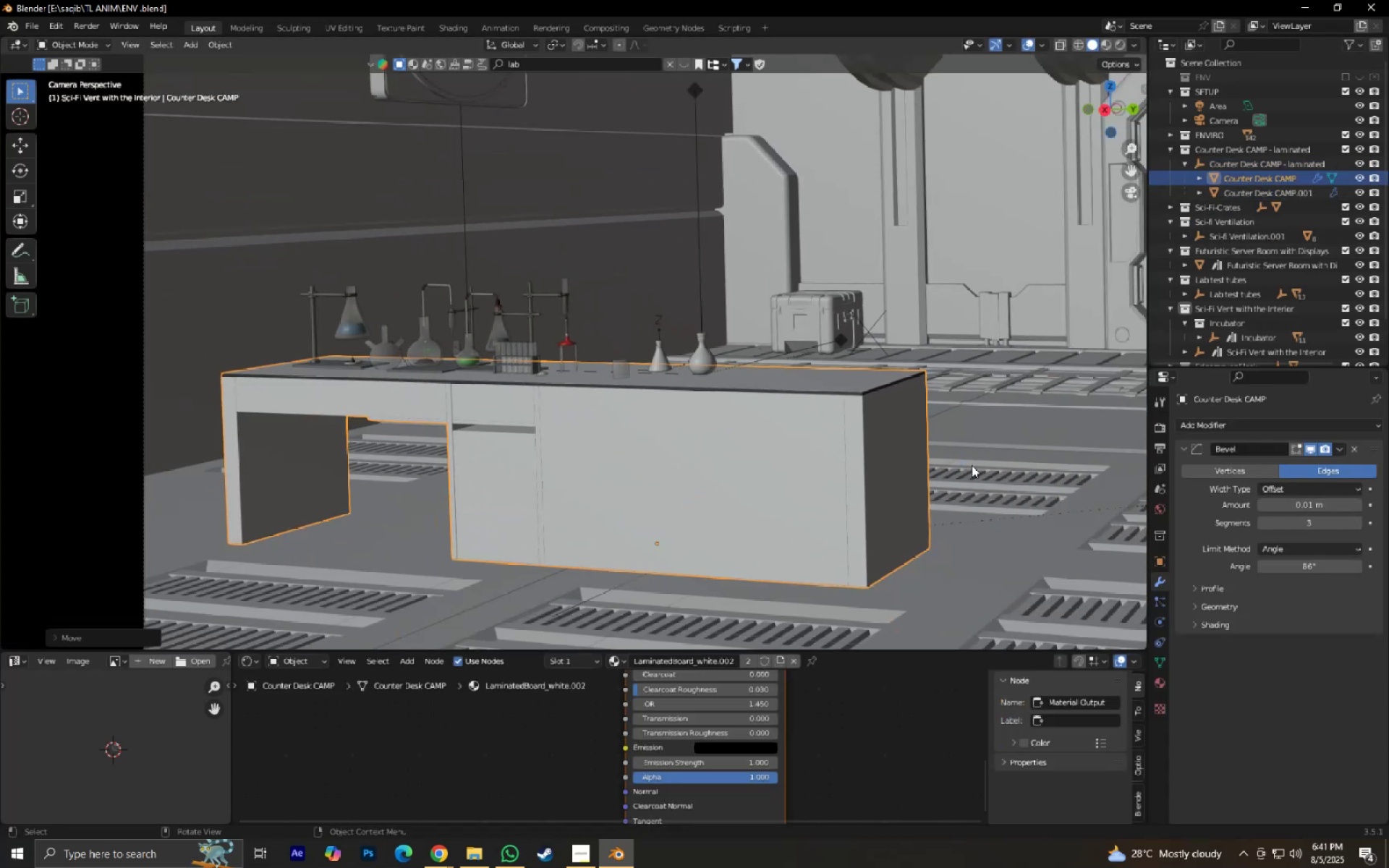 
key(Shift+ShiftLeft)
 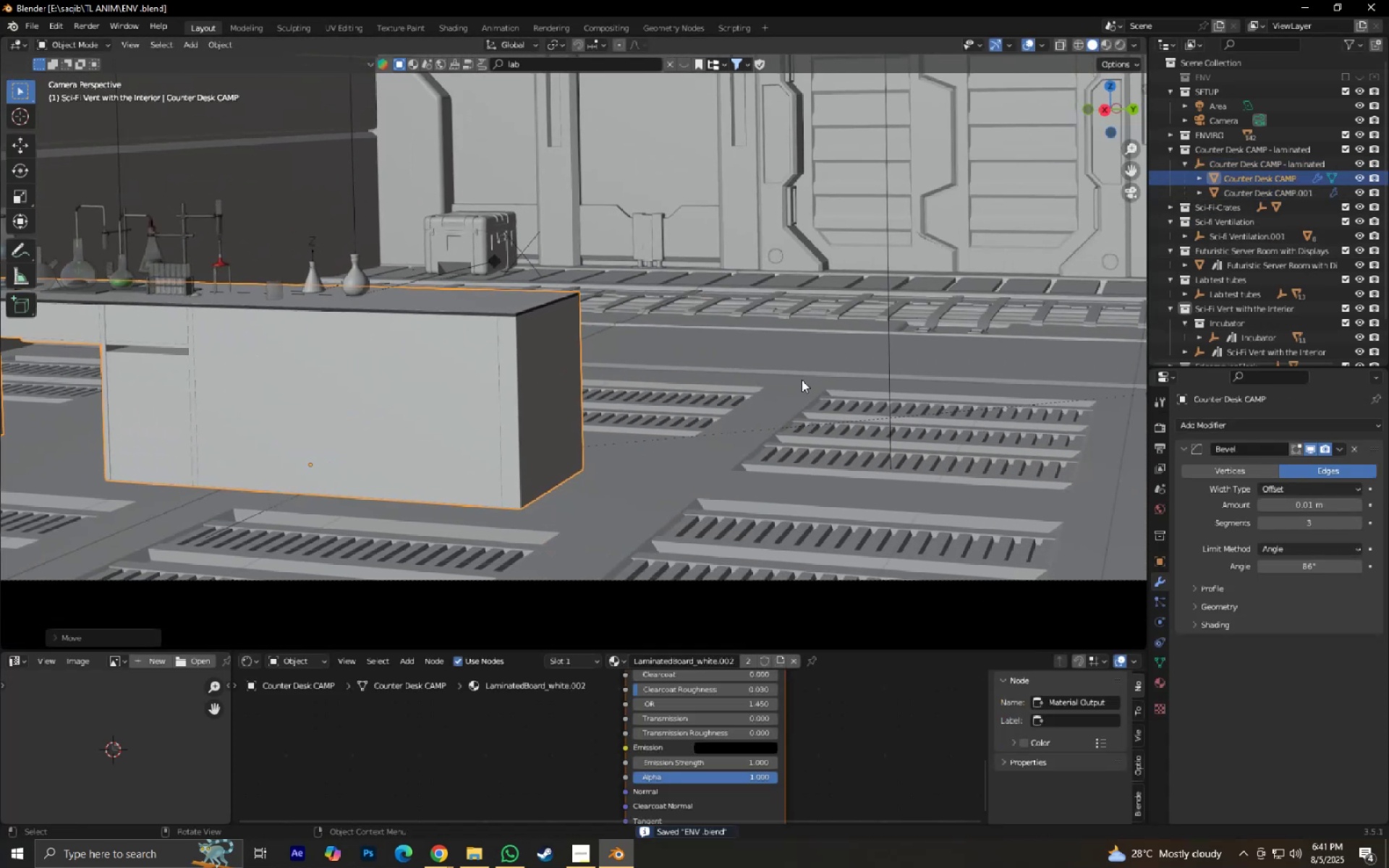 
key(Control+ControlLeft)
 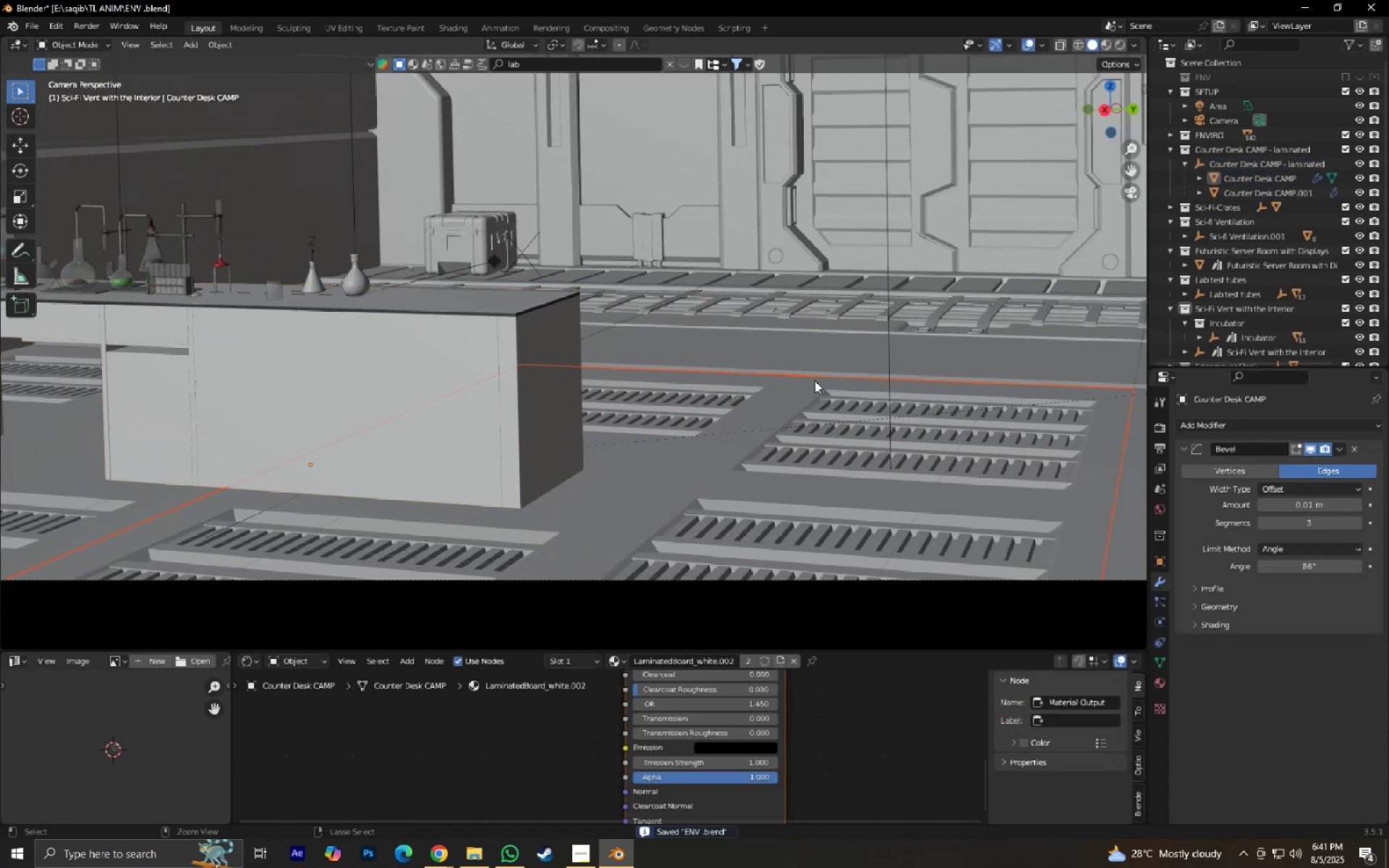 
key(Control+S)
 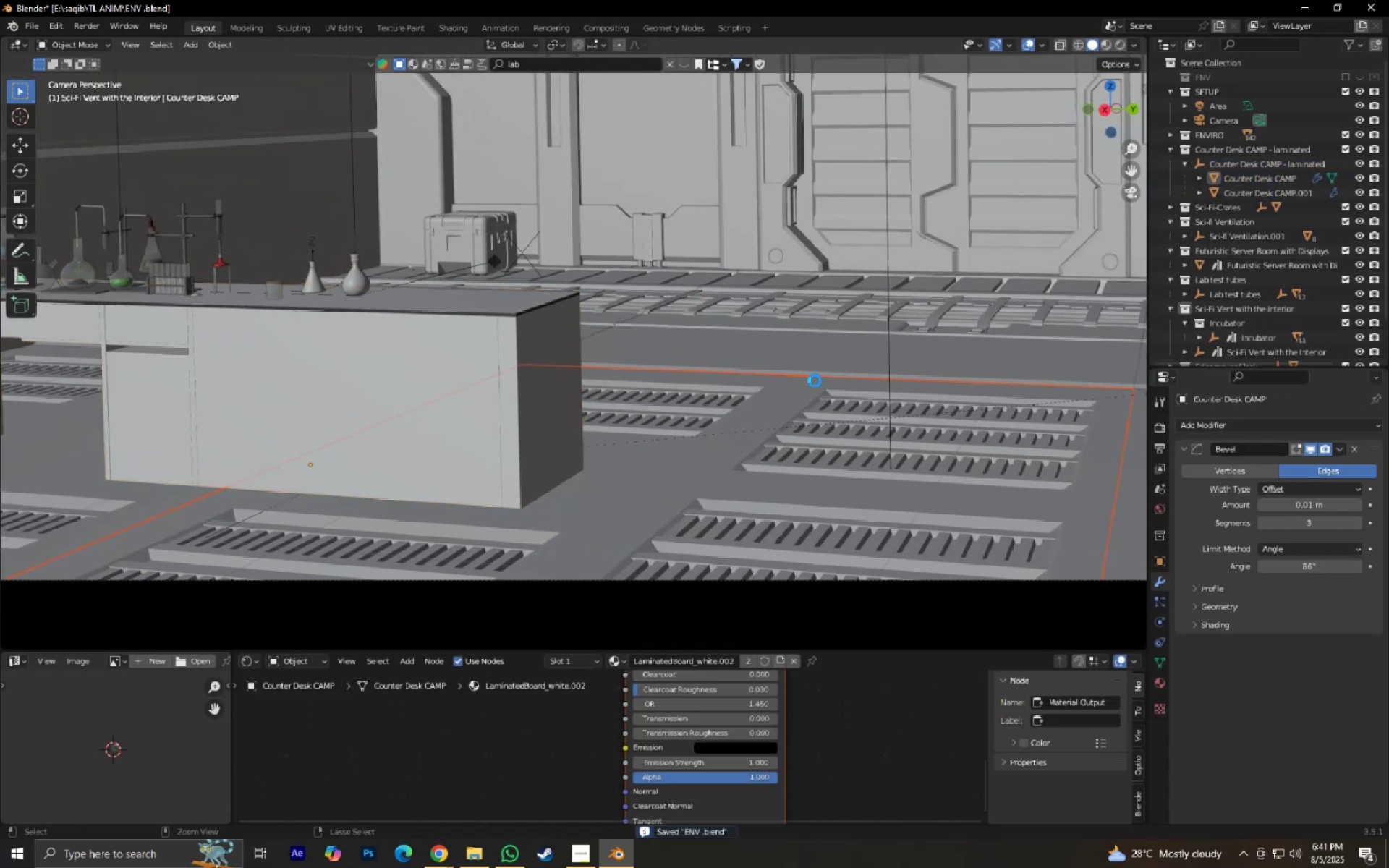 
scroll: coordinate [815, 380], scroll_direction: down, amount: 4.0
 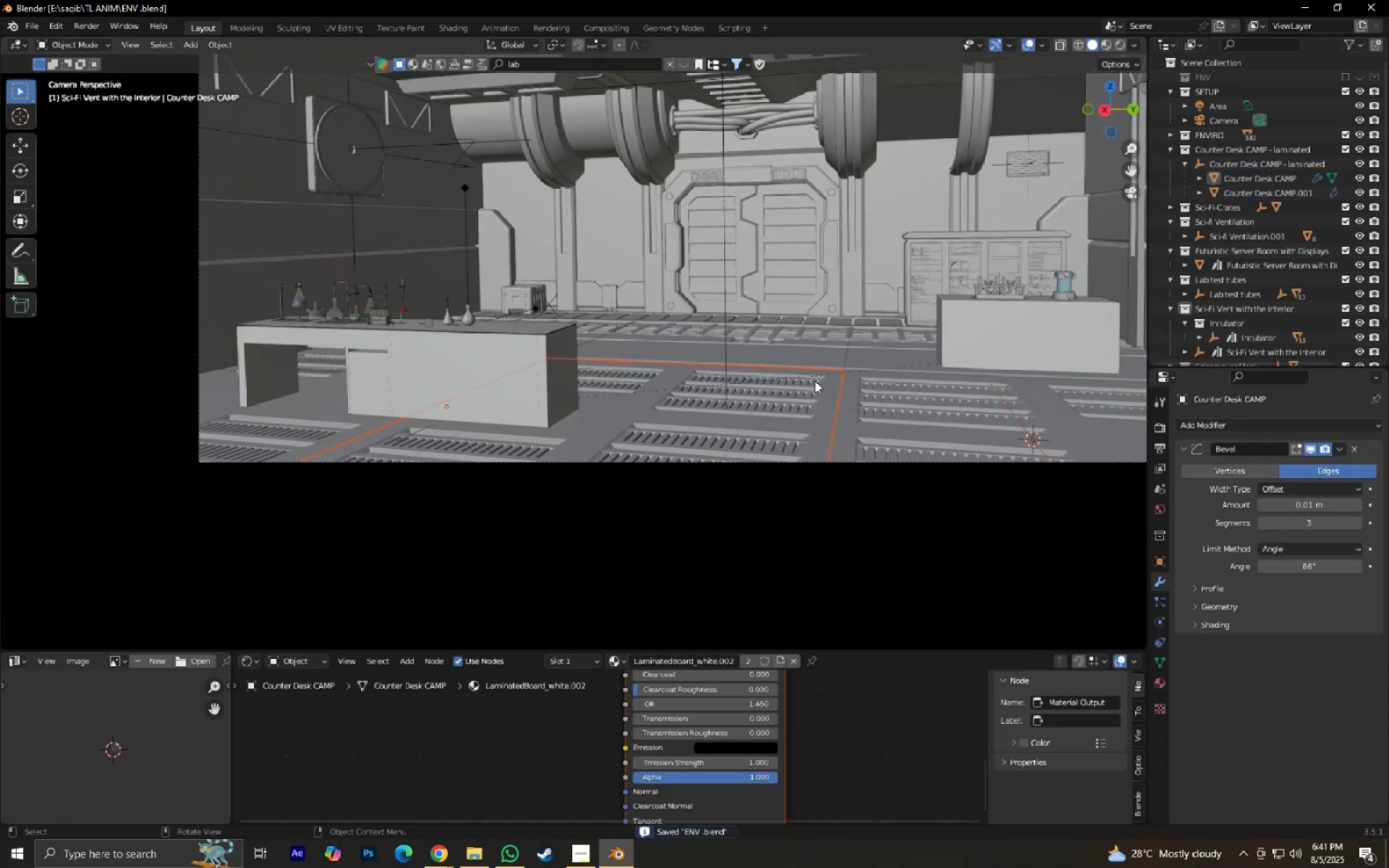 
key(Shift+ShiftLeft)
 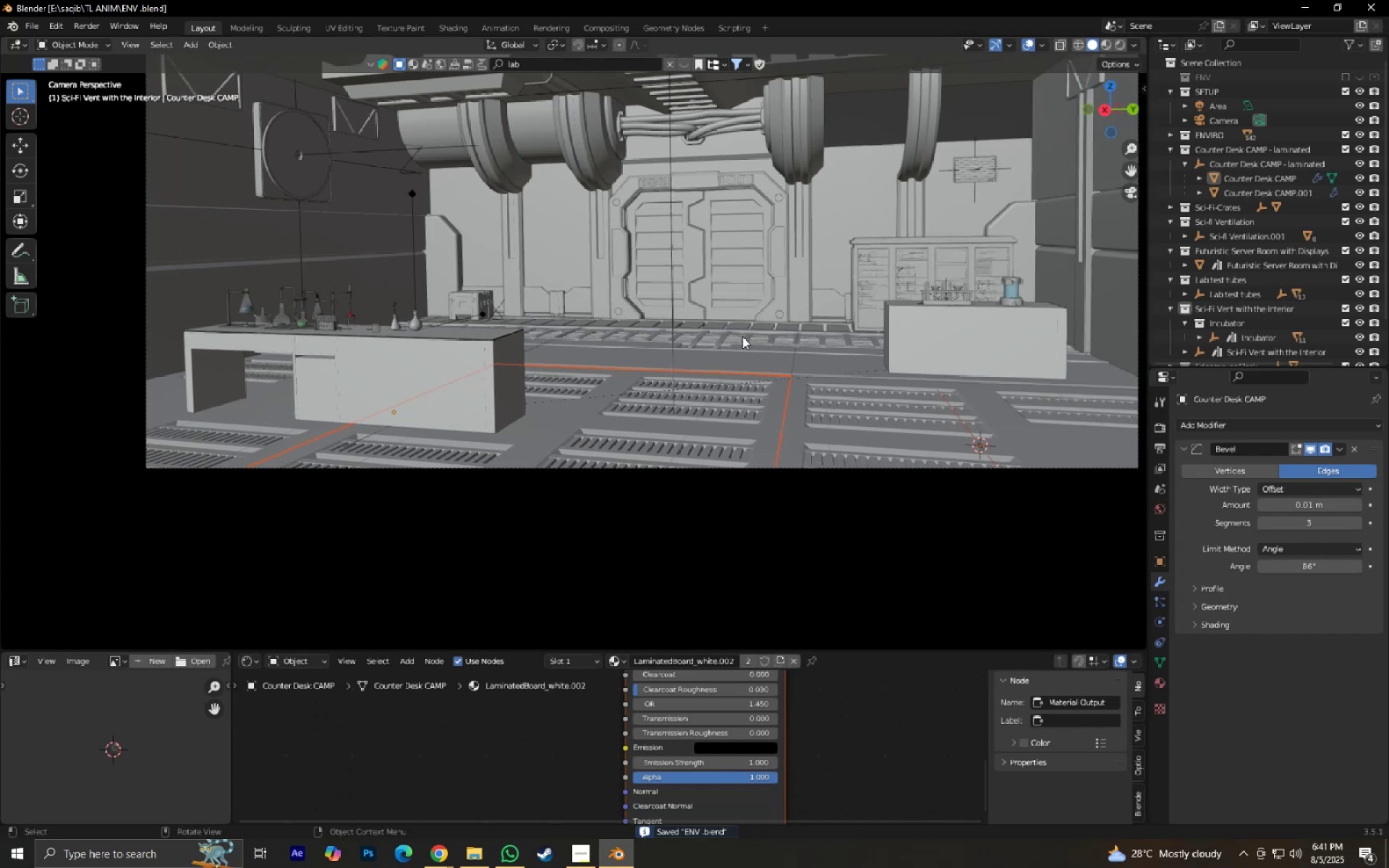 
left_click([742, 336])
 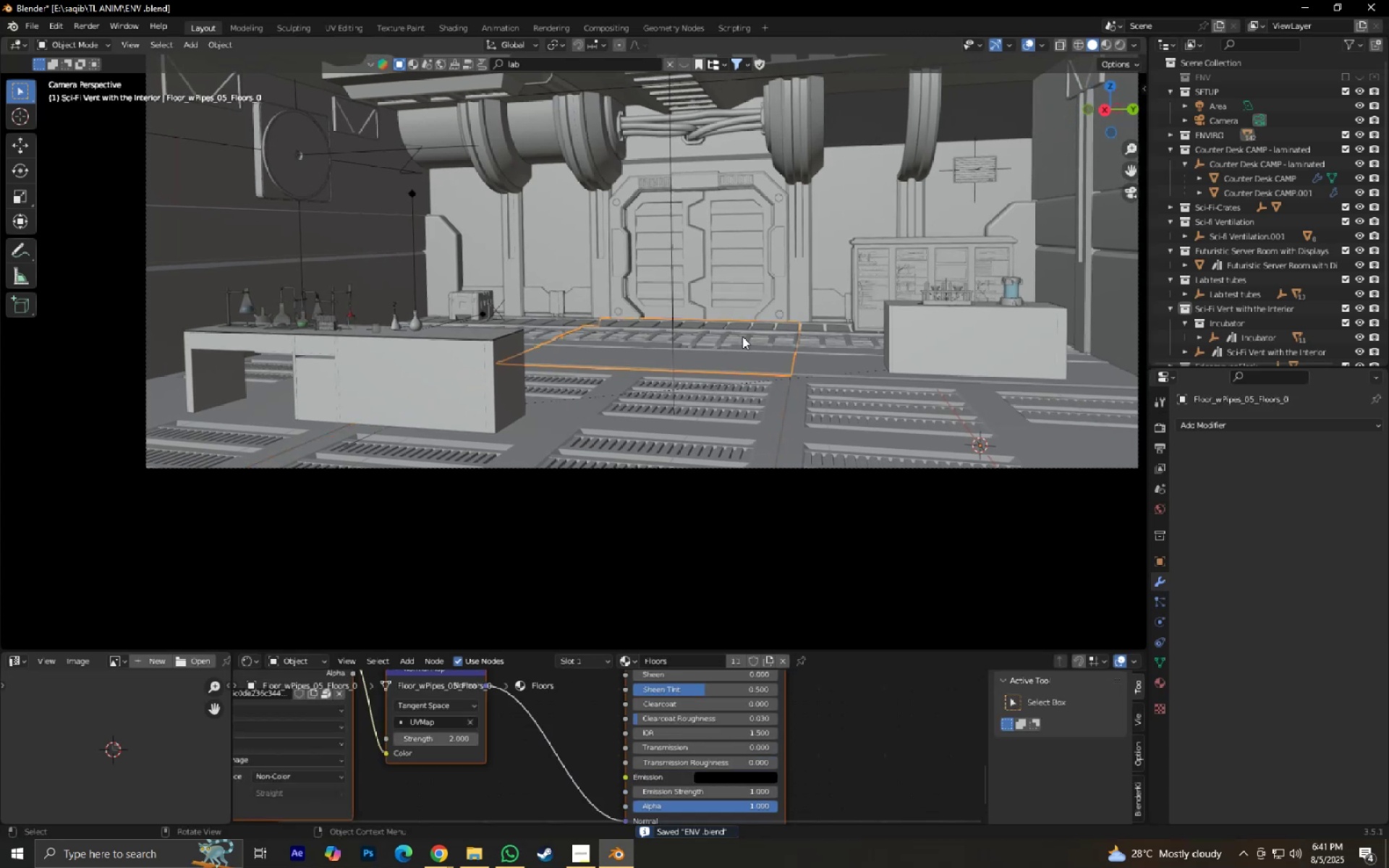 
key(Control+ControlLeft)
 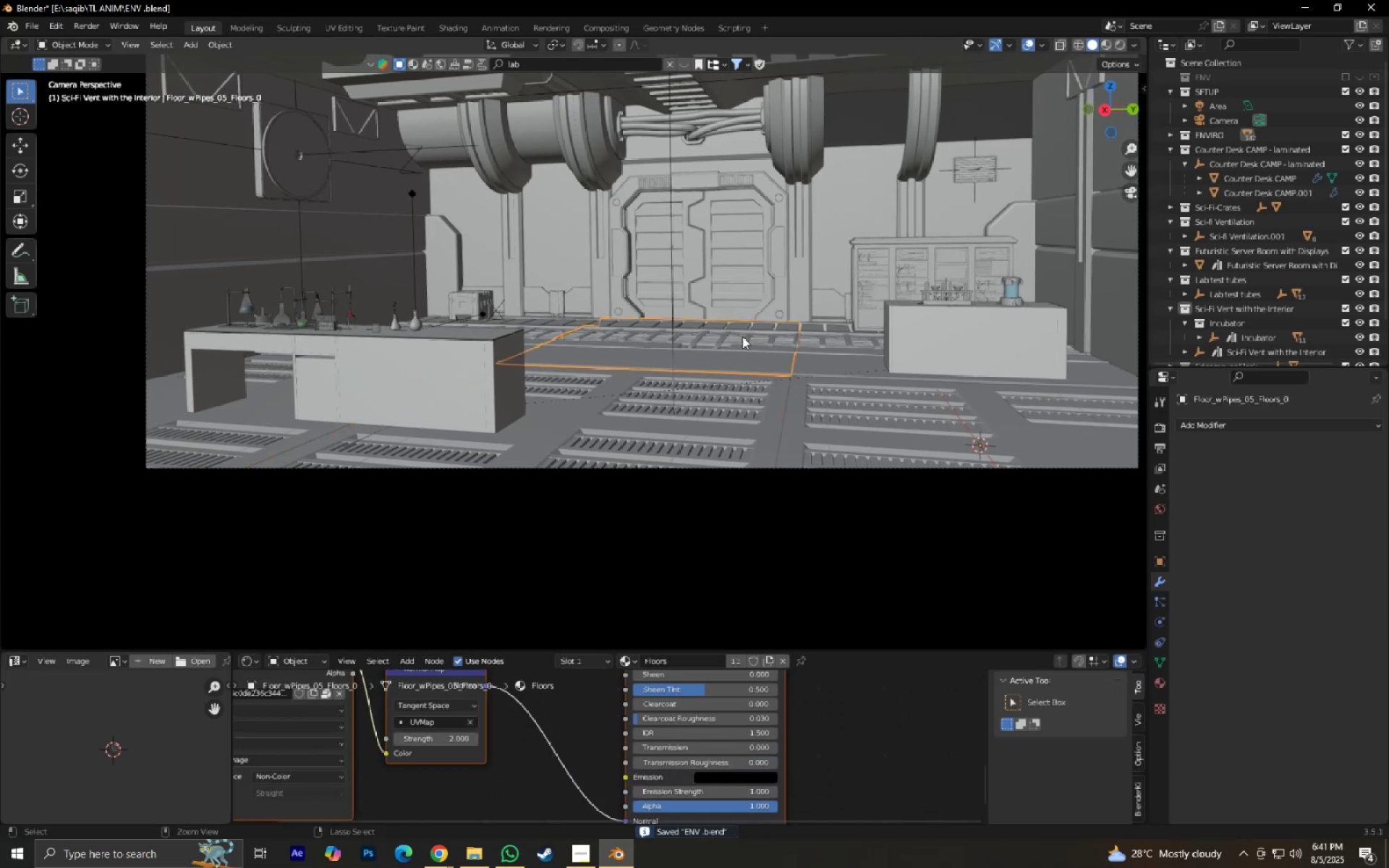 
key(Control+S)
 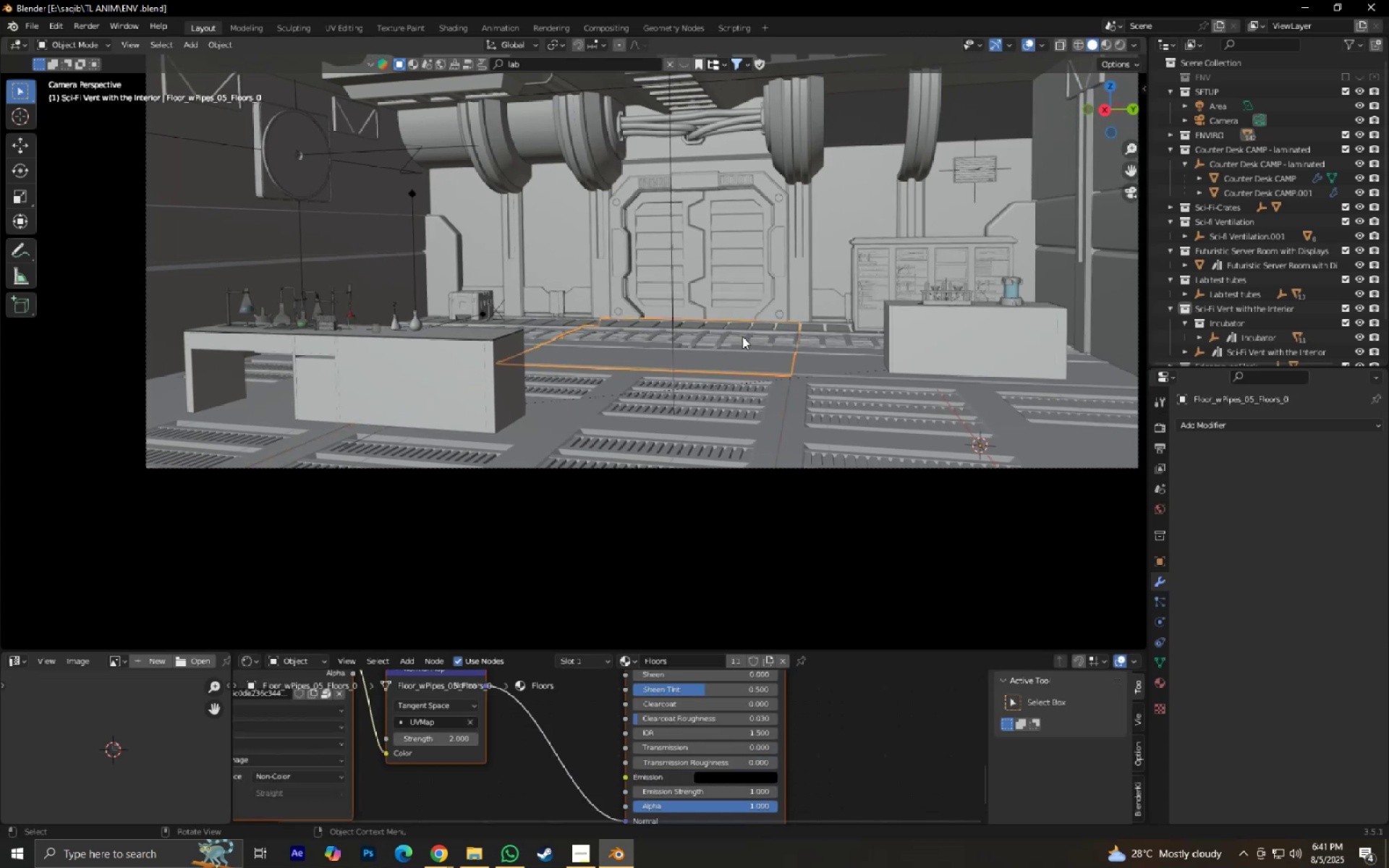 
key(Shift+ShiftLeft)
 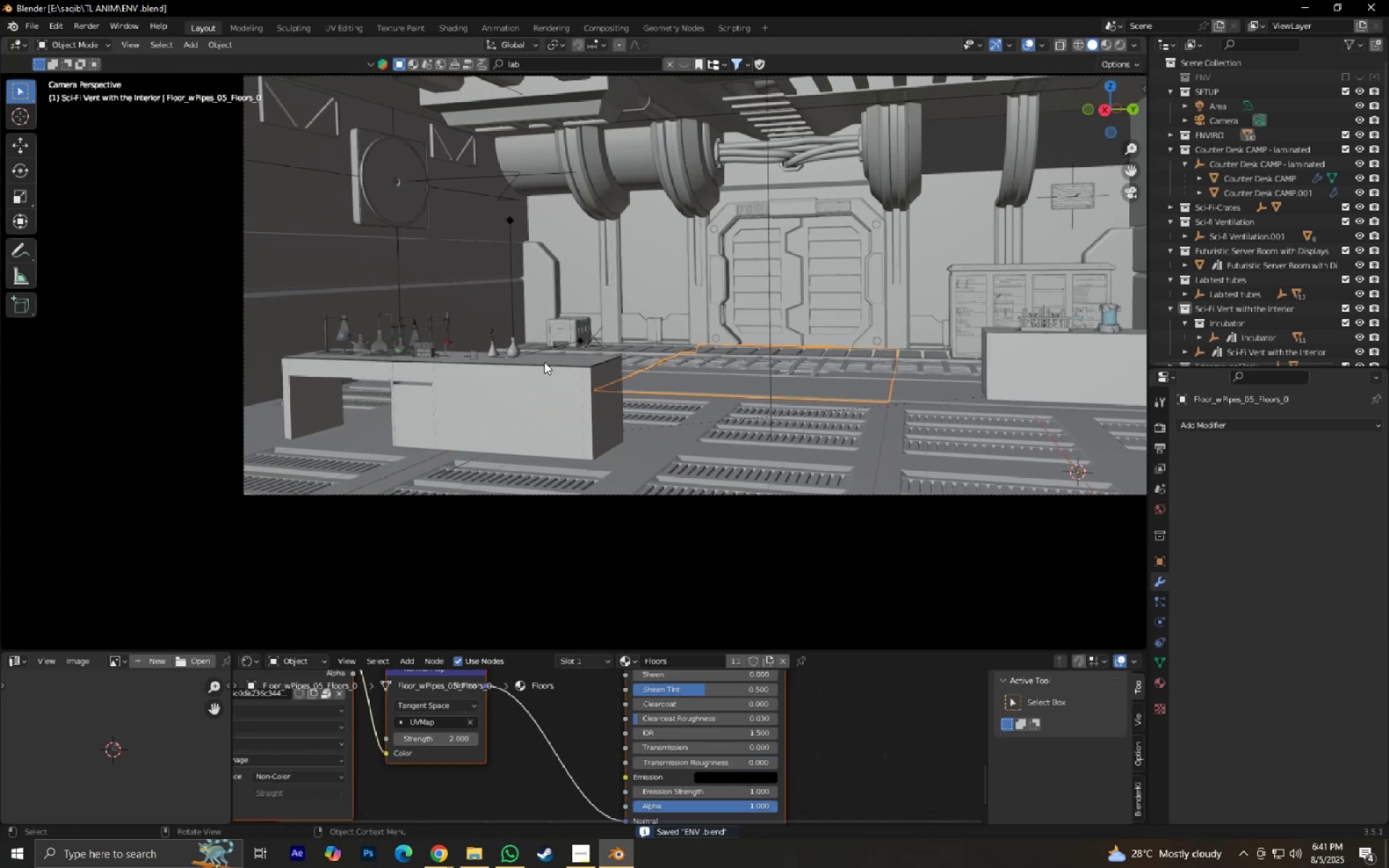 
scroll: coordinate [544, 362], scroll_direction: up, amount: 1.0
 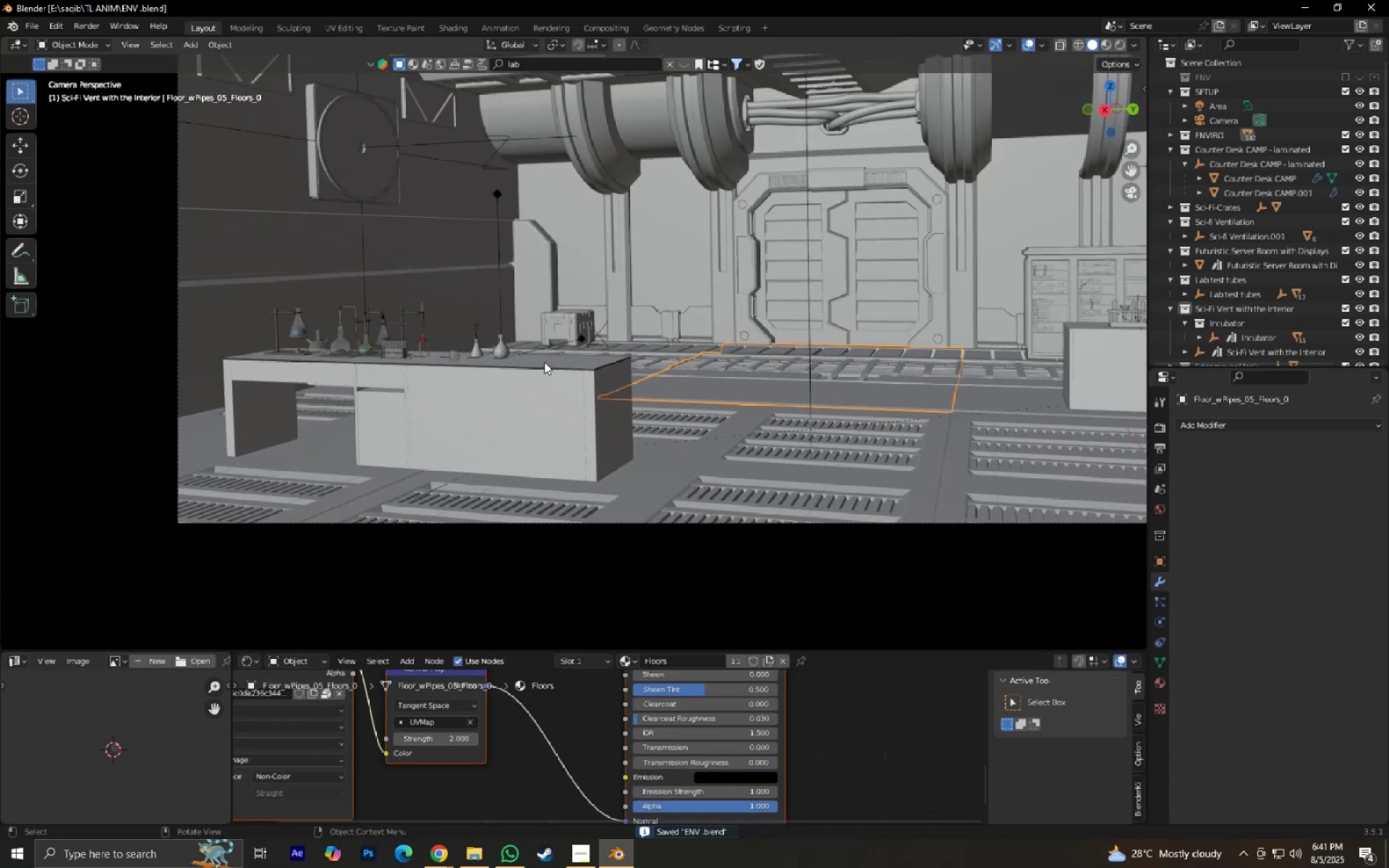 
hold_key(key=ShiftLeft, duration=0.34)
 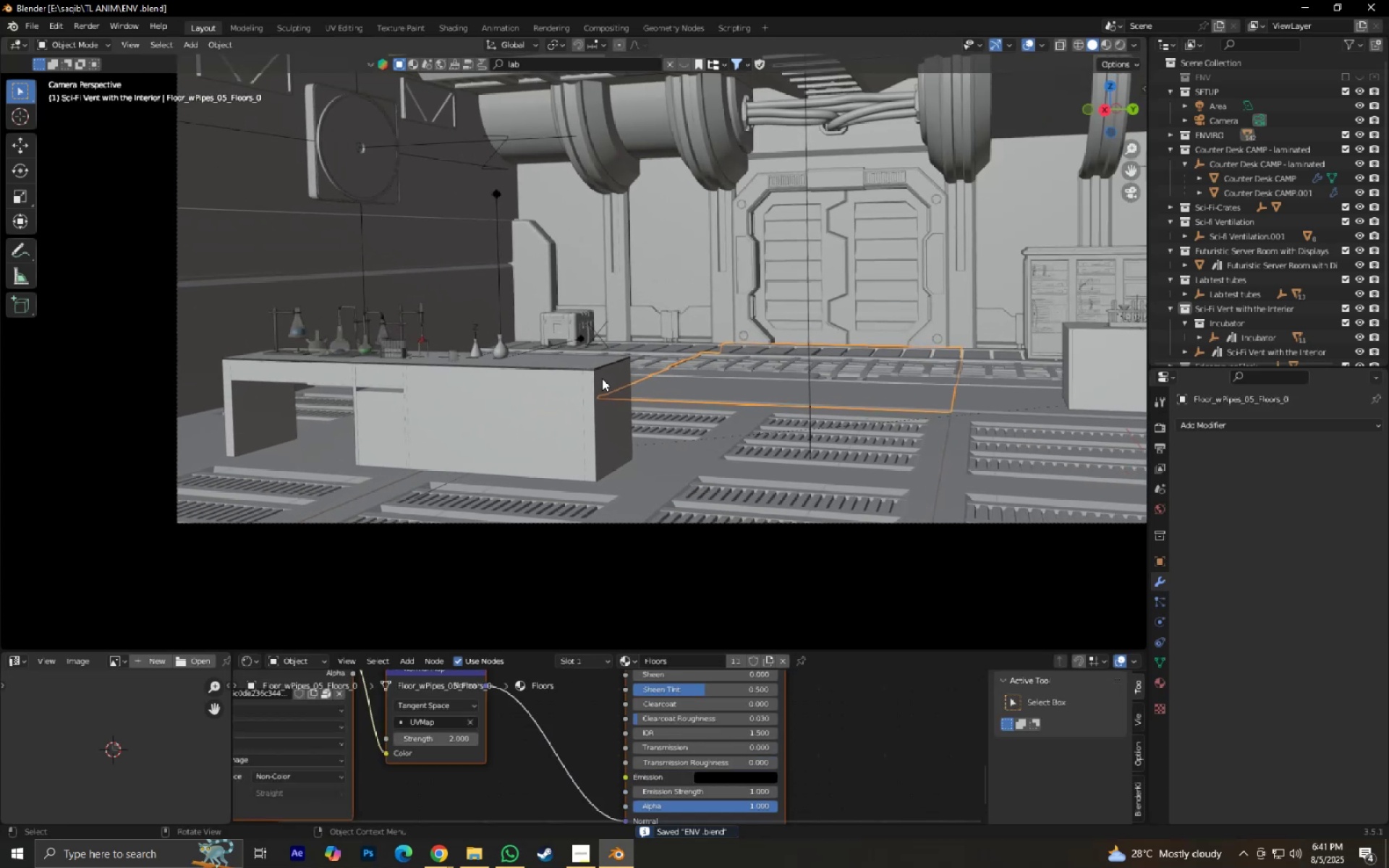 
hold_key(key=ShiftLeft, duration=0.34)
 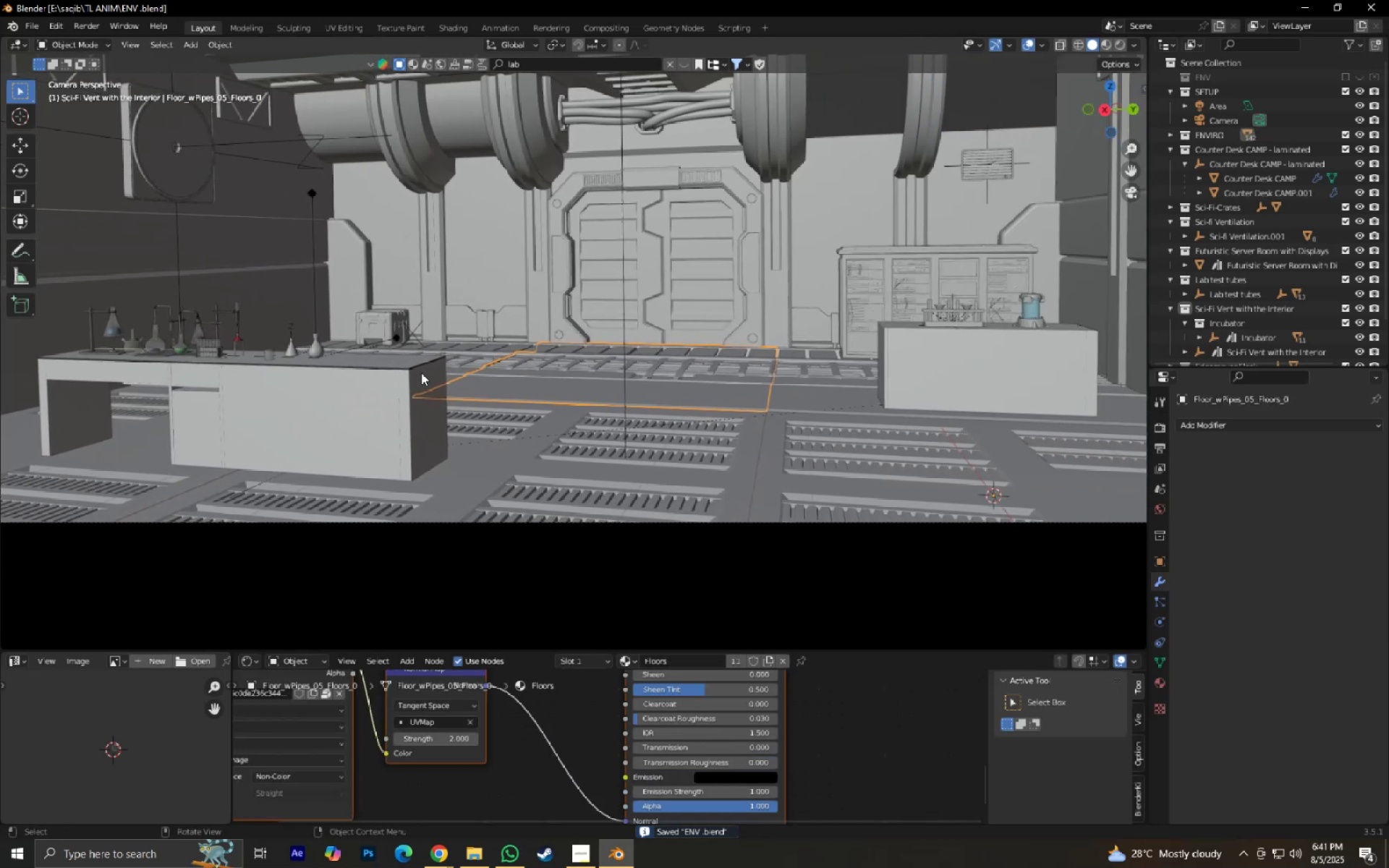 
hold_key(key=ShiftLeft, duration=0.43)
 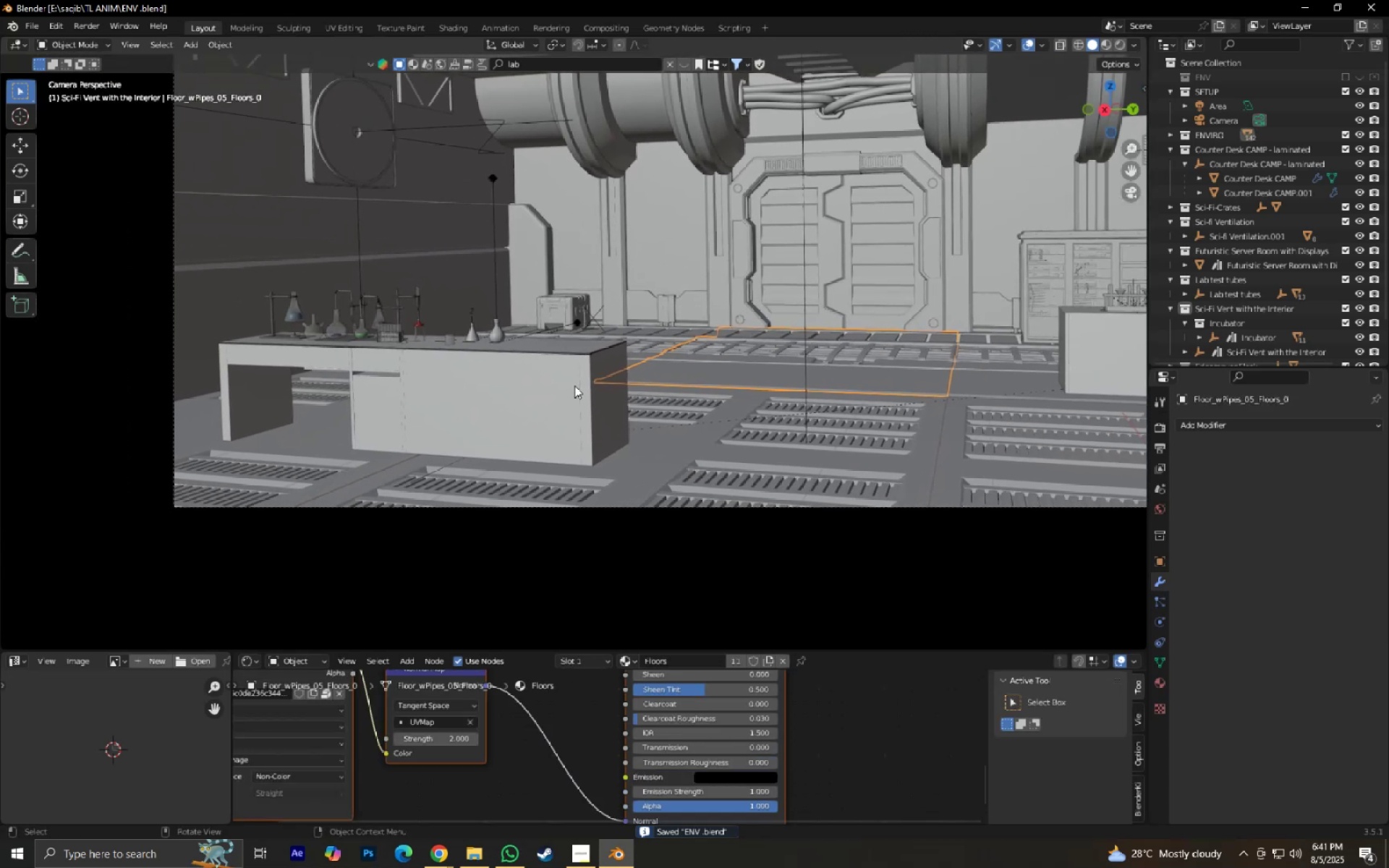 
scroll: coordinate [574, 386], scroll_direction: up, amount: 3.0
 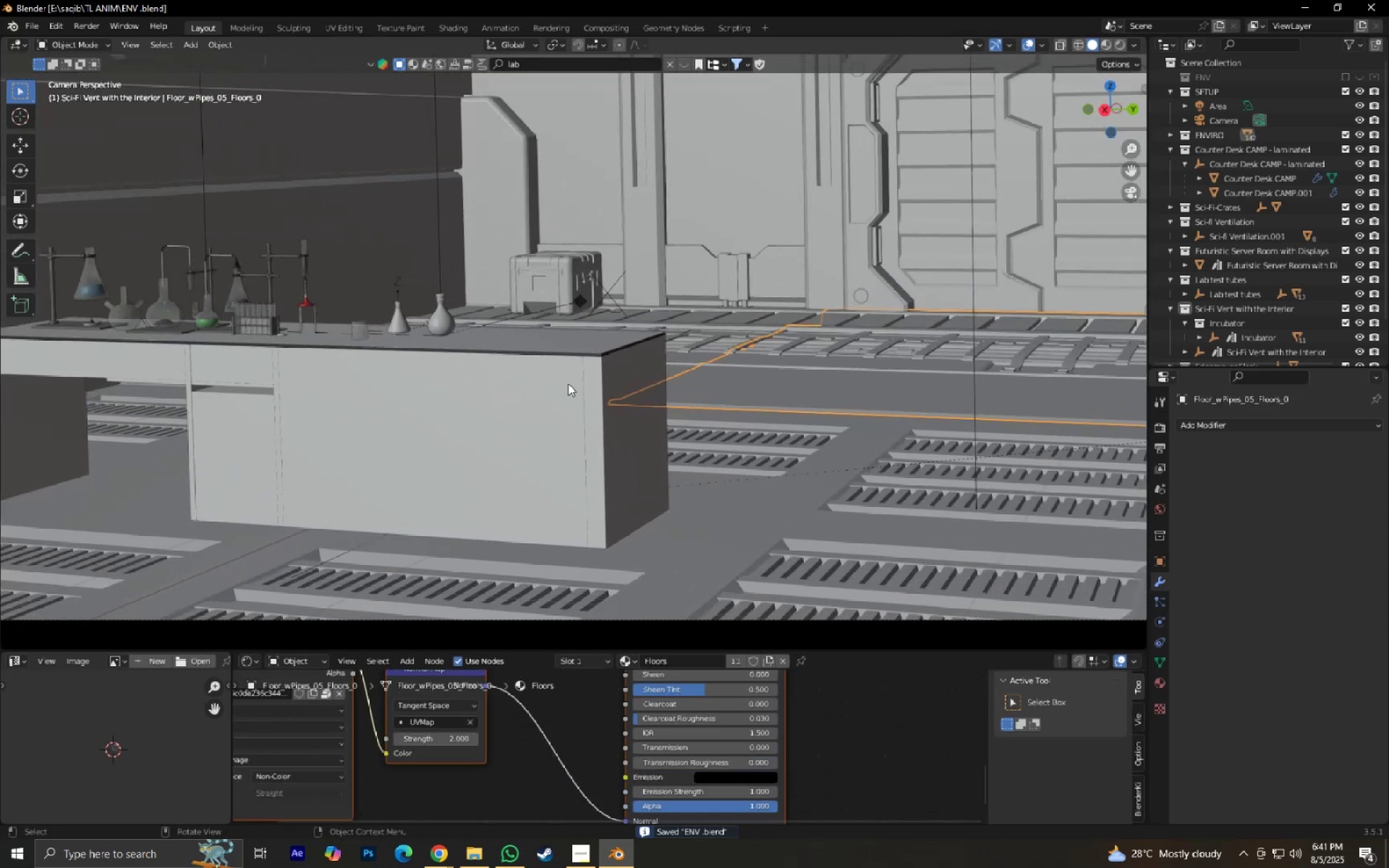 
hold_key(key=ShiftLeft, duration=0.47)
 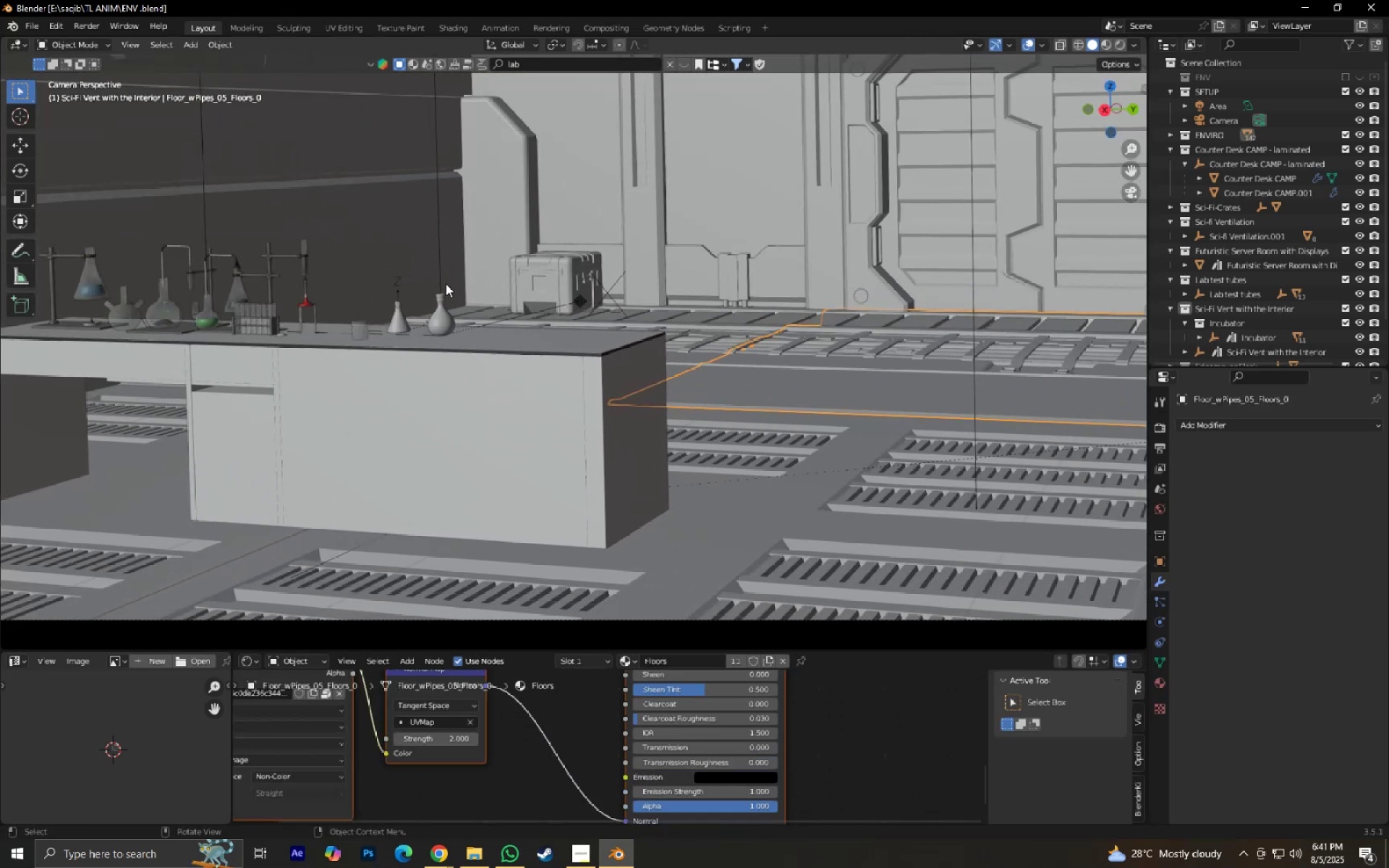 
left_click([443, 279])
 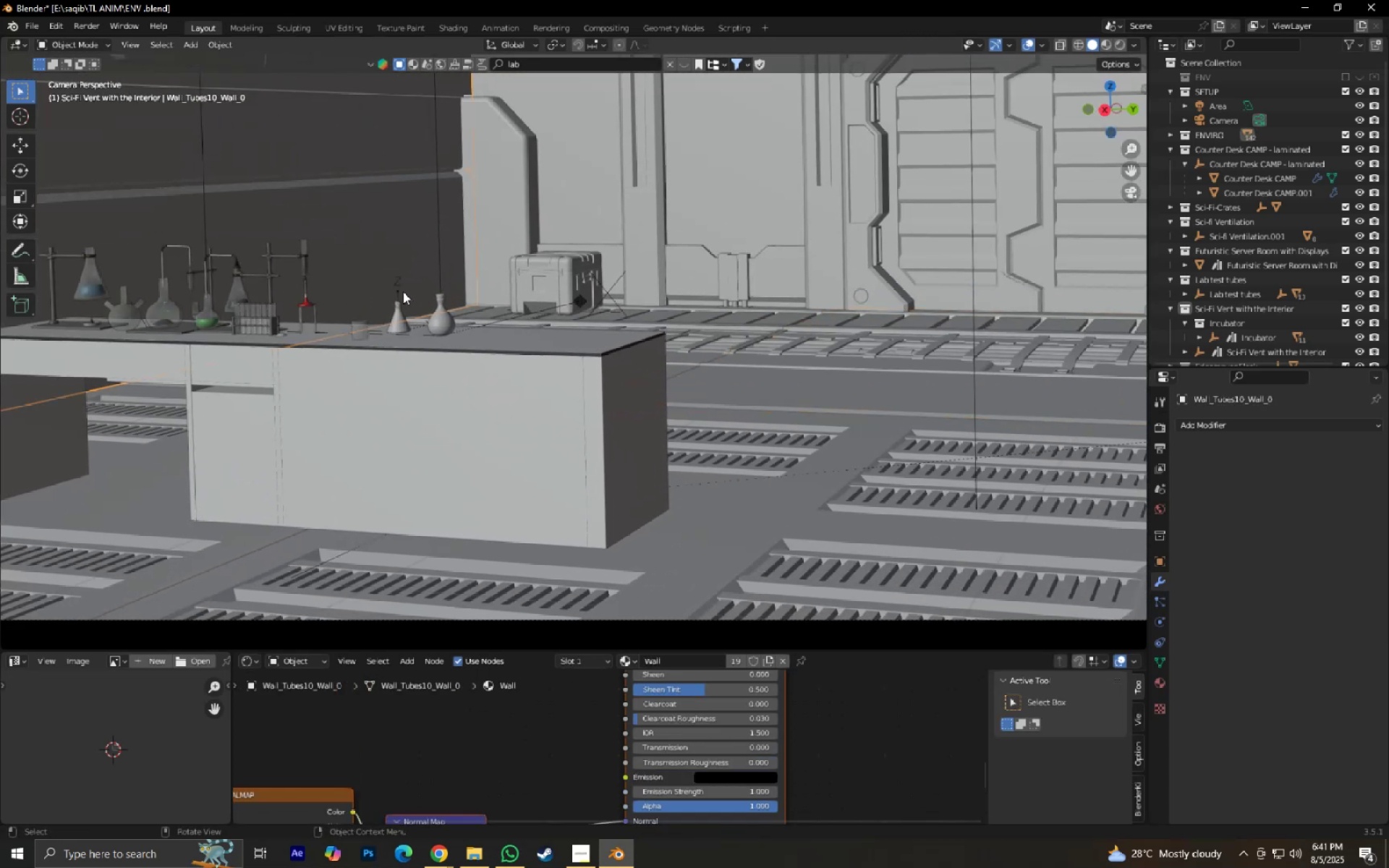 
left_click([402, 292])
 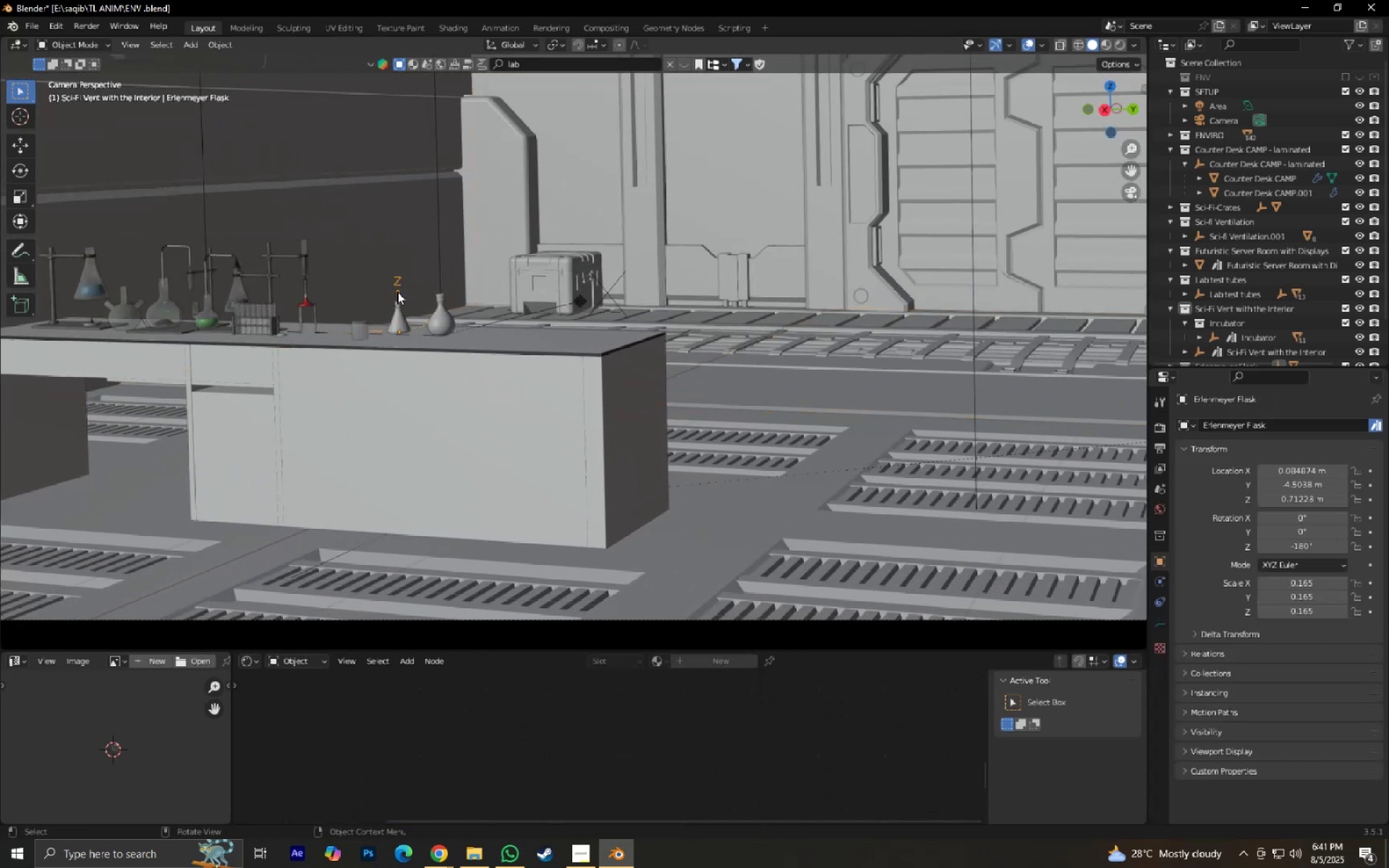 
hold_key(key=ShiftLeft, duration=0.72)
 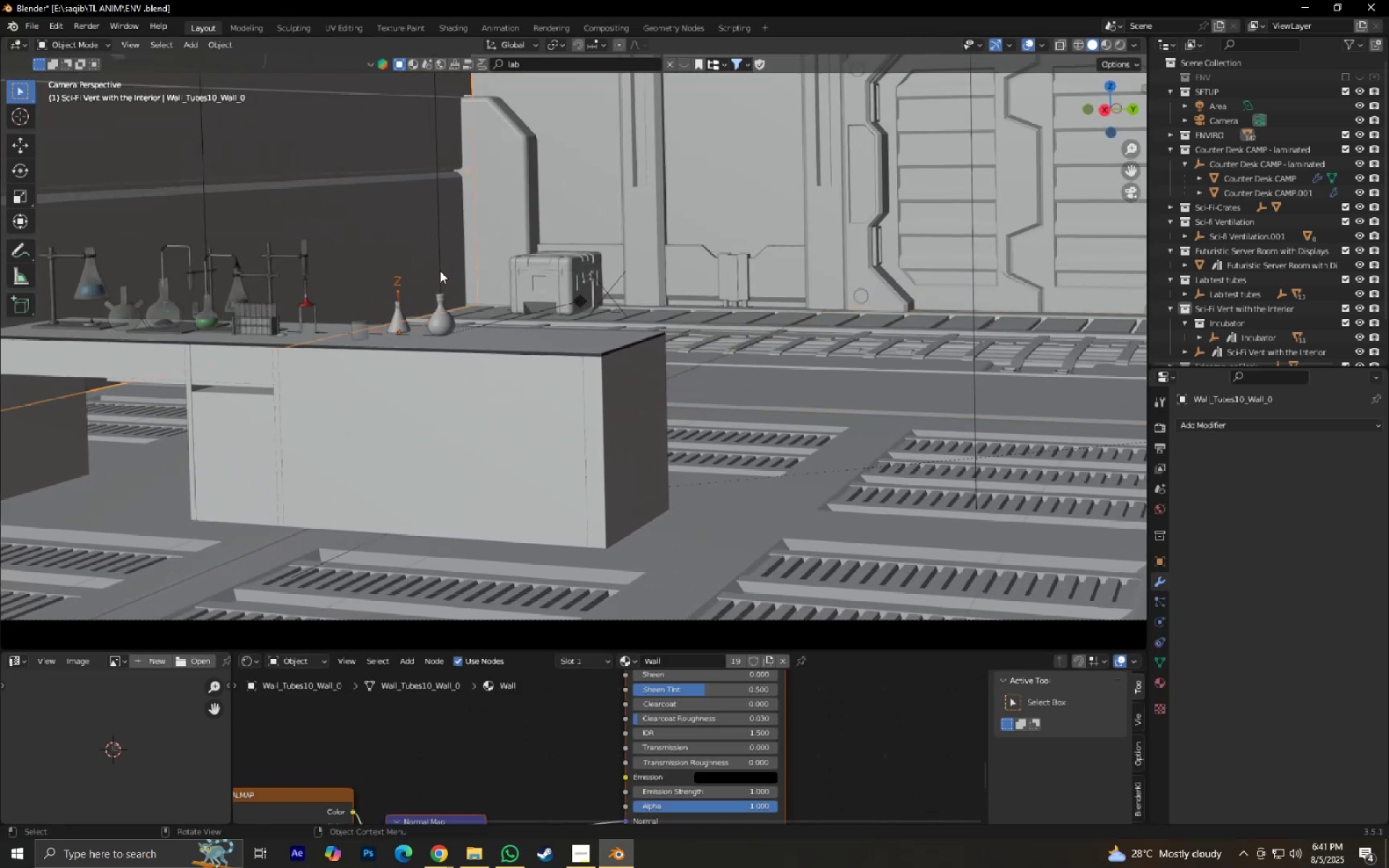 
left_click([440, 271])
 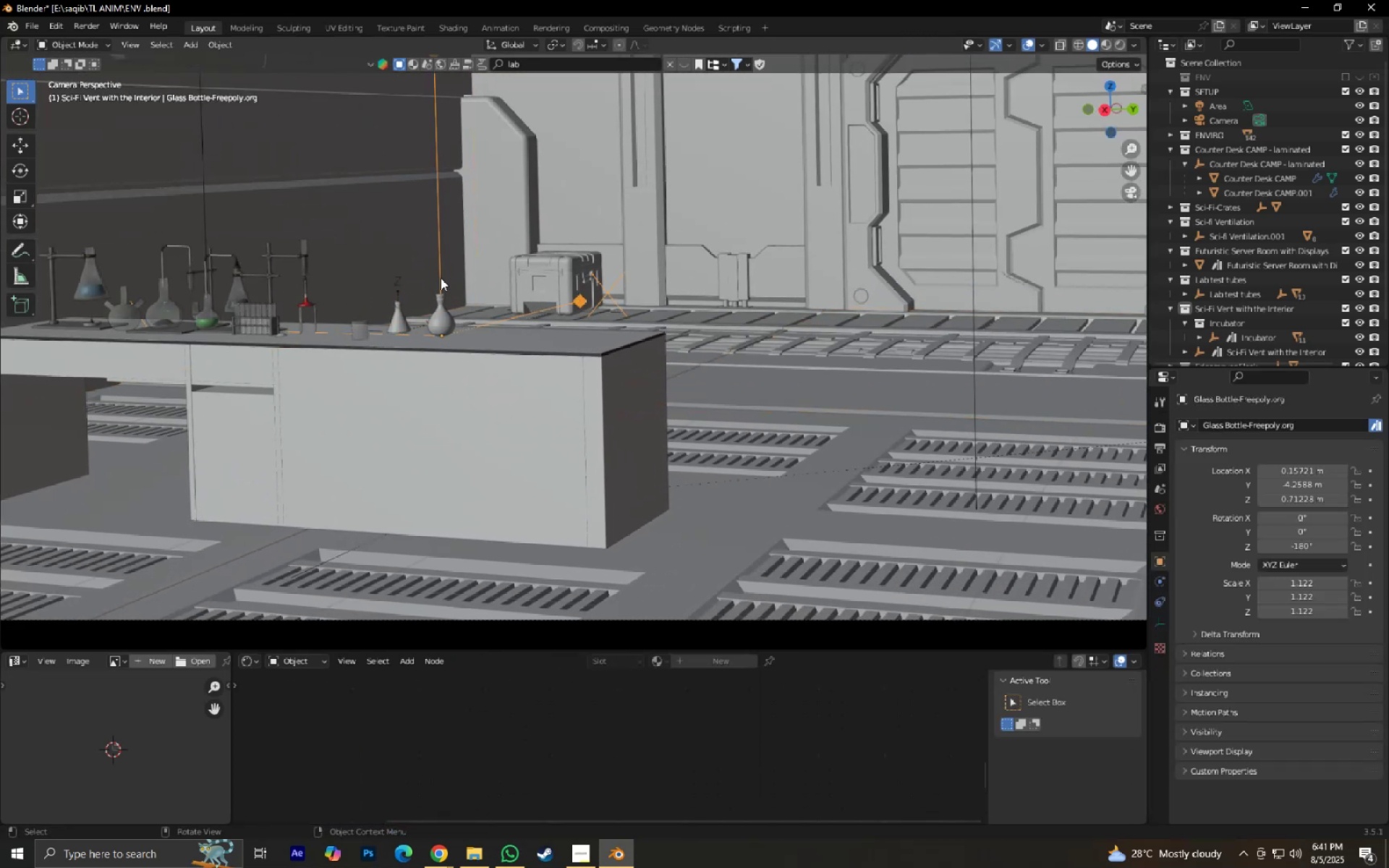 
hold_key(key=ShiftLeft, duration=0.58)
left_click([399, 289])
 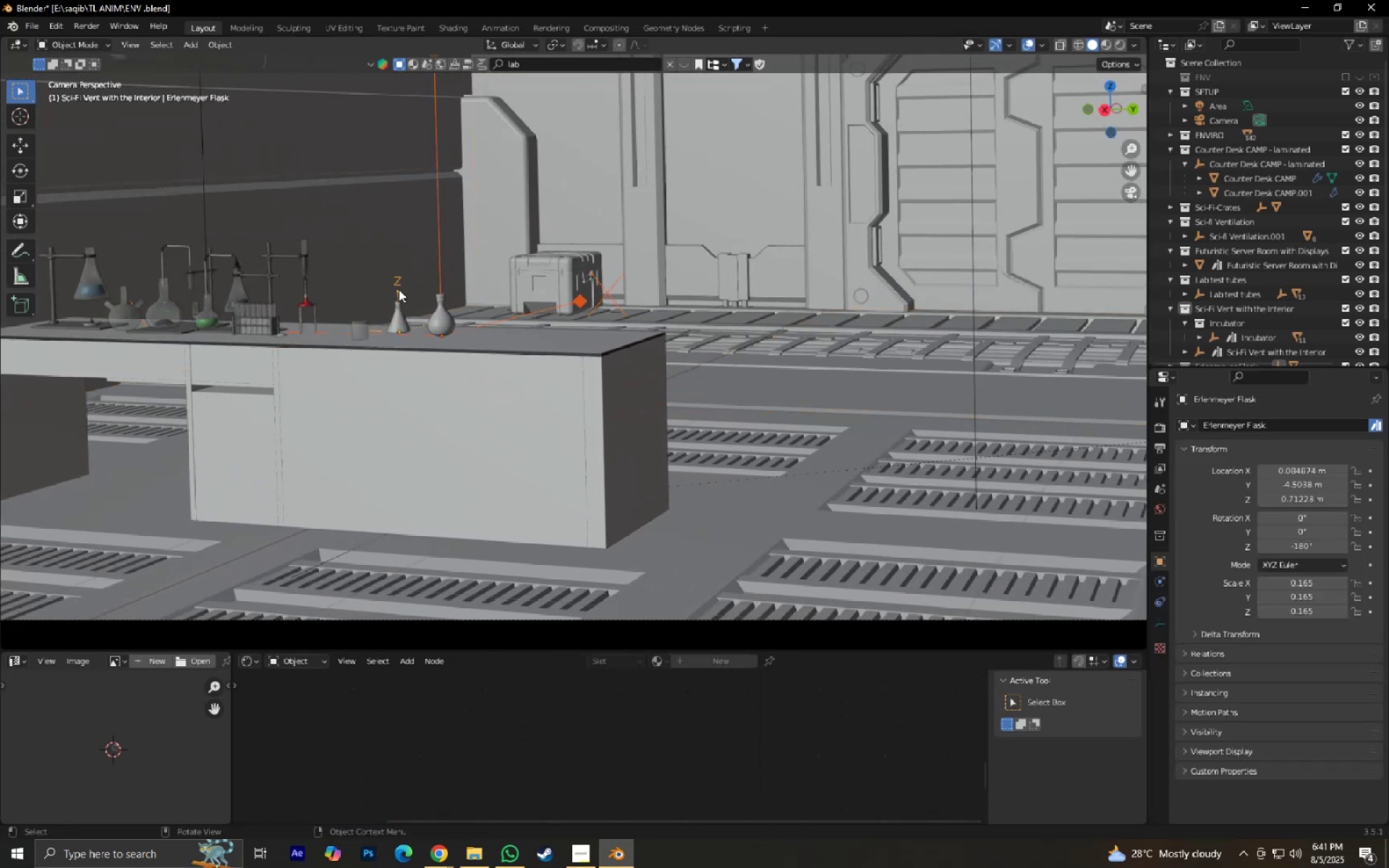 
type(gxygx)
 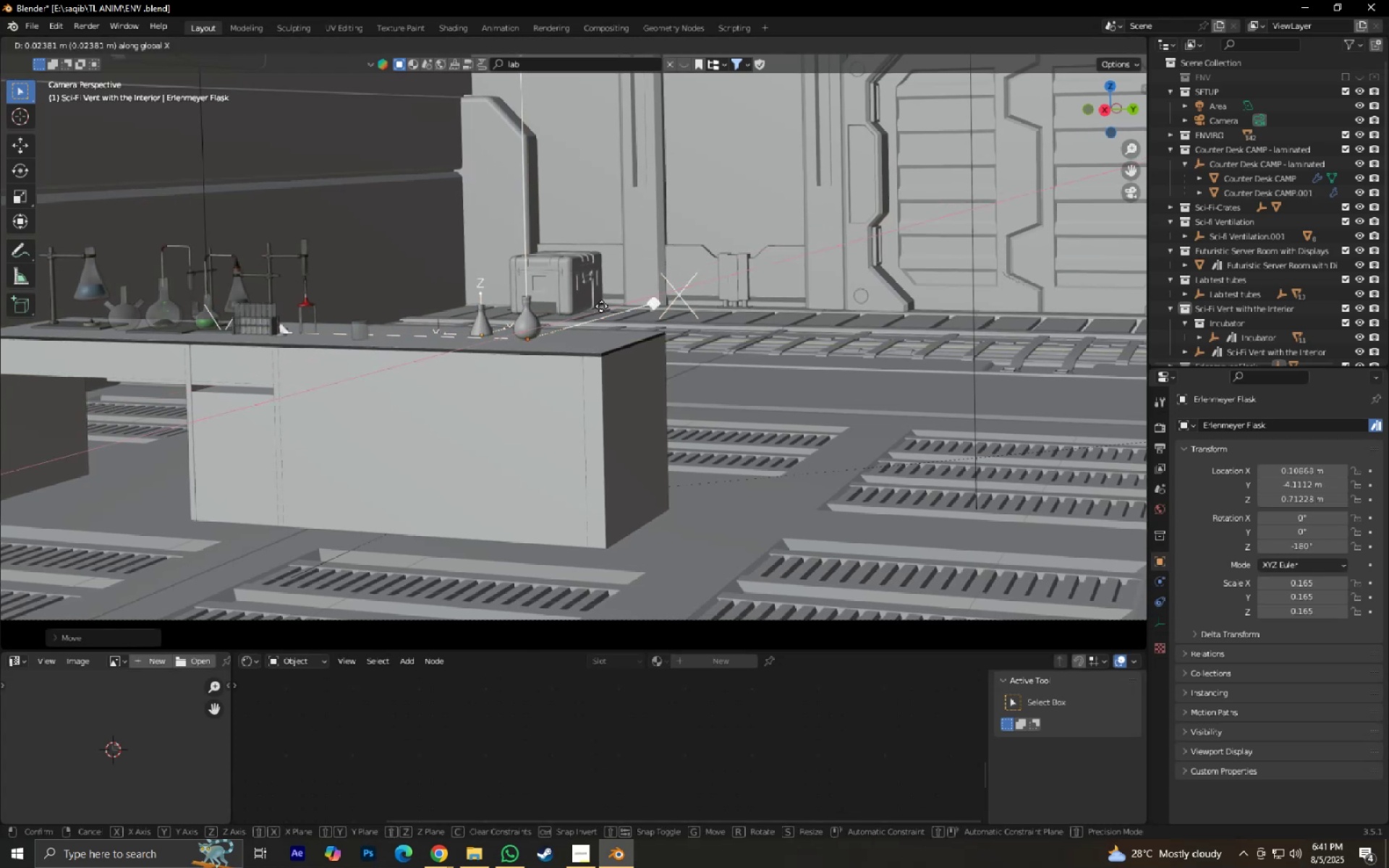 
left_click([601, 306])
 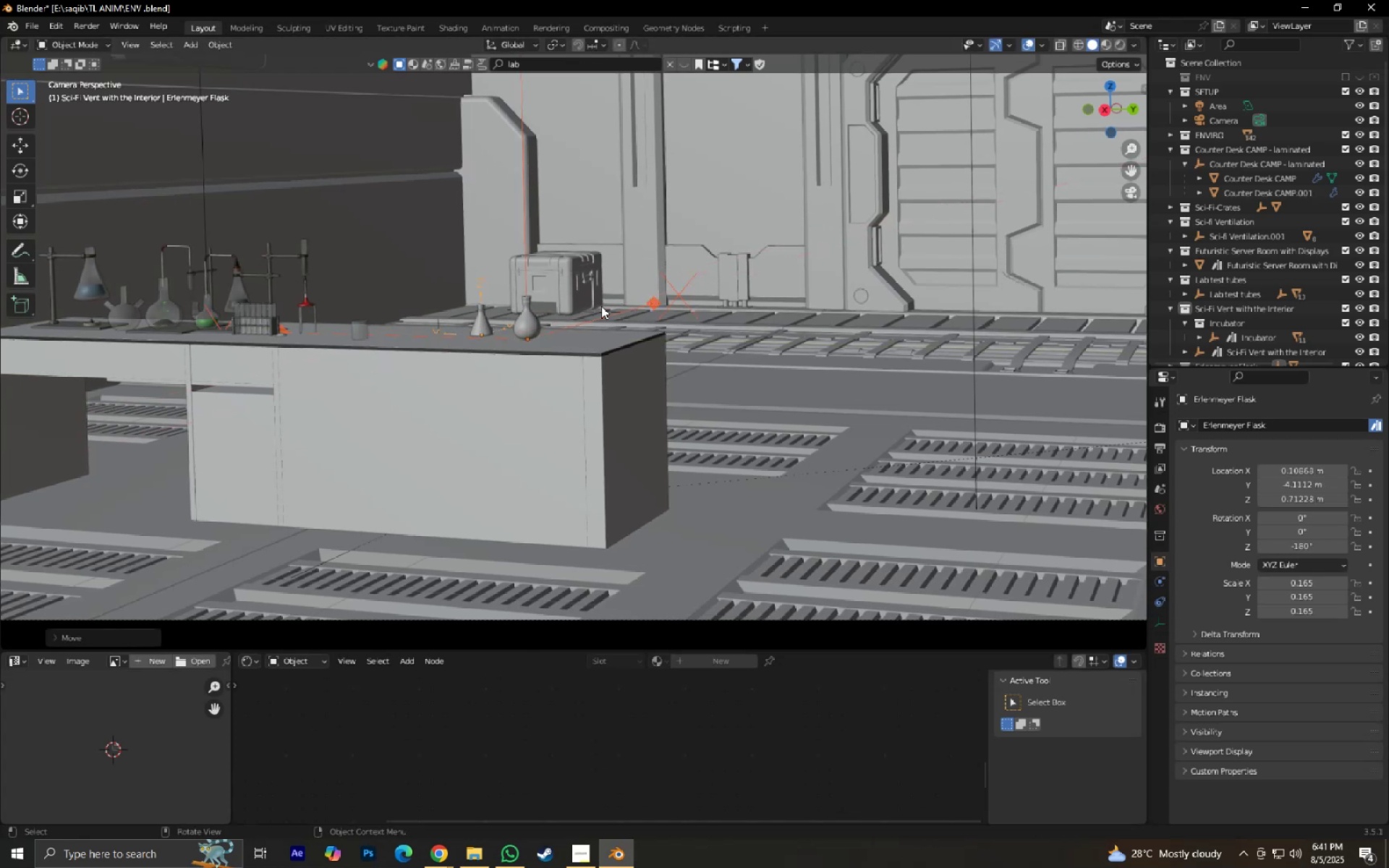 
type(gy)
 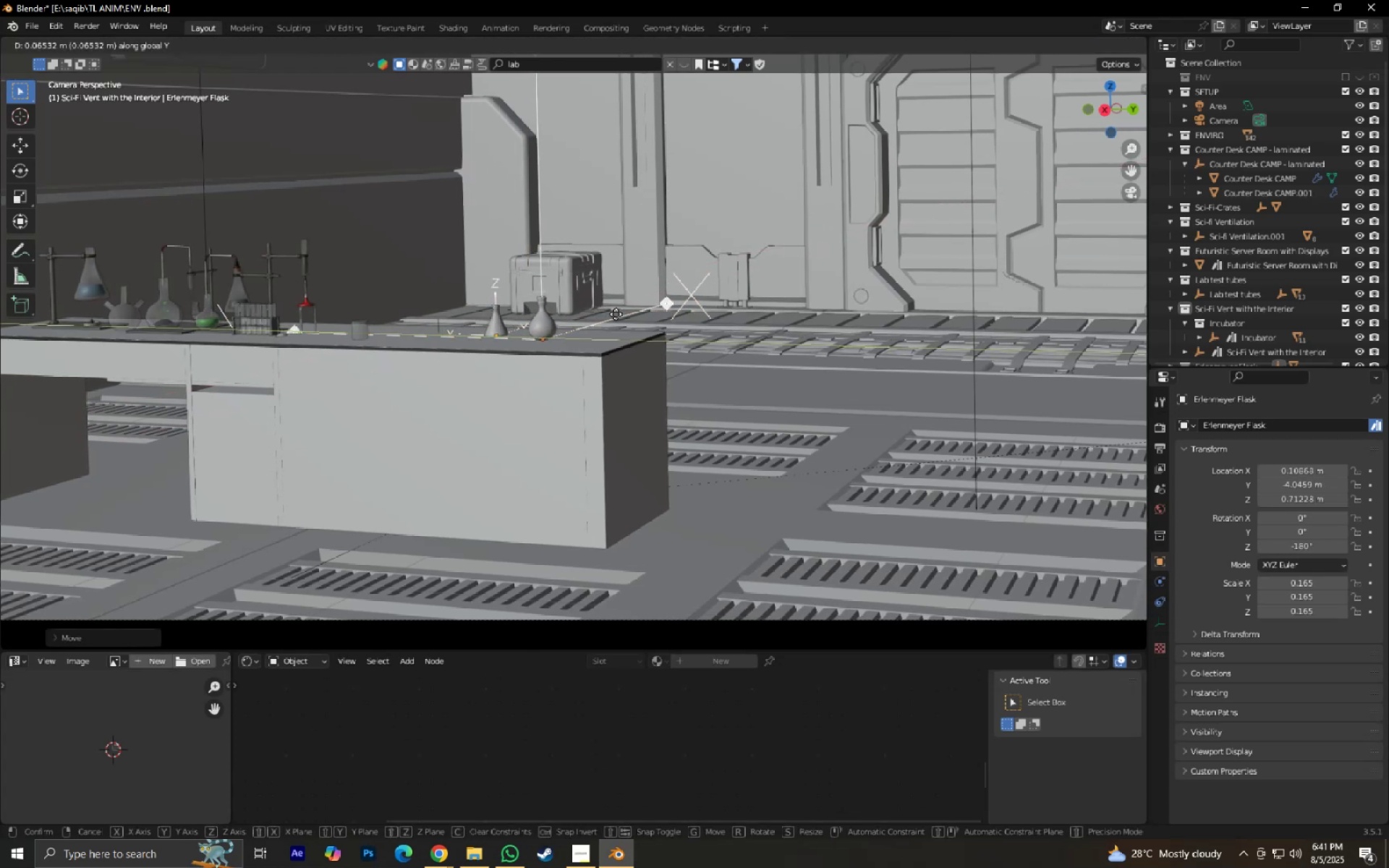 
left_click([616, 314])
 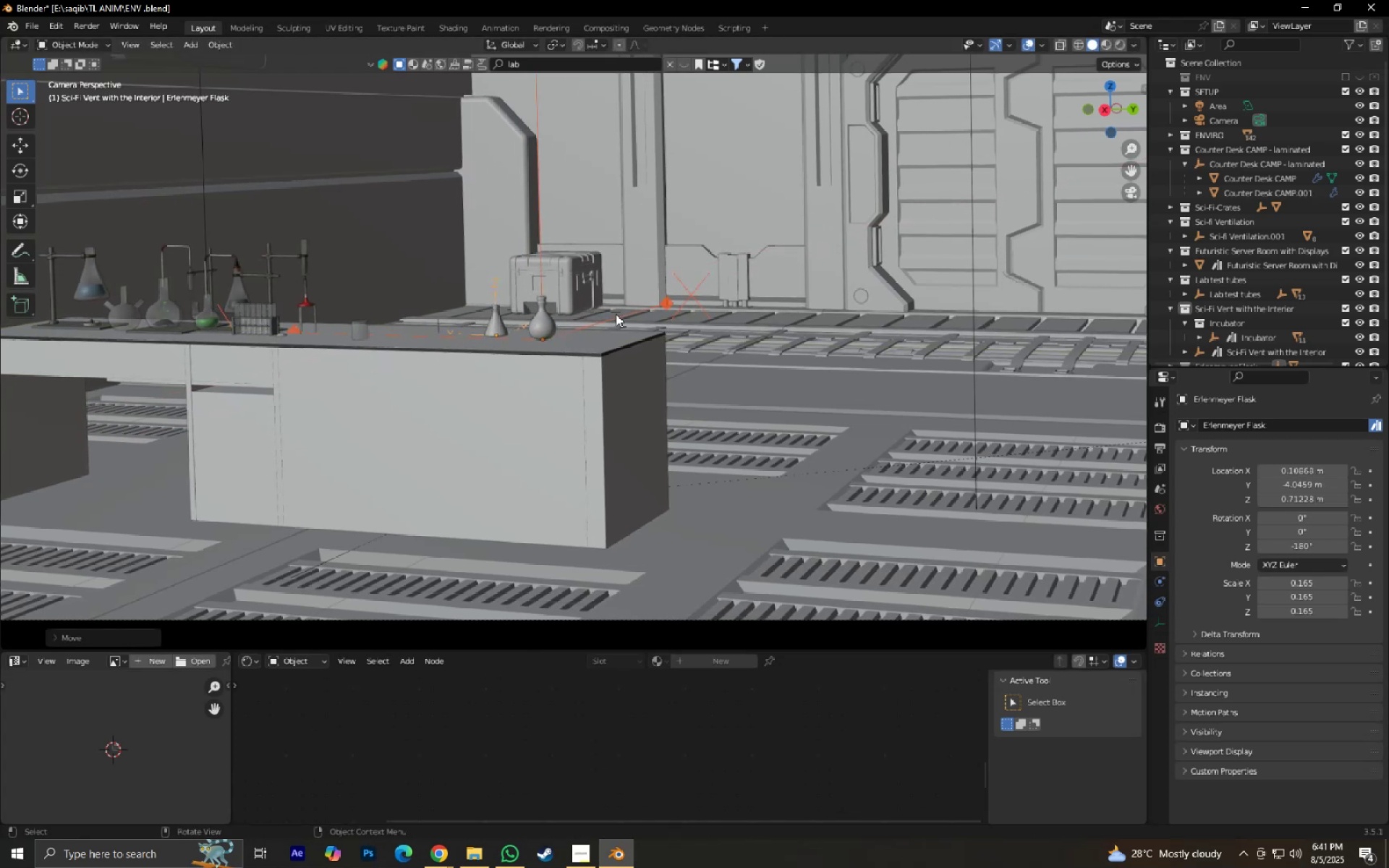 
key(Shift+ShiftLeft)
 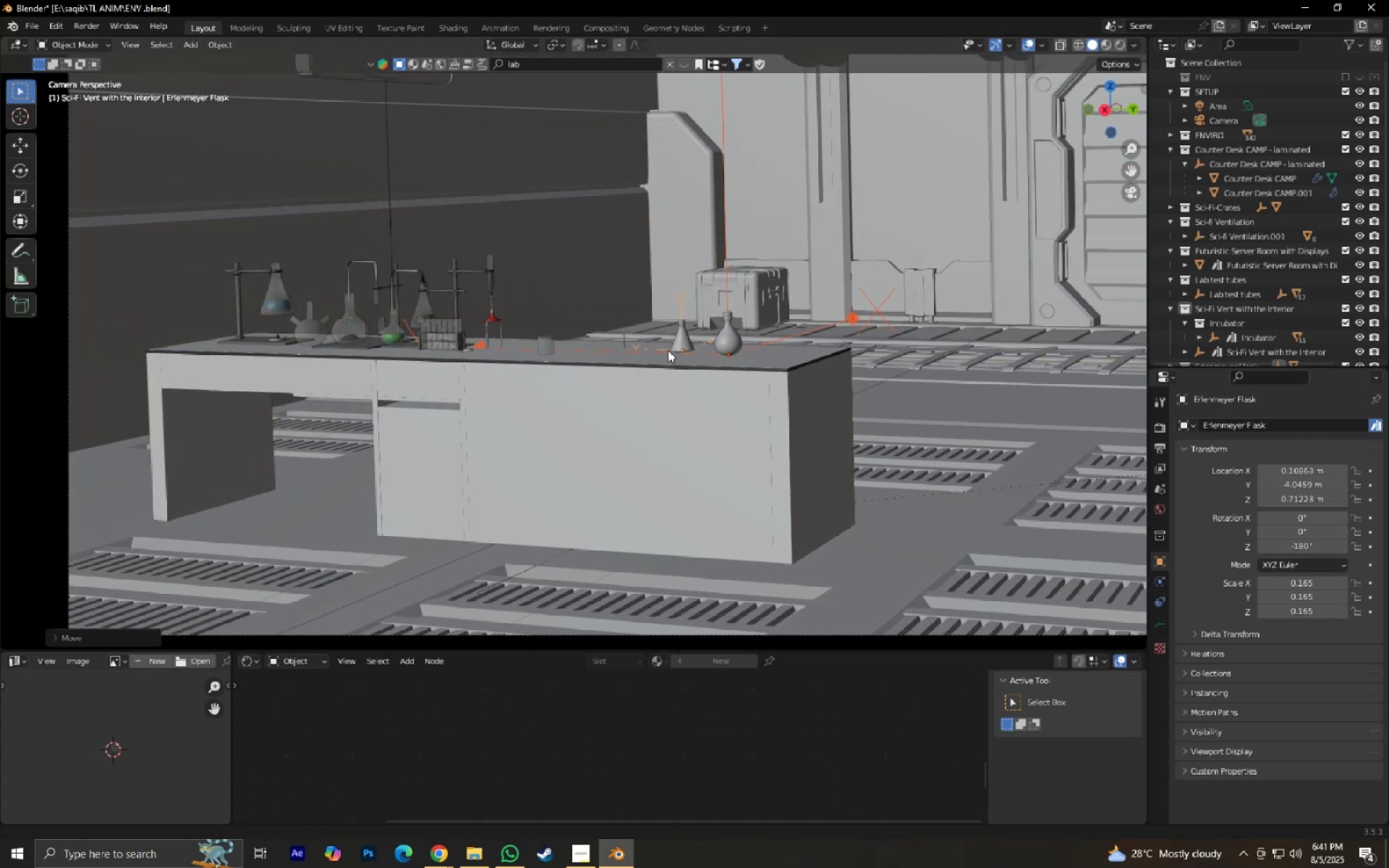 
scroll: coordinate [697, 365], scroll_direction: up, amount: 6.0
 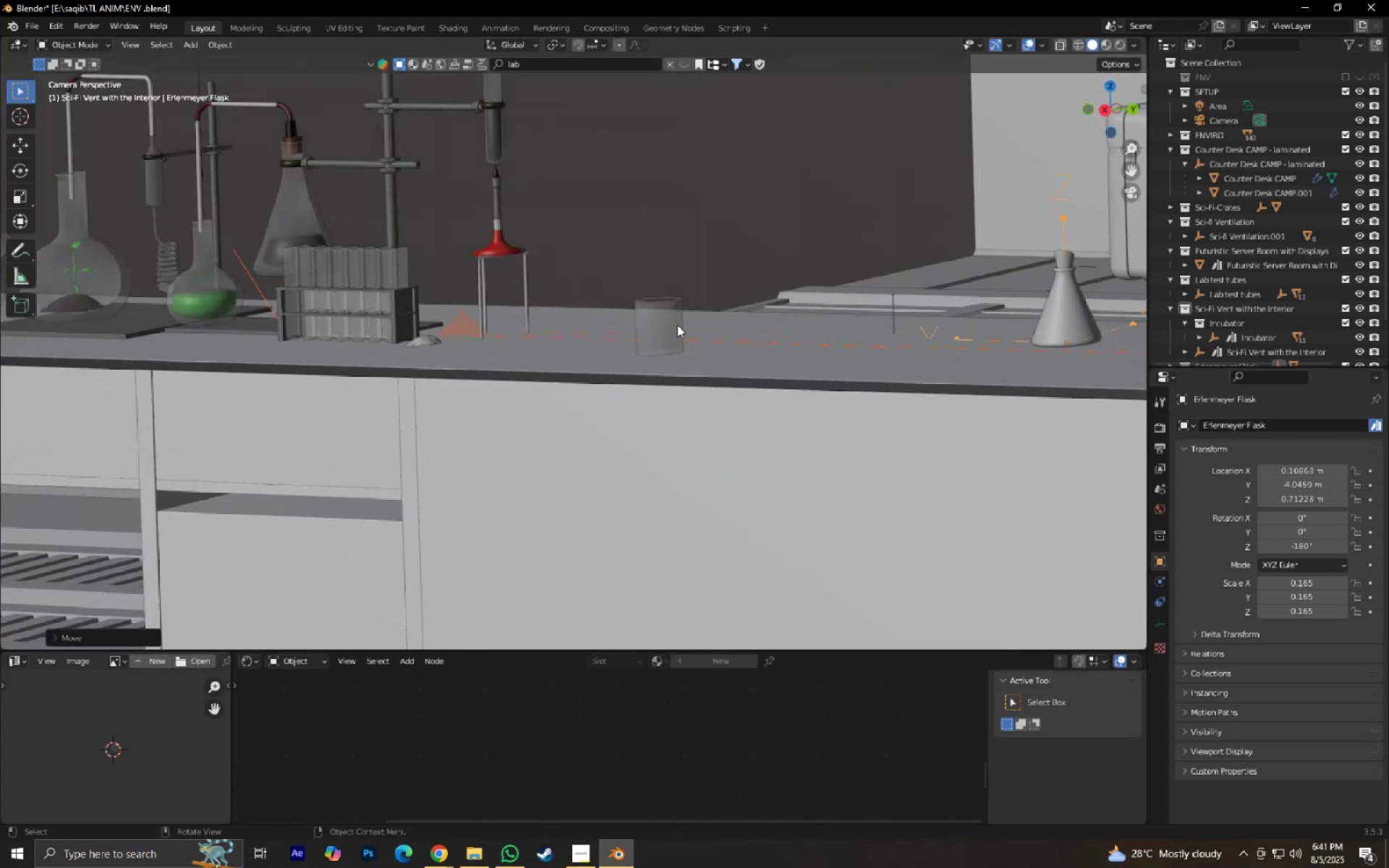 
left_click([677, 321])
 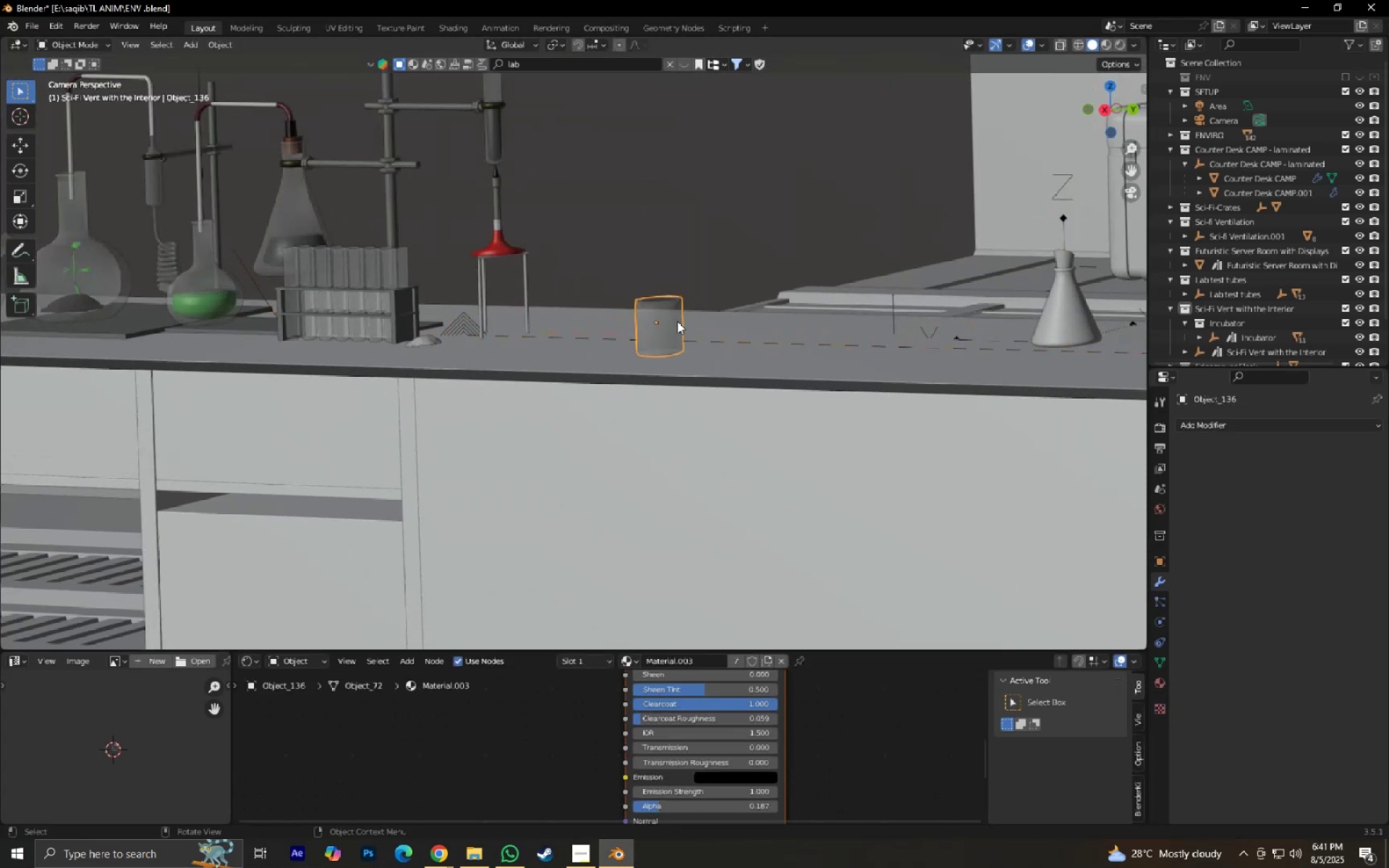 
type(gyx)
 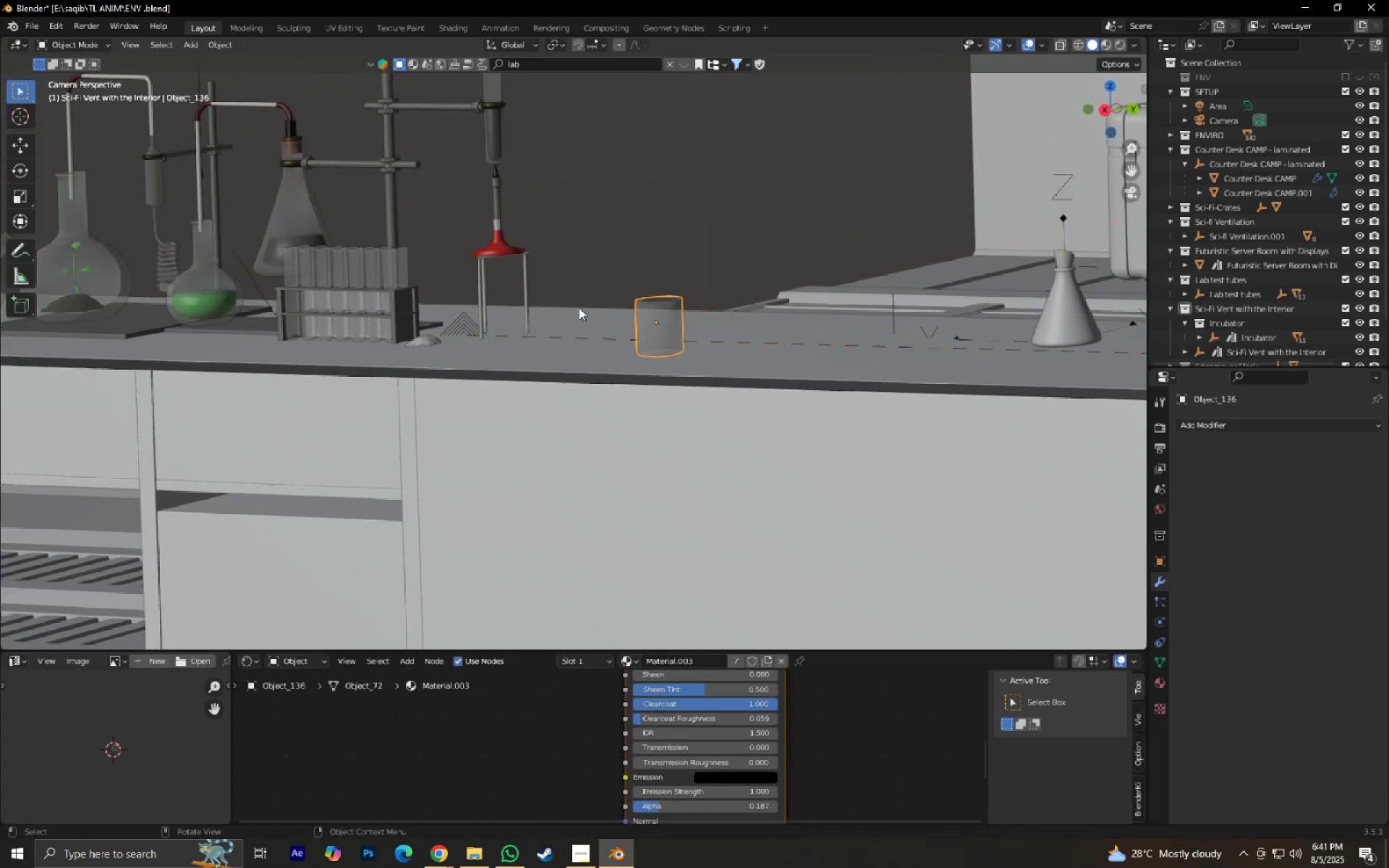 
key(Control+ControlLeft)
 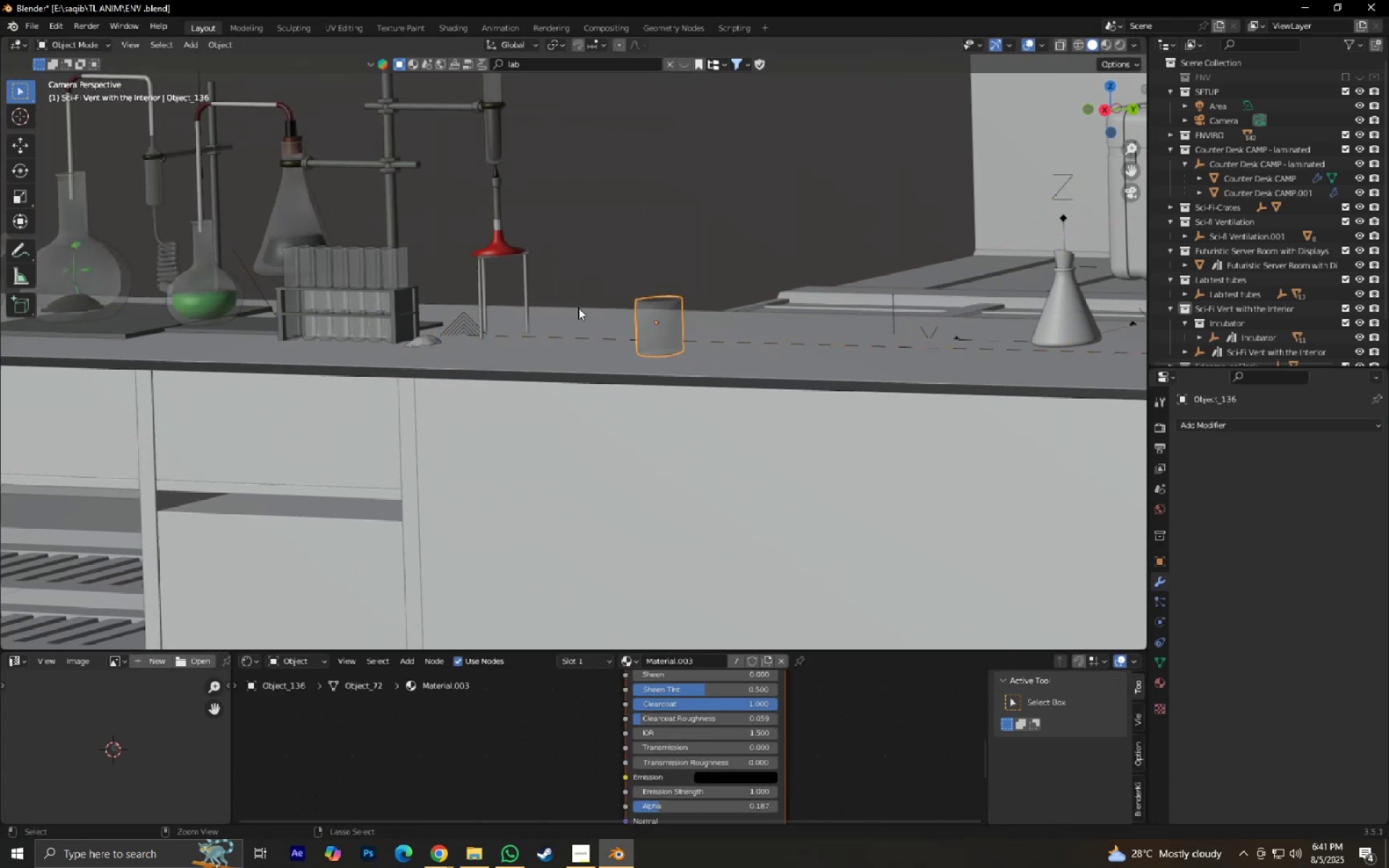 
key(Control+S)
 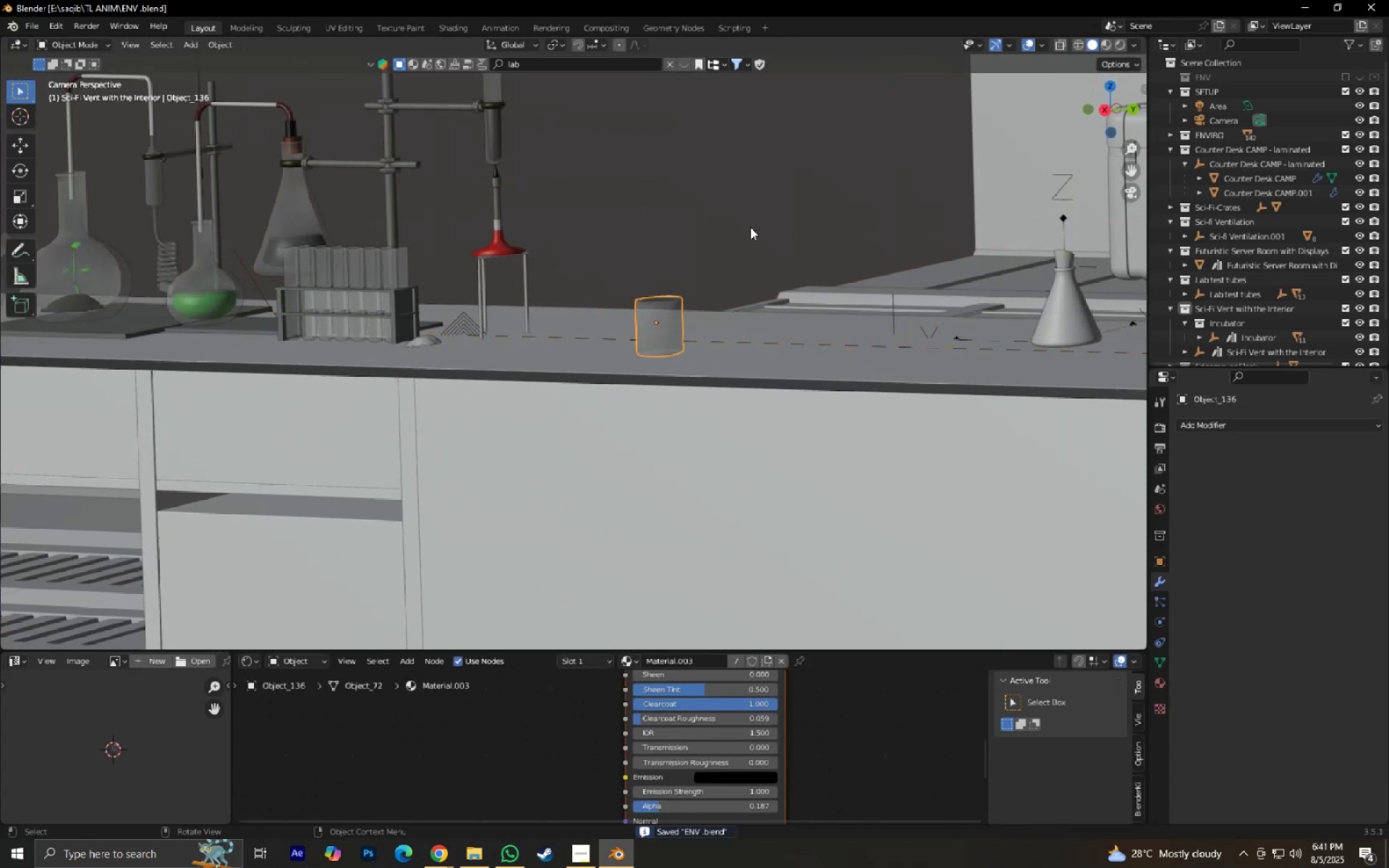 
key(Shift+ShiftLeft)
 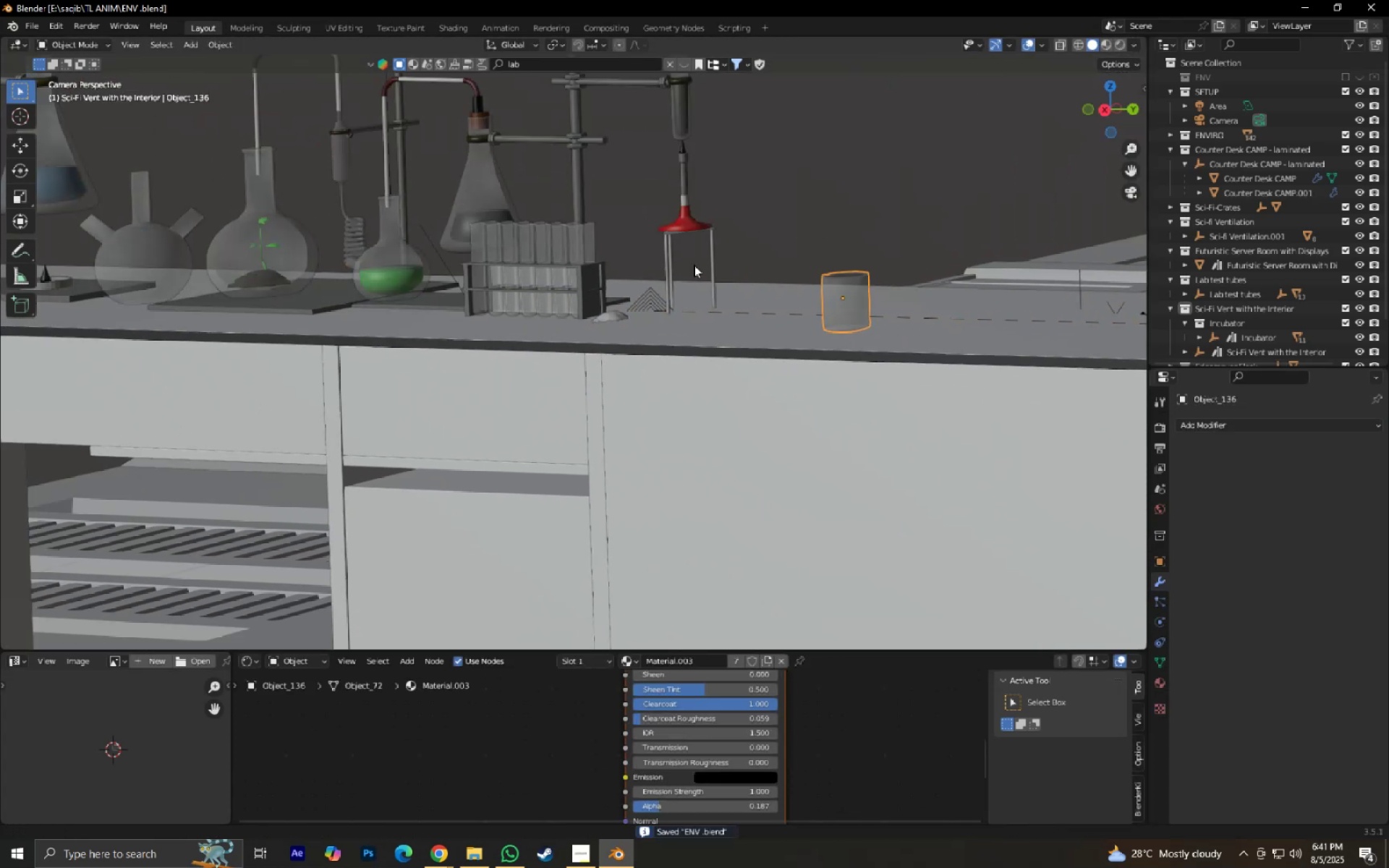 
scroll: coordinate [701, 280], scroll_direction: up, amount: 6.0
 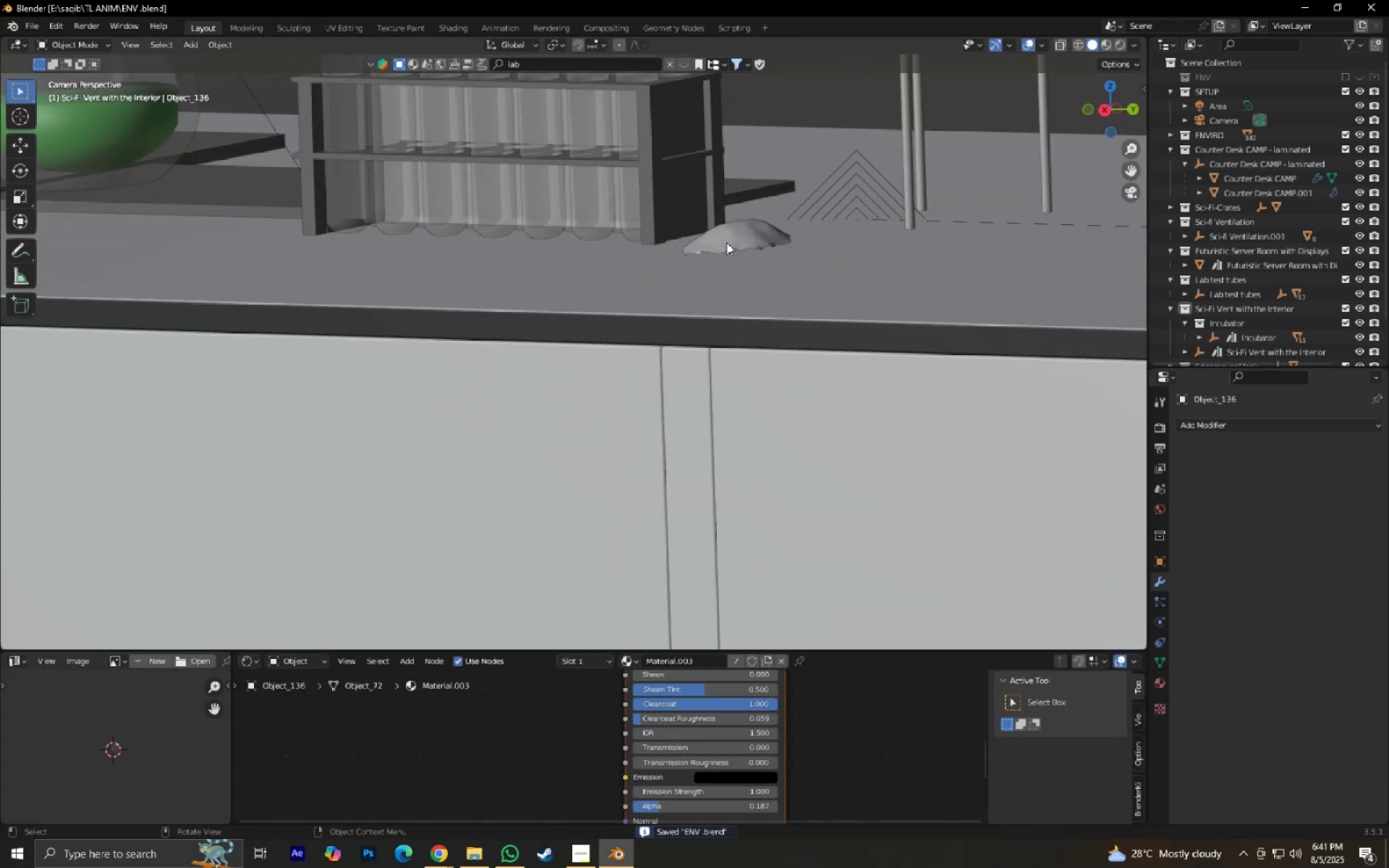 
left_click([729, 234])
 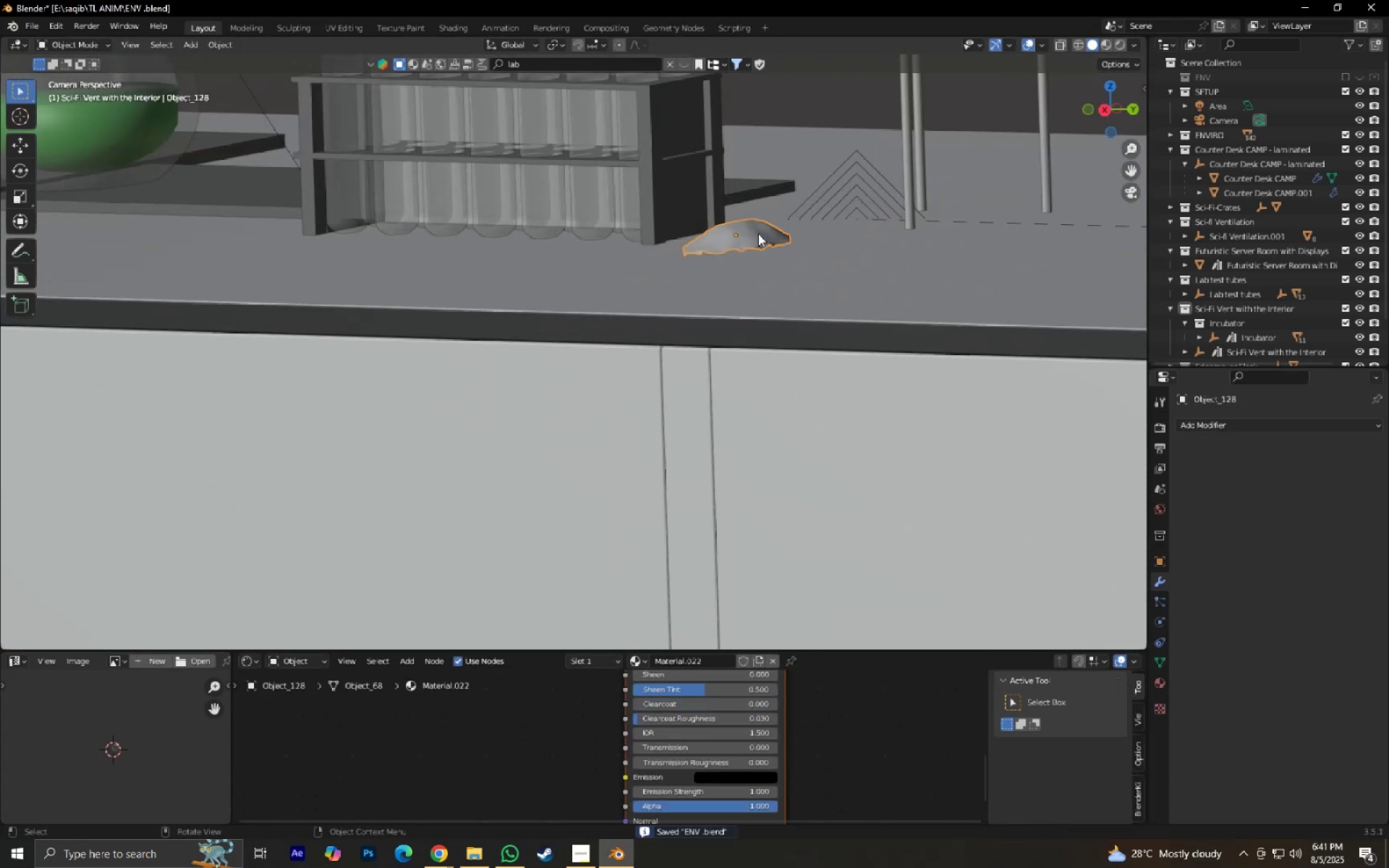 
key(G)
 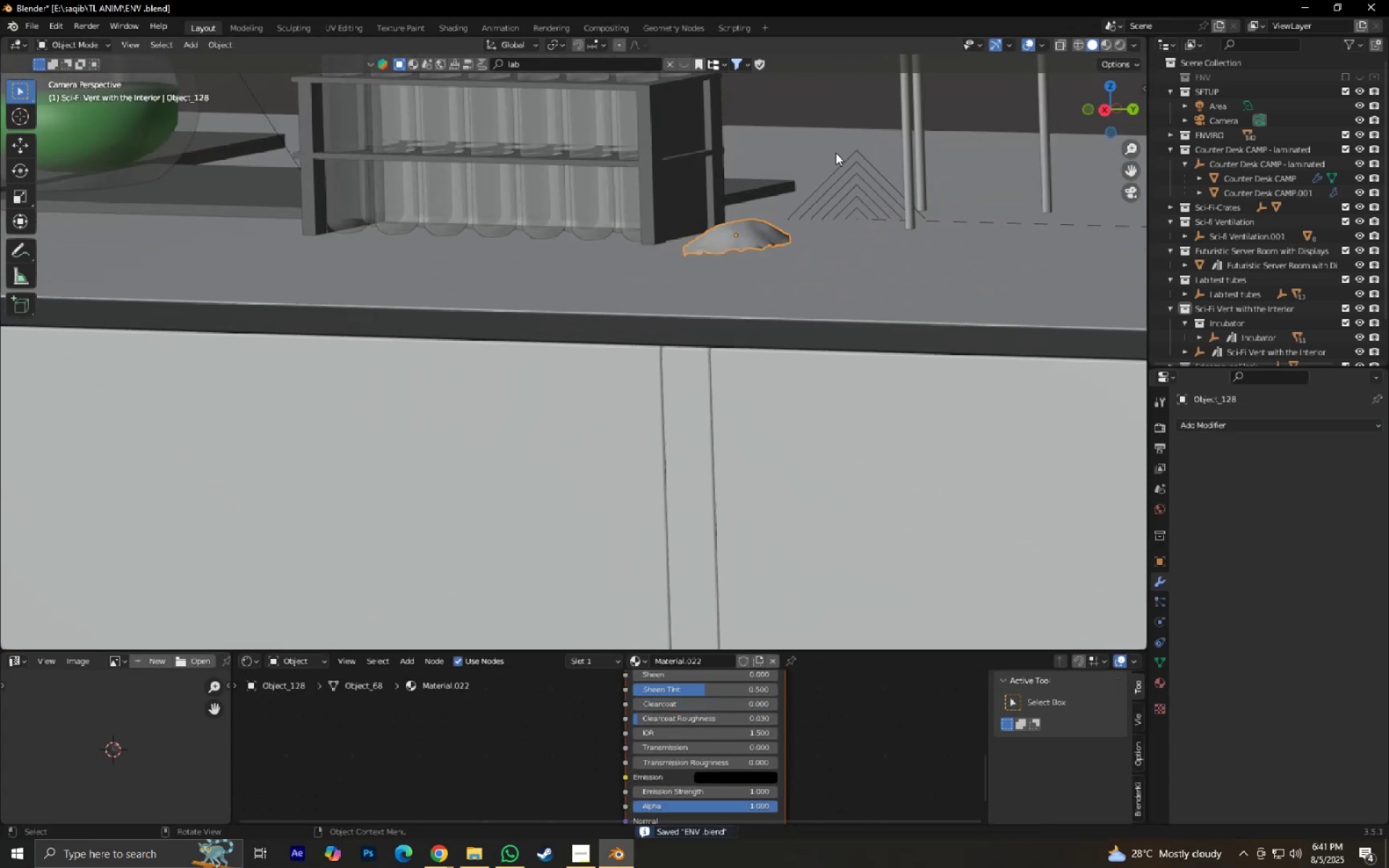 
key(Control+ControlLeft)
 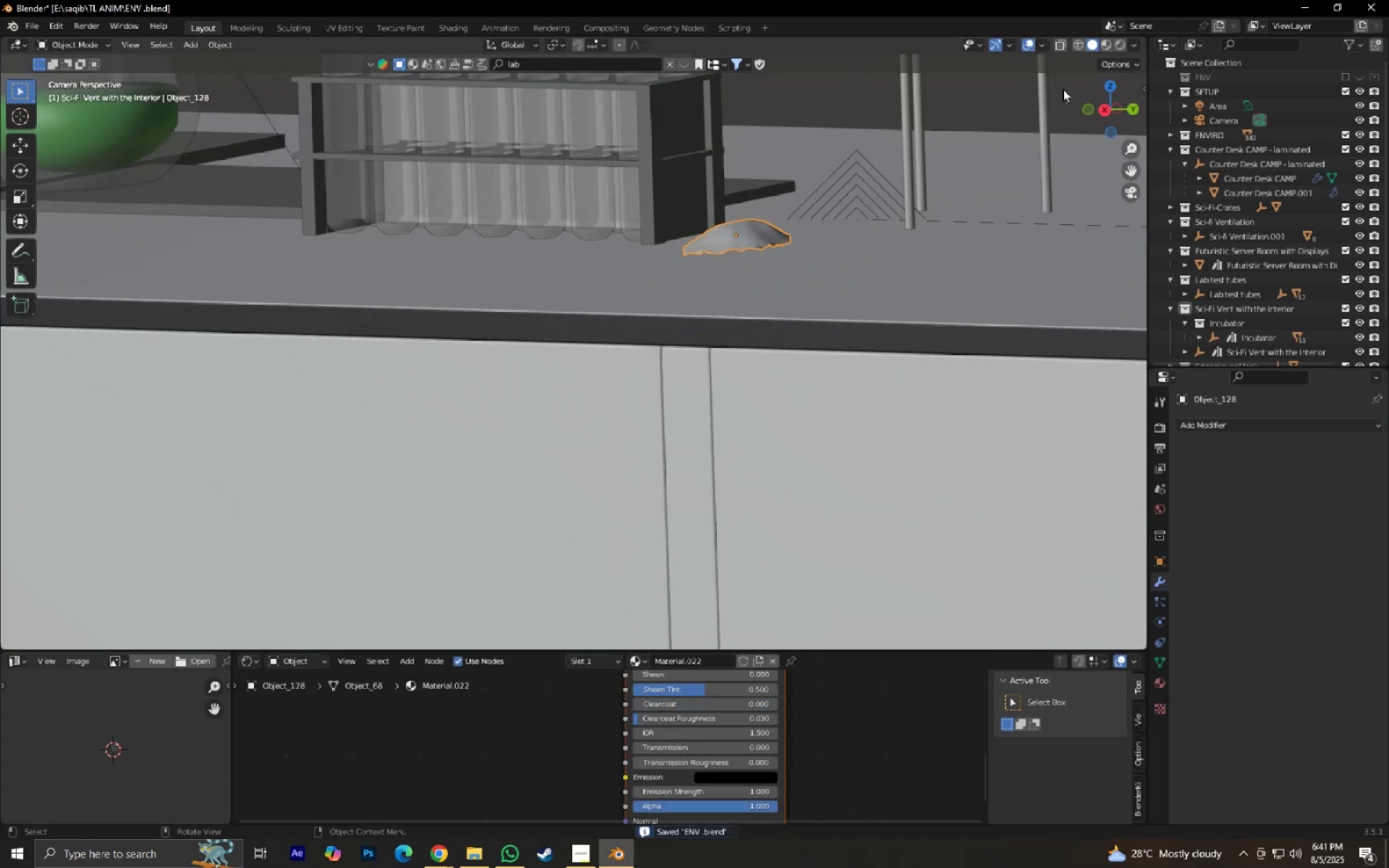 
key(Control+S)
 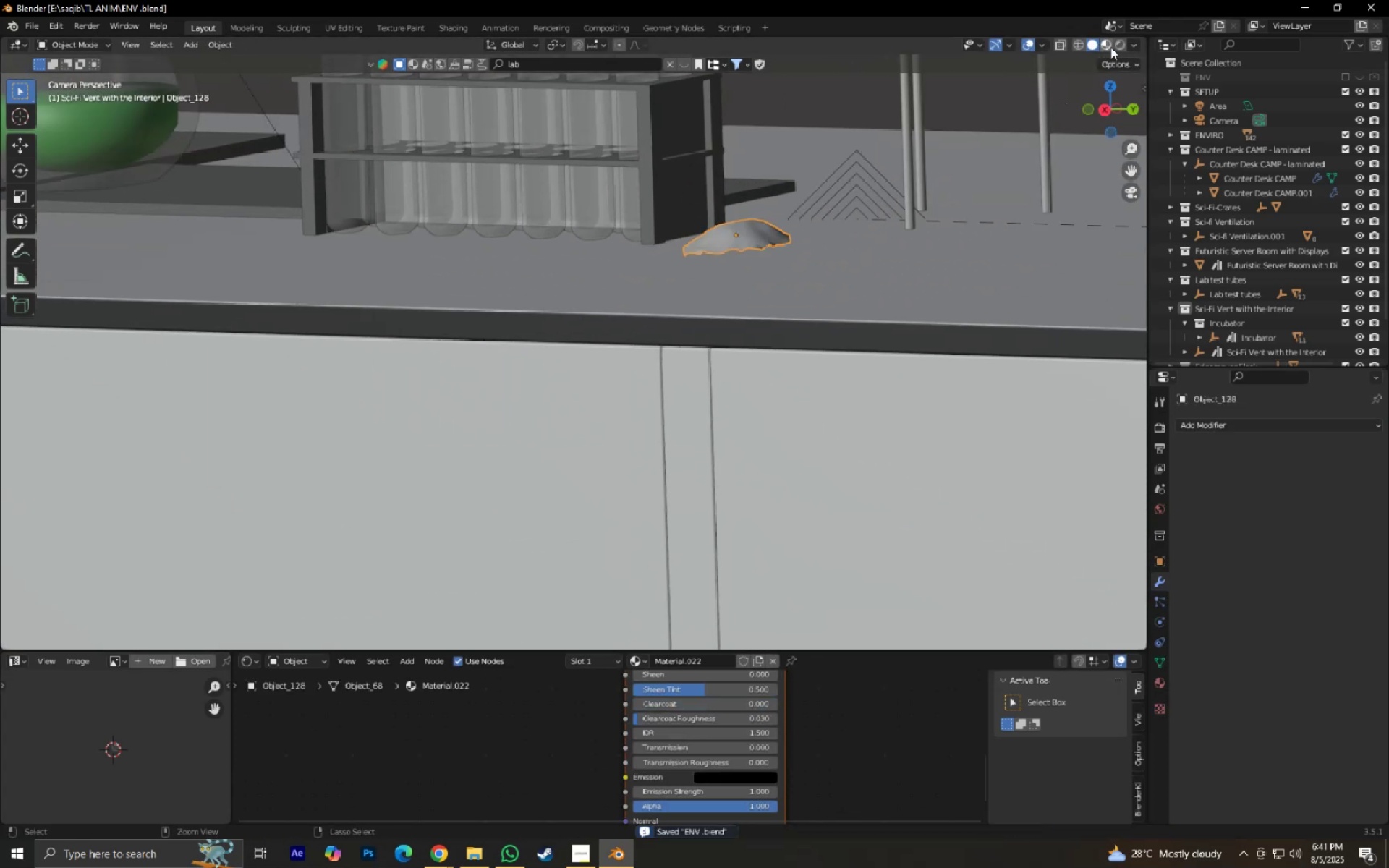 
left_click([1115, 46])
 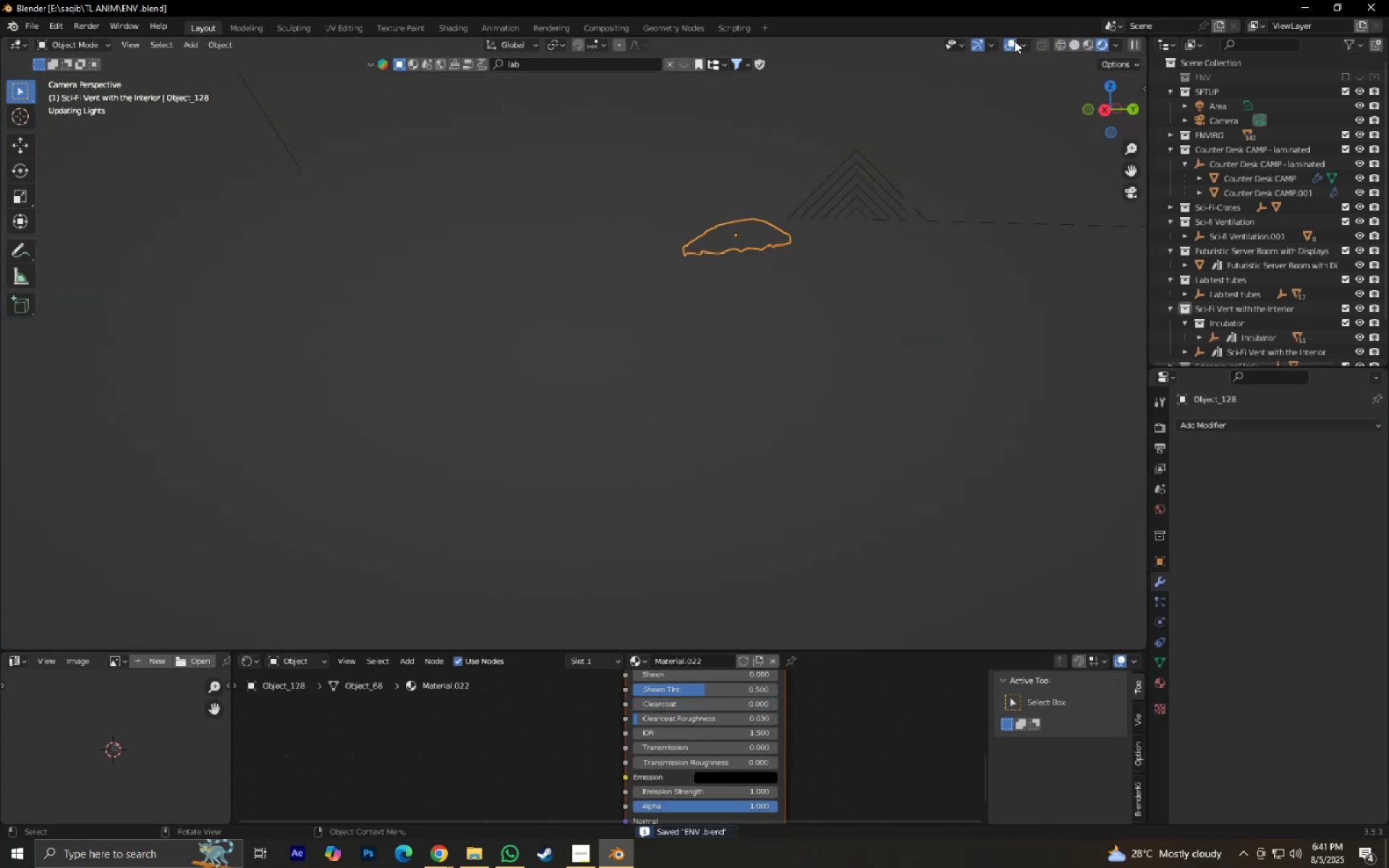 
left_click([1013, 41])
 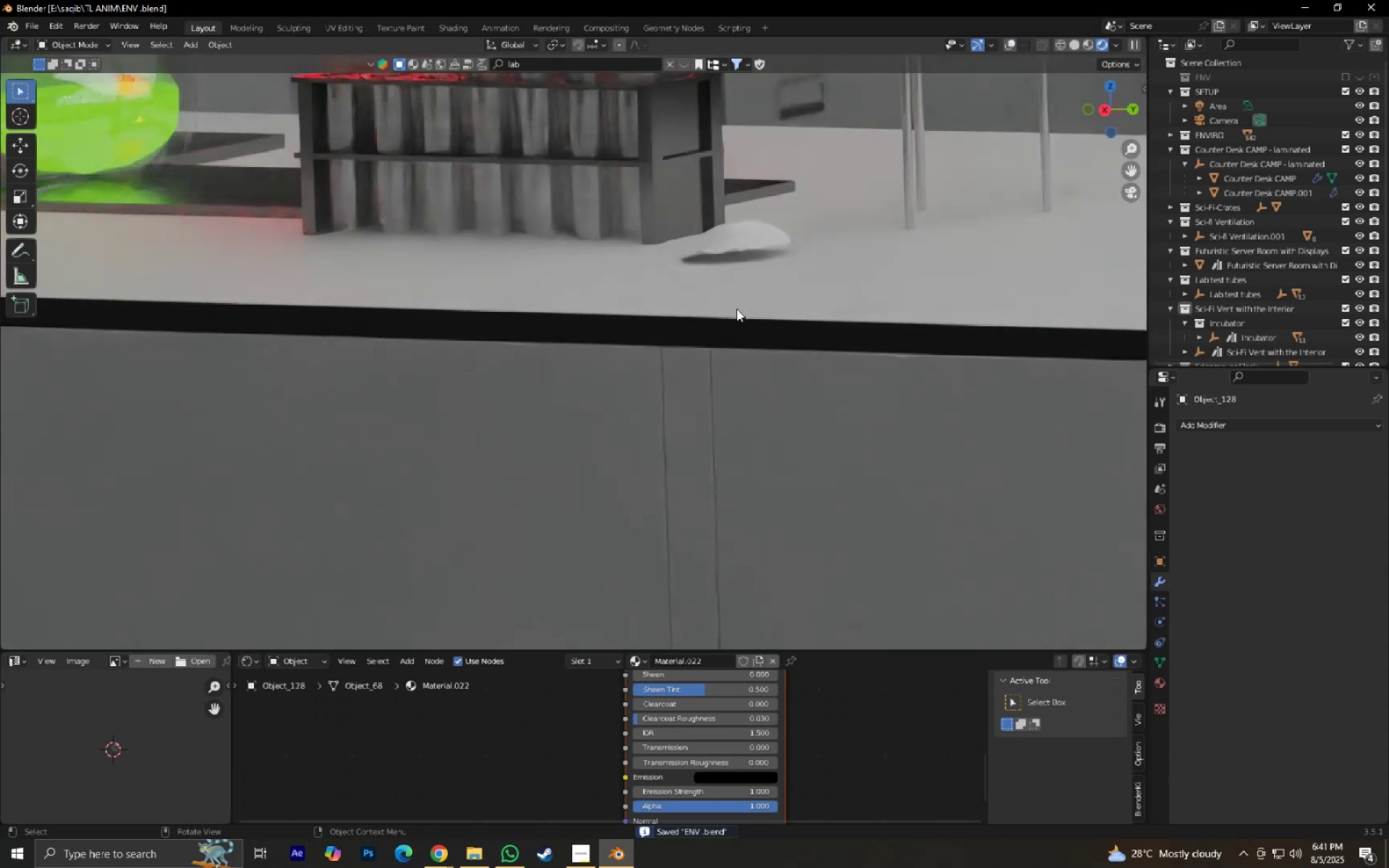 
left_click([721, 233])
 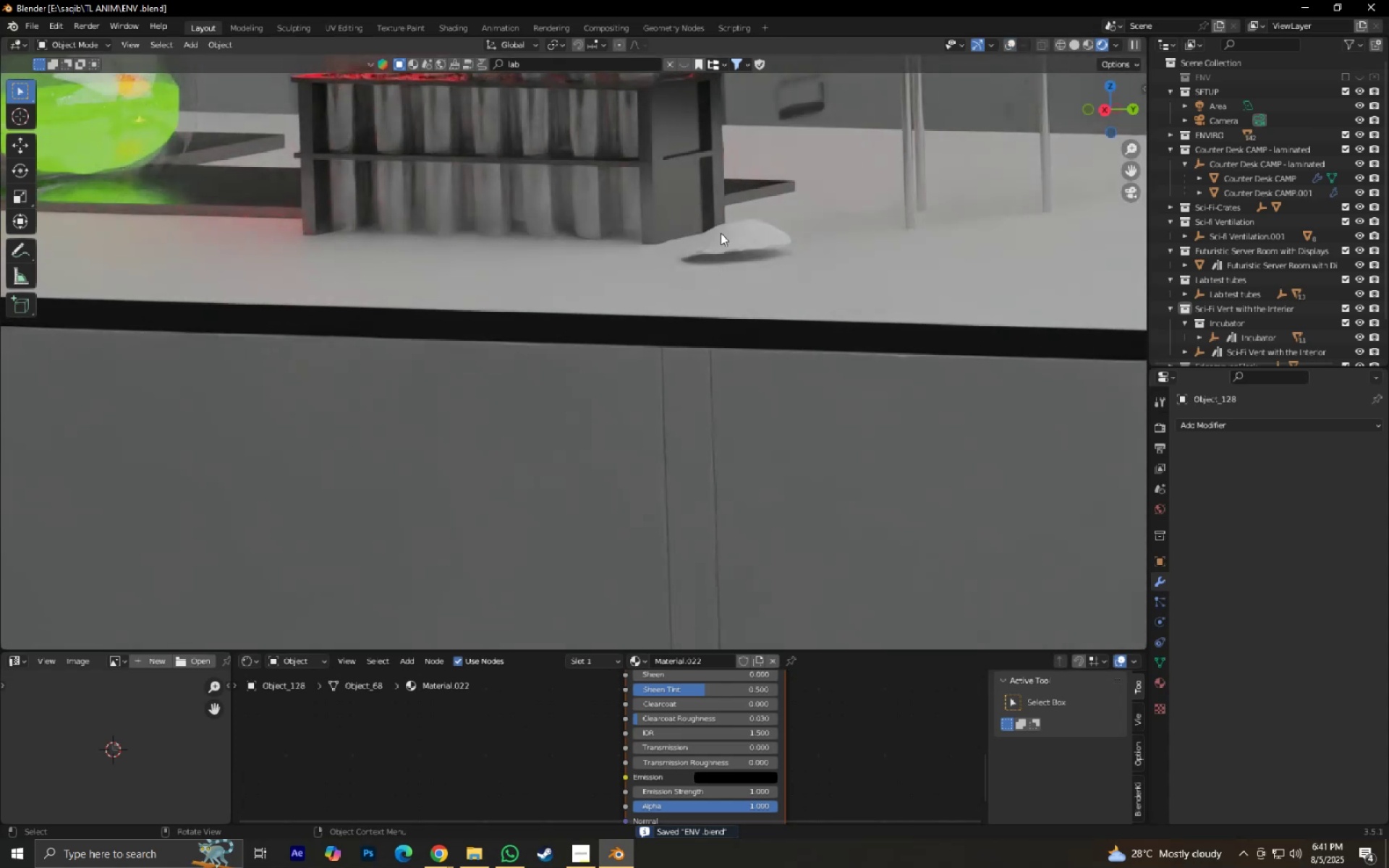 
key(Shift+ShiftLeft)
 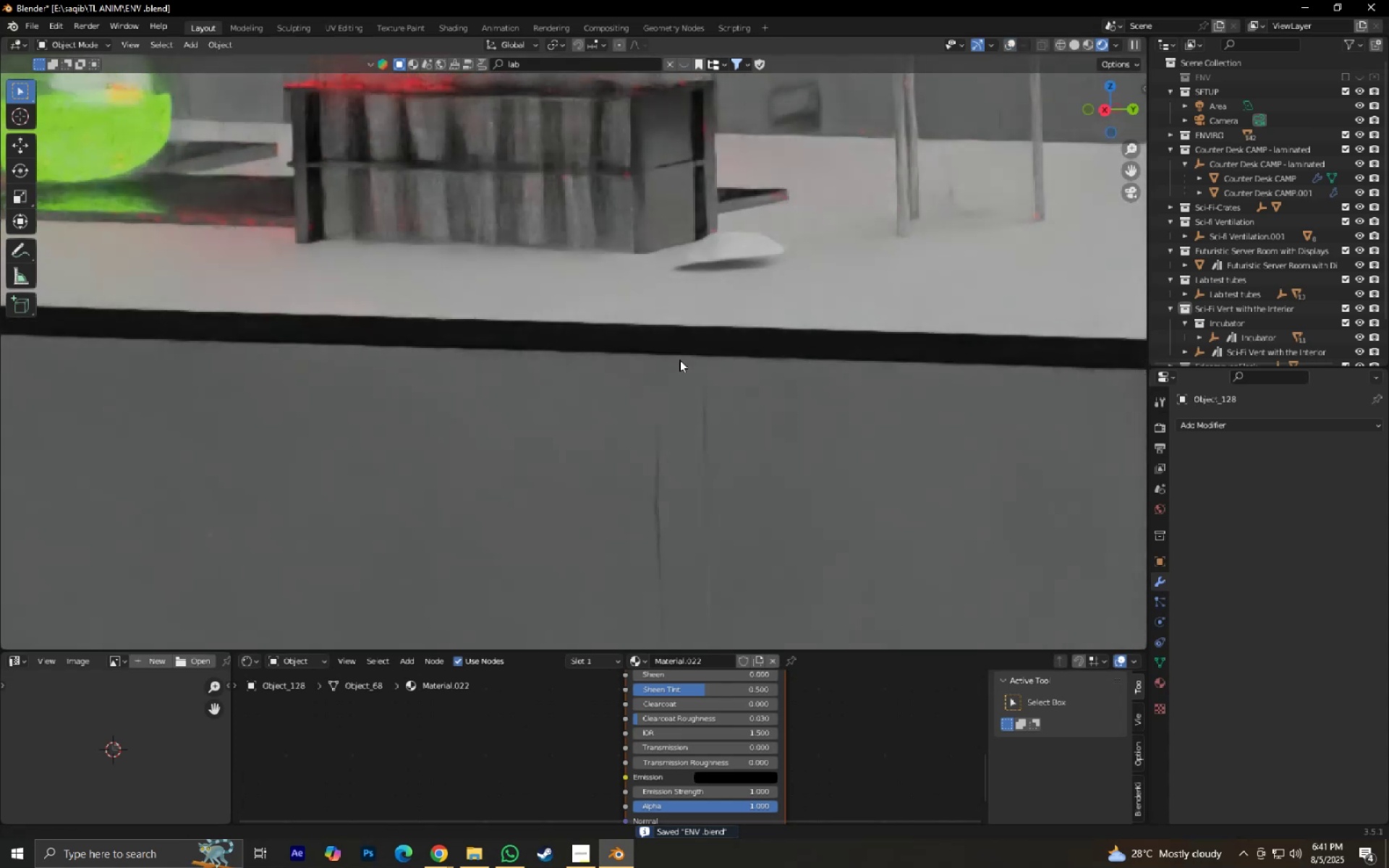 
scroll: coordinate [683, 371], scroll_direction: up, amount: 7.0
 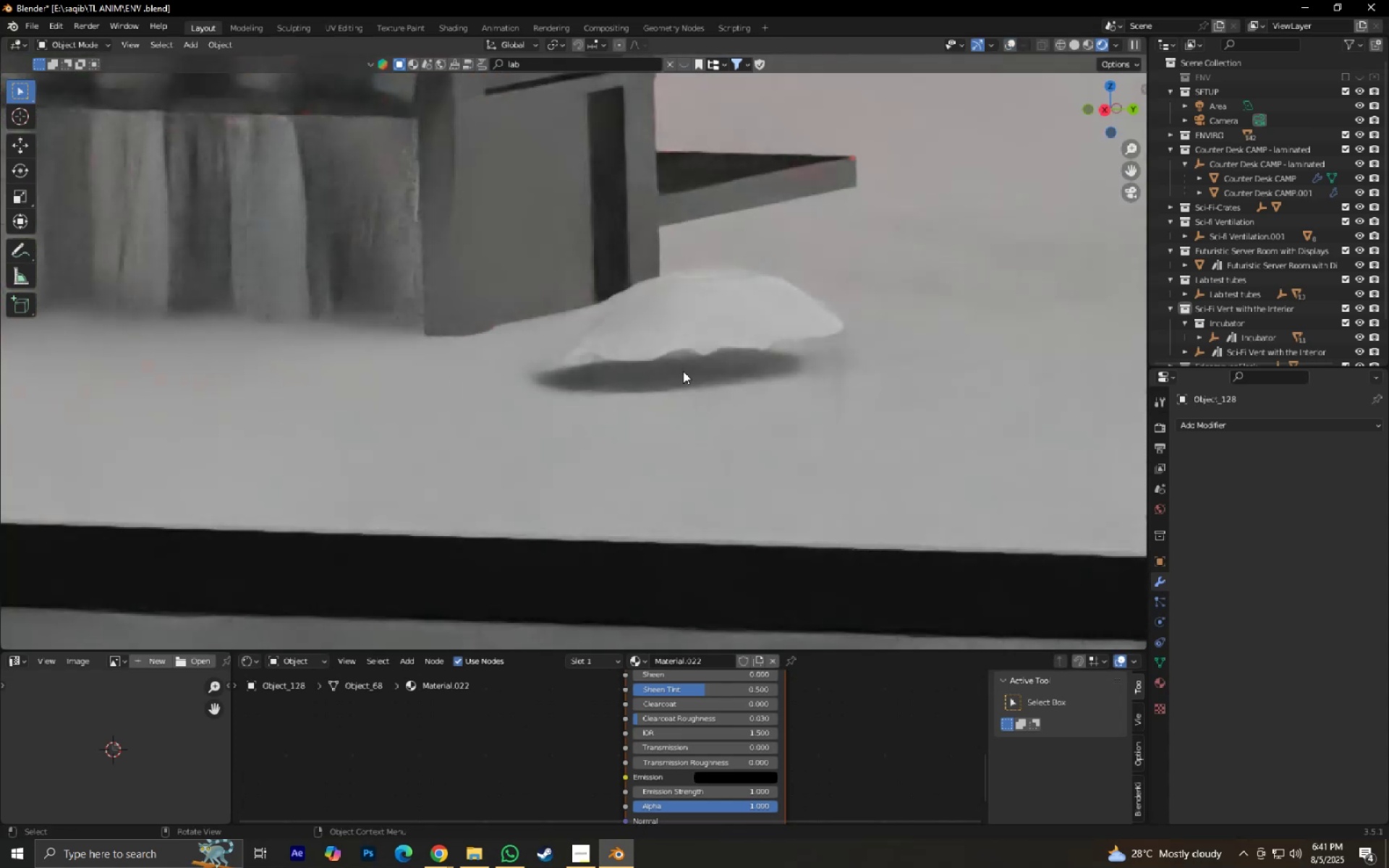 
key(X)
 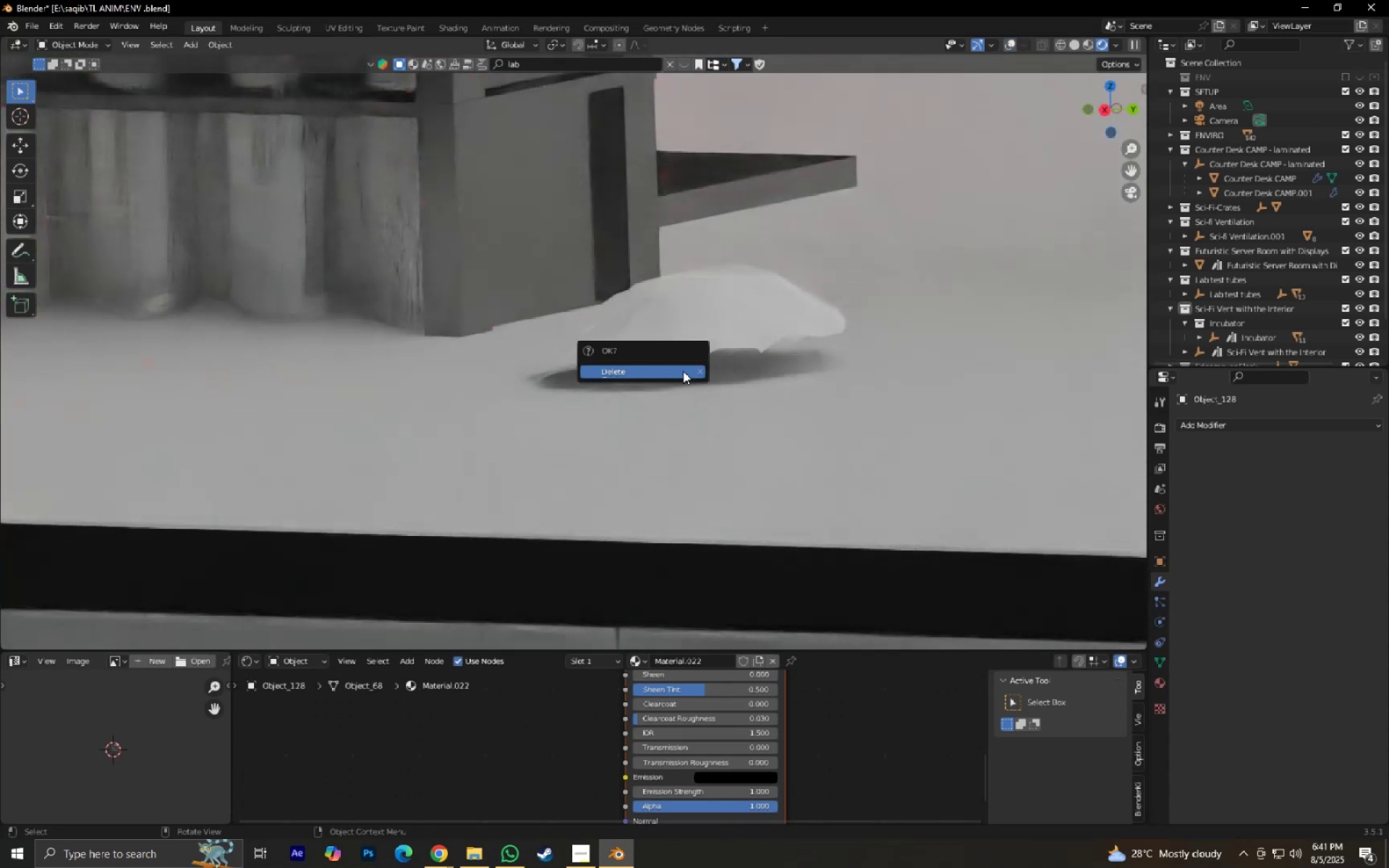 
left_click([683, 371])
 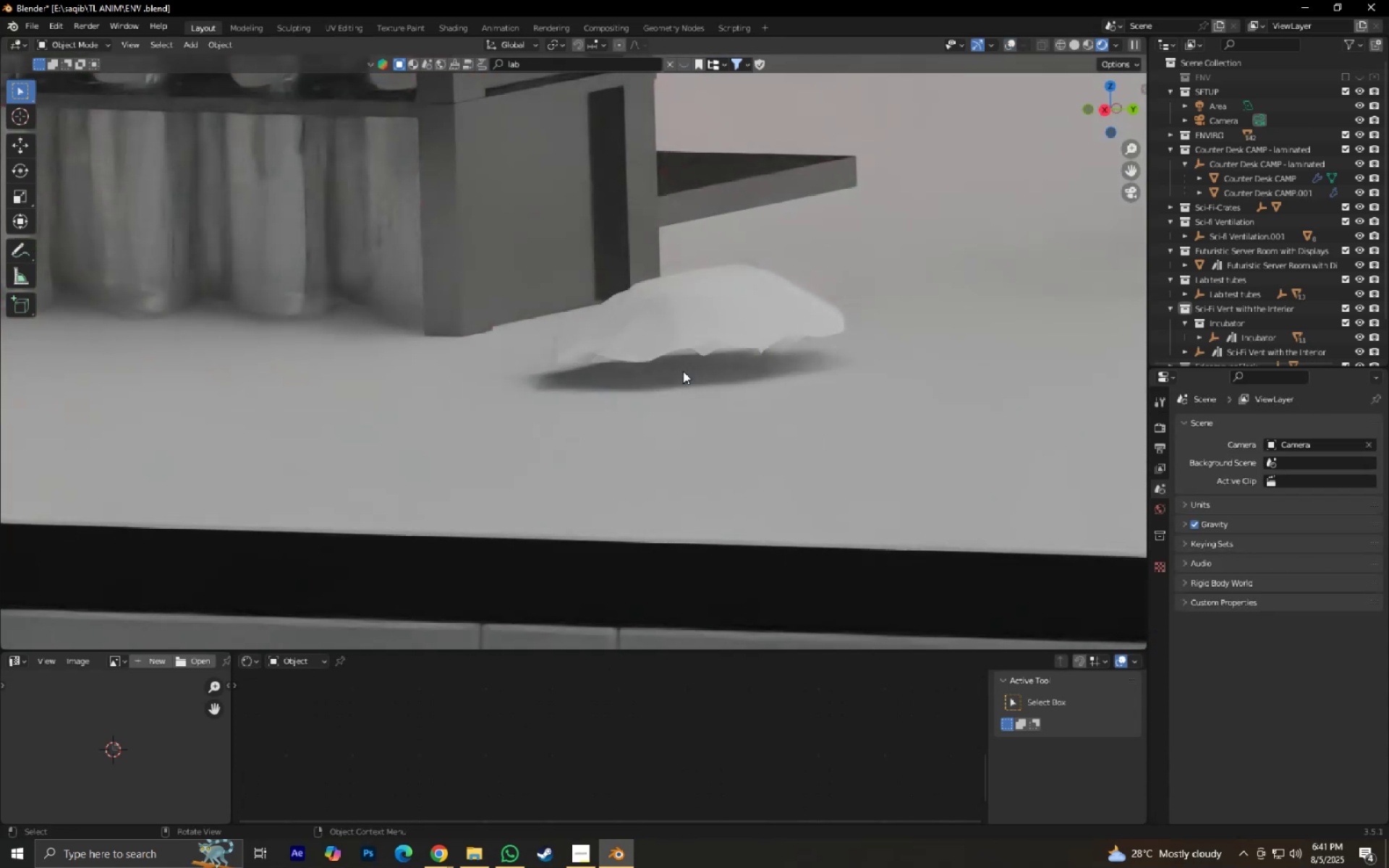 
scroll: coordinate [684, 376], scroll_direction: down, amount: 7.0
 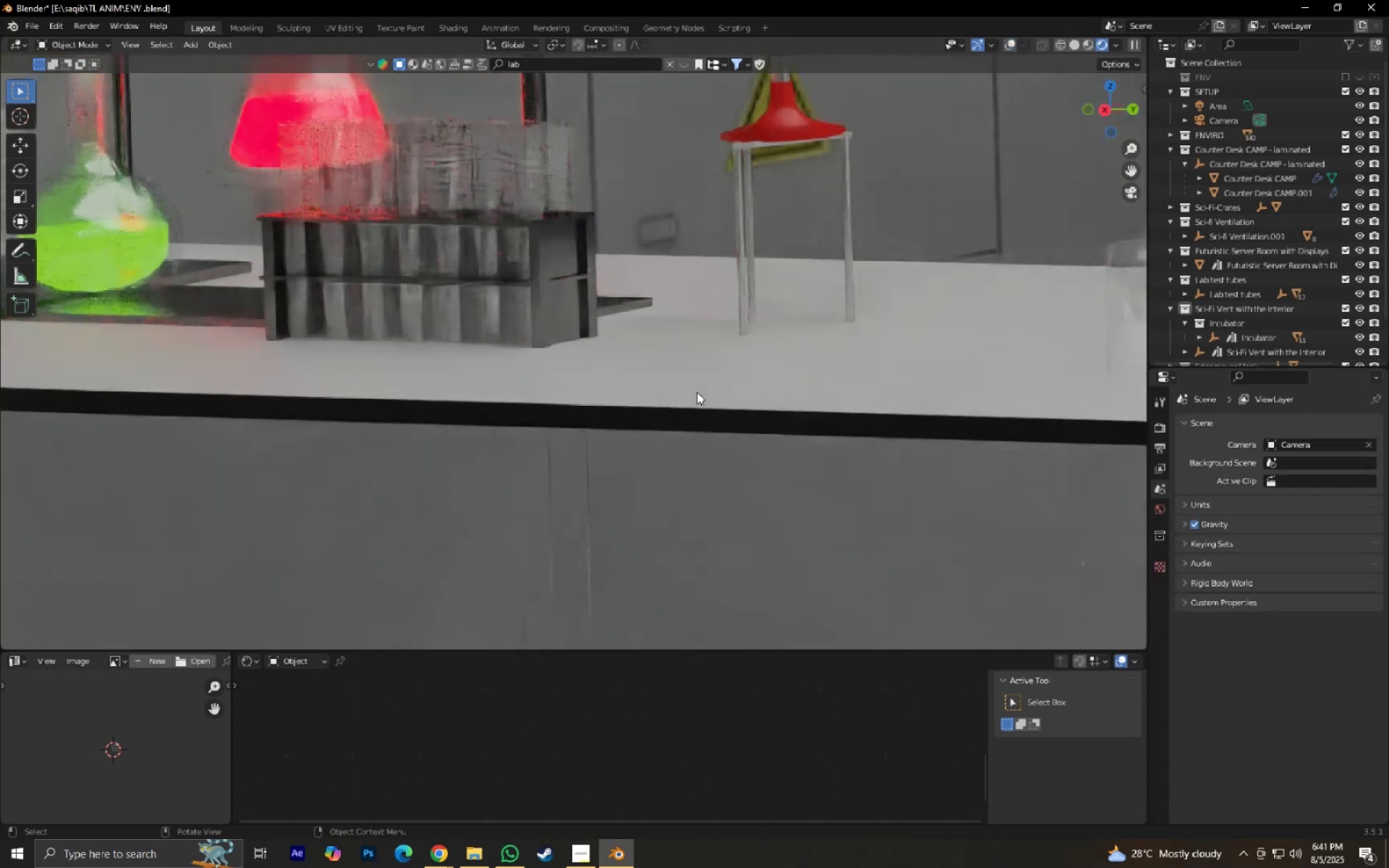 
hold_key(key=ShiftLeft, duration=0.44)
 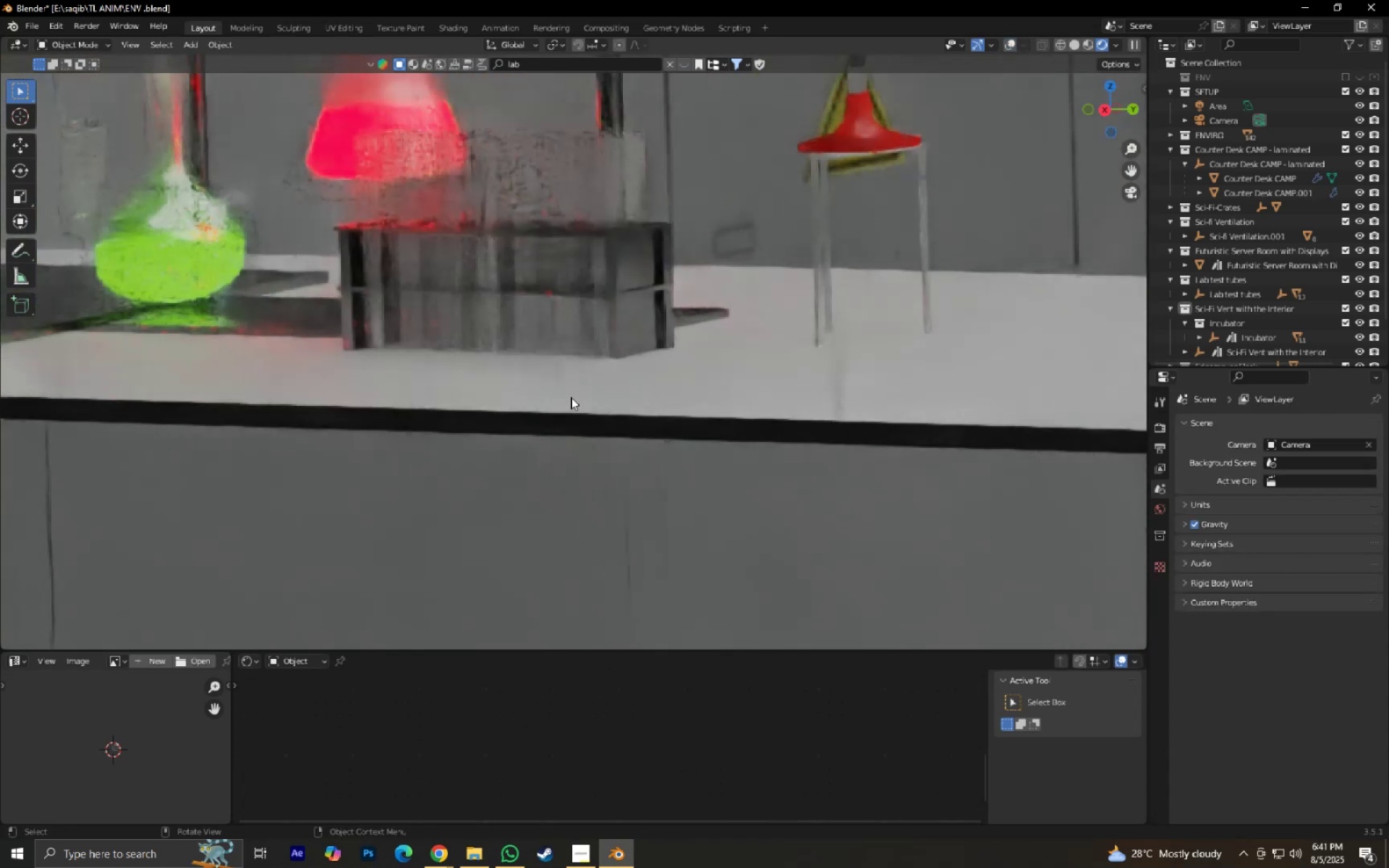 
scroll: coordinate [571, 397], scroll_direction: up, amount: 1.0
 